 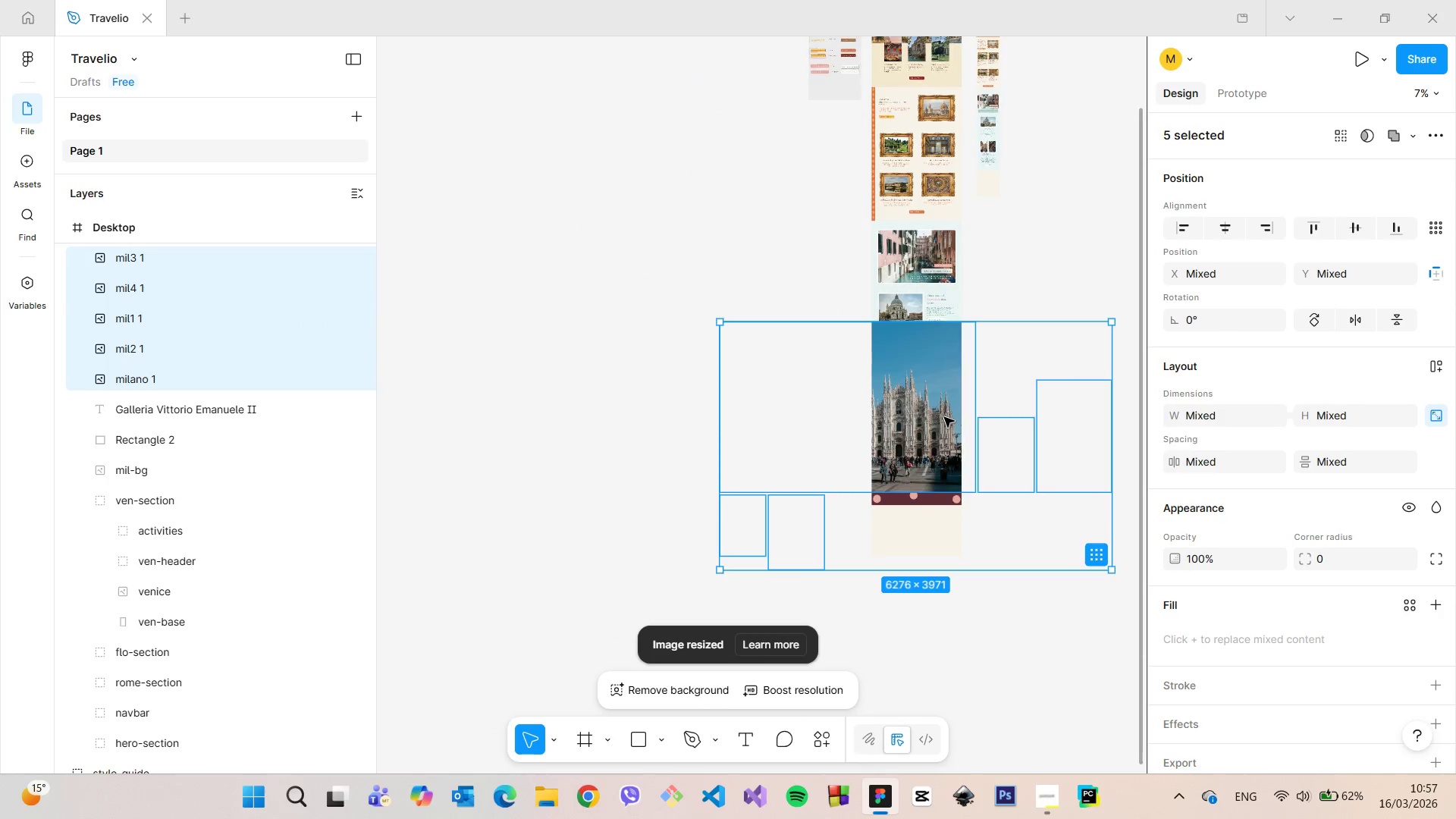 
left_click([926, 429])
 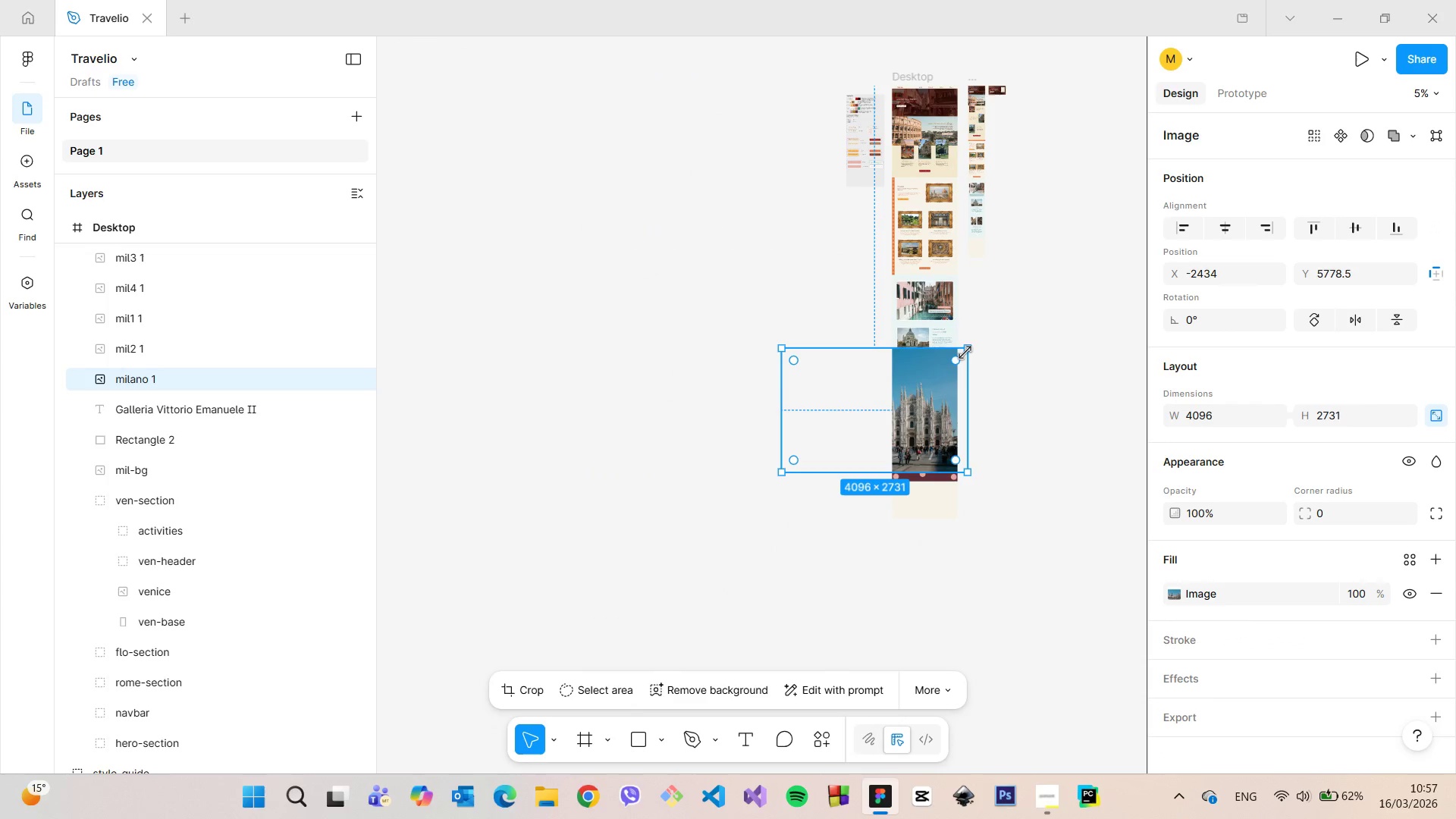 
left_click_drag(start_coordinate=[965, 352], to_coordinate=[855, 425])
 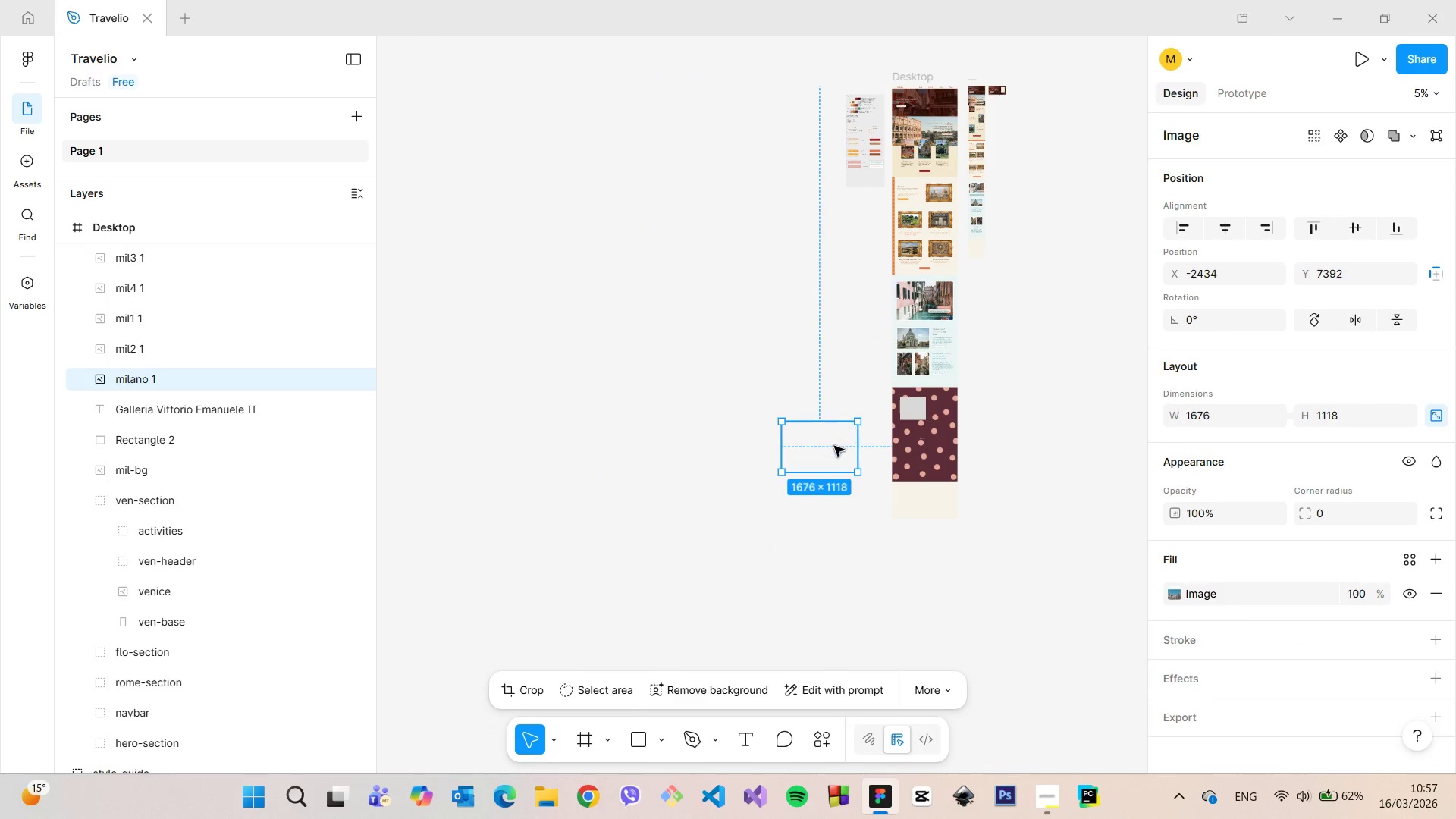 
left_click_drag(start_coordinate=[834, 447], to_coordinate=[939, 408])
 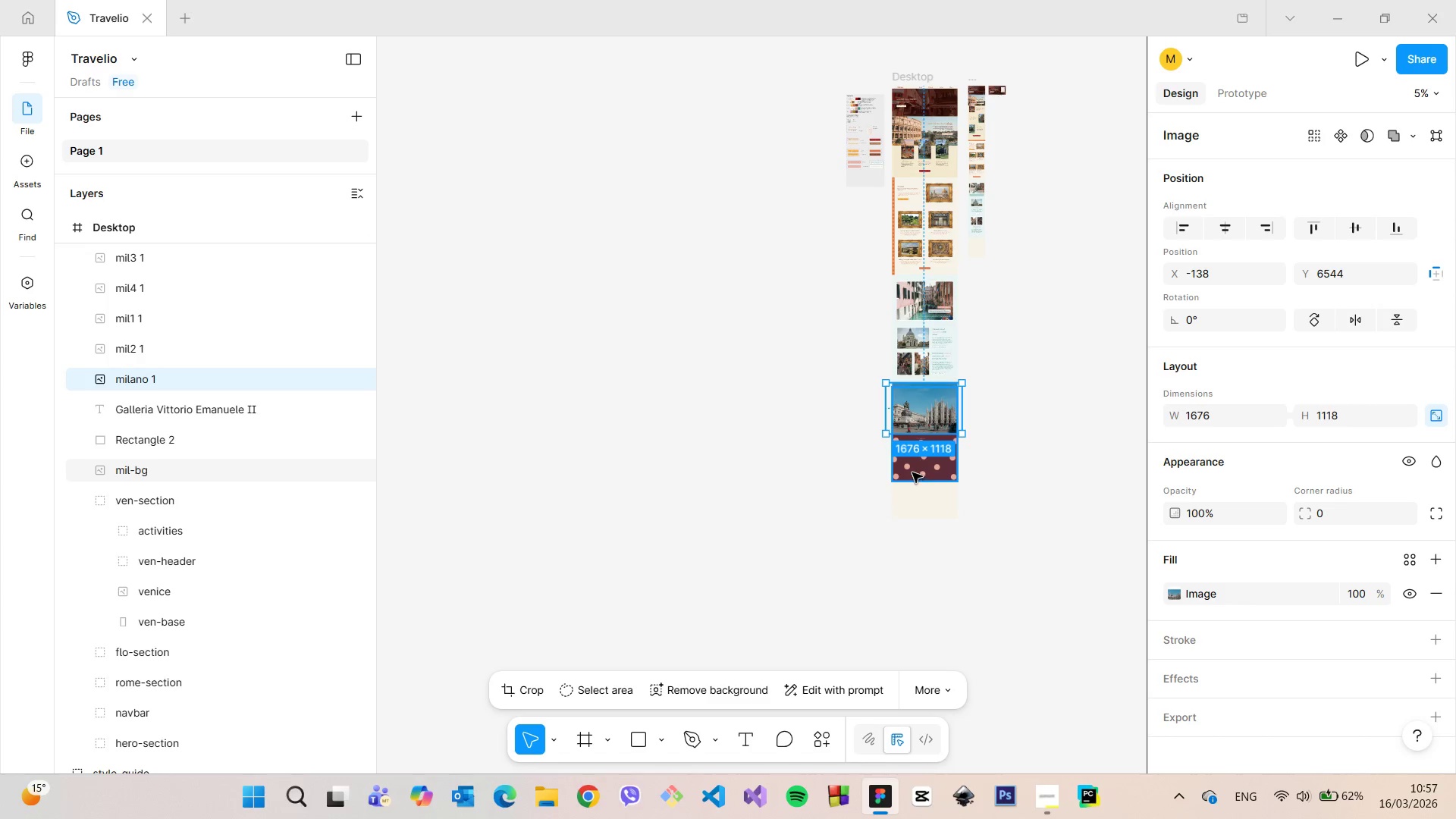 
left_click([915, 472])
 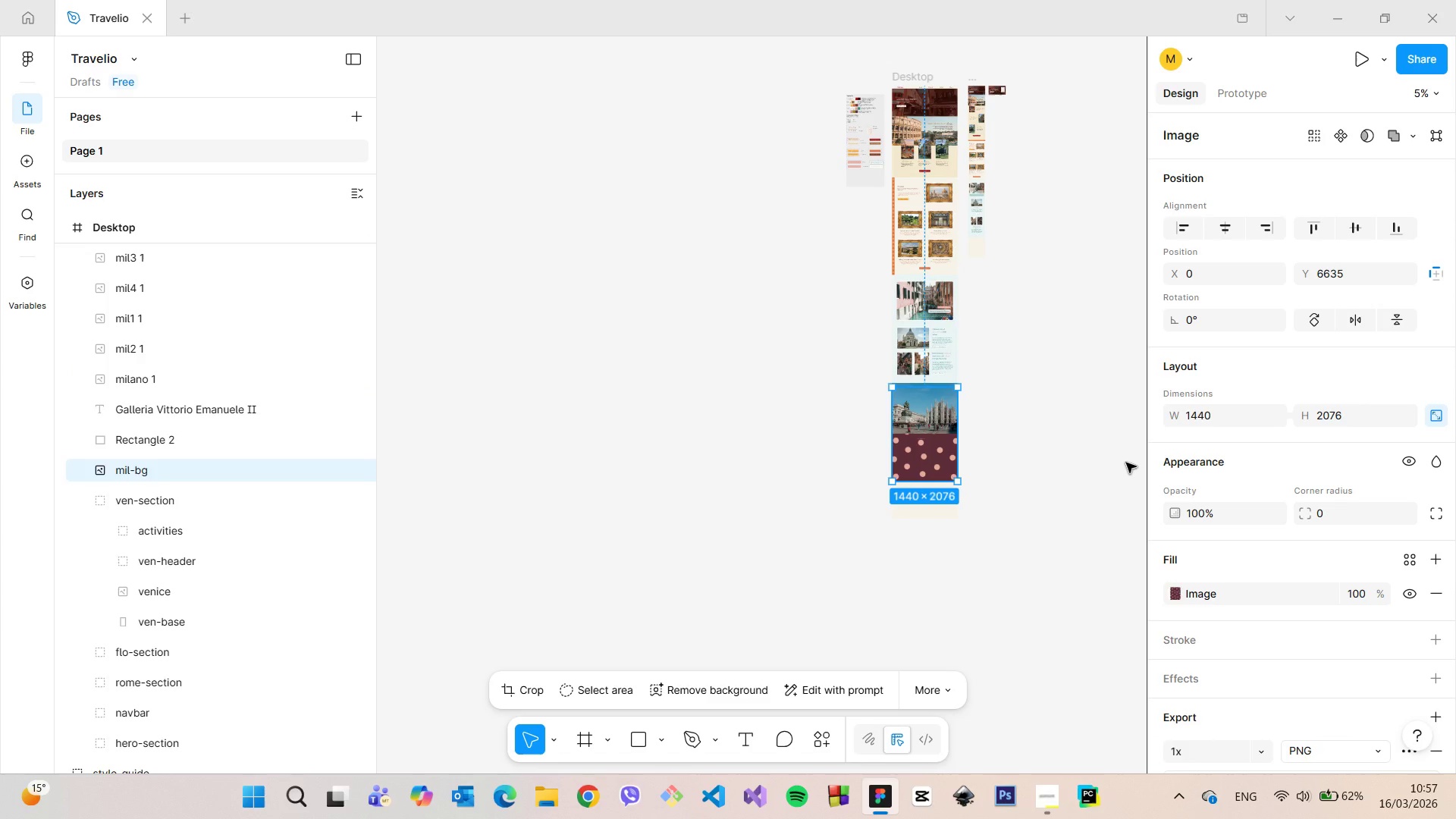 
scroll: coordinate [199, 463], scroll_direction: up, amount: 8.0
 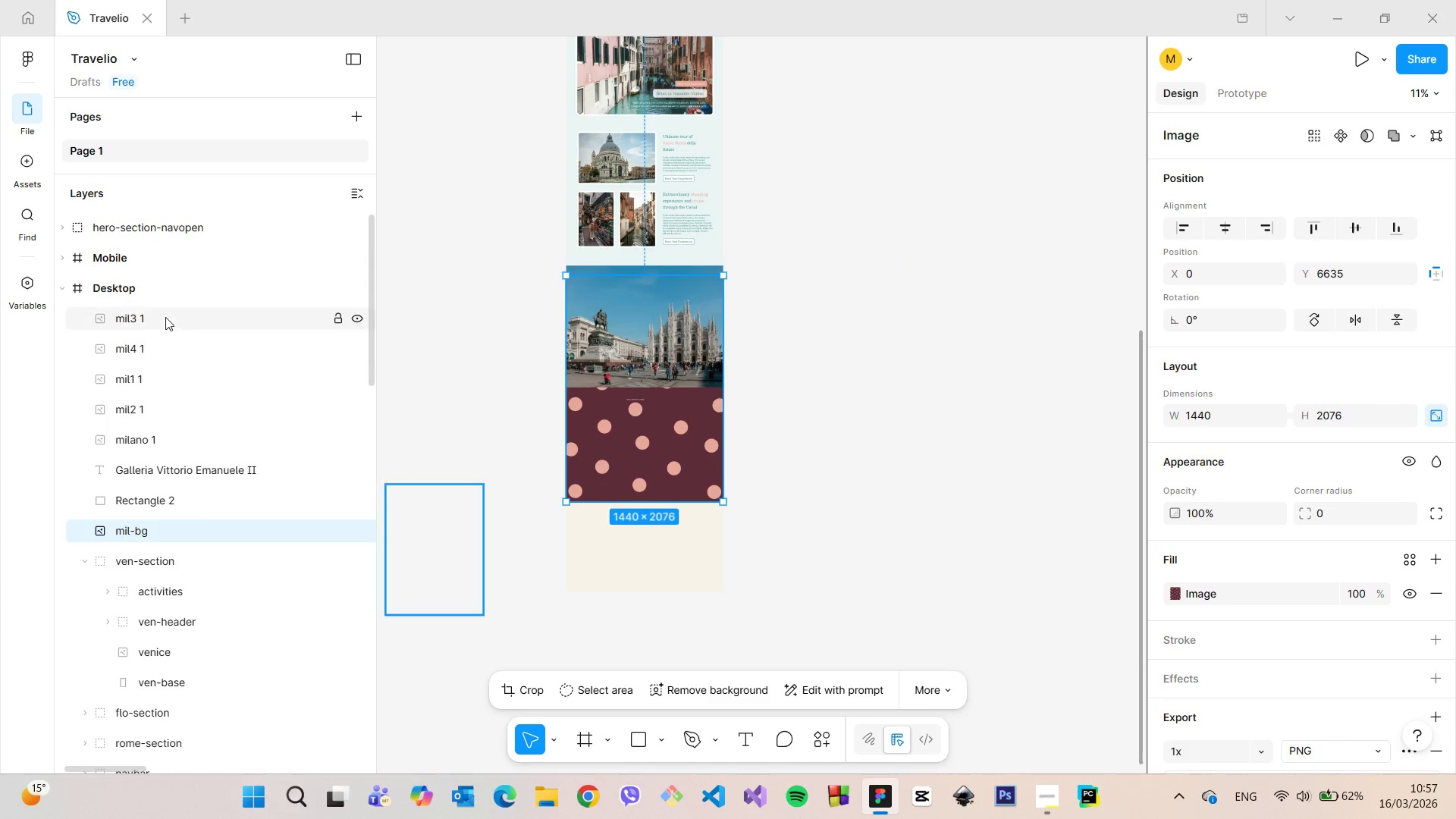 
left_click([161, 293])
 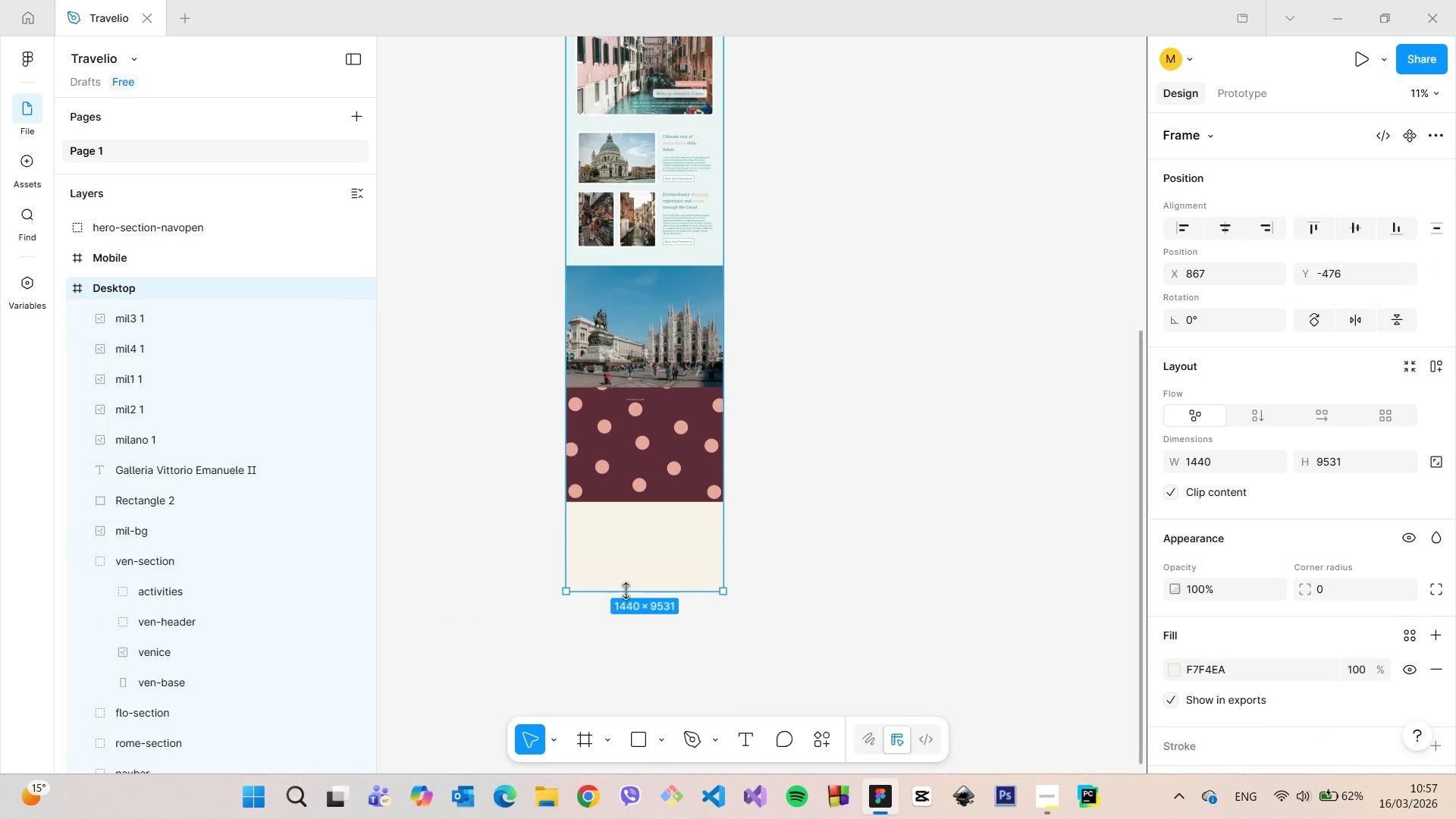 
hold_key(key=ControlLeft, duration=1.52)
left_click_drag(start_coordinate=[626, 591], to_coordinate=[626, 714])
 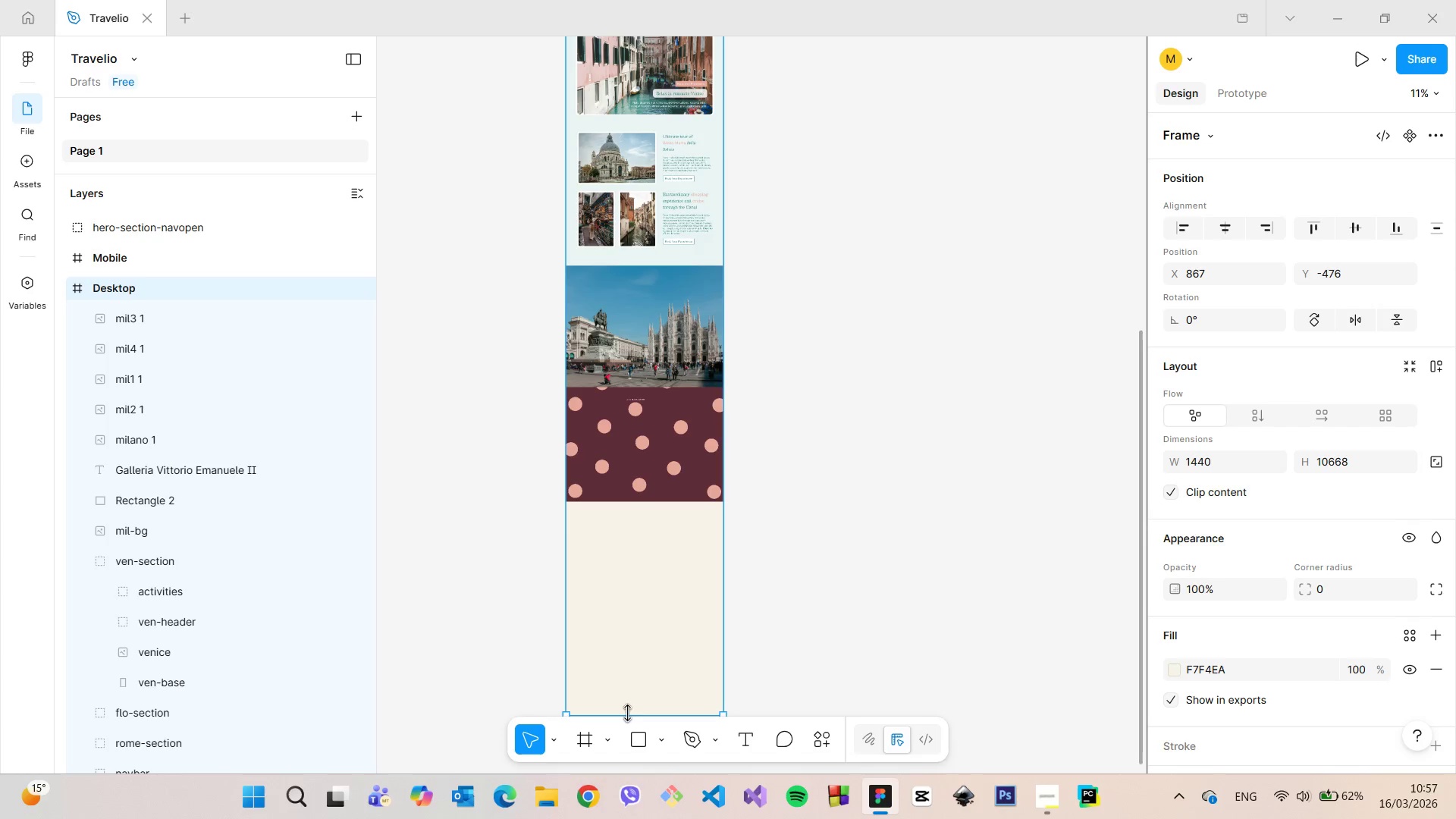 
key(Control+ControlLeft)
 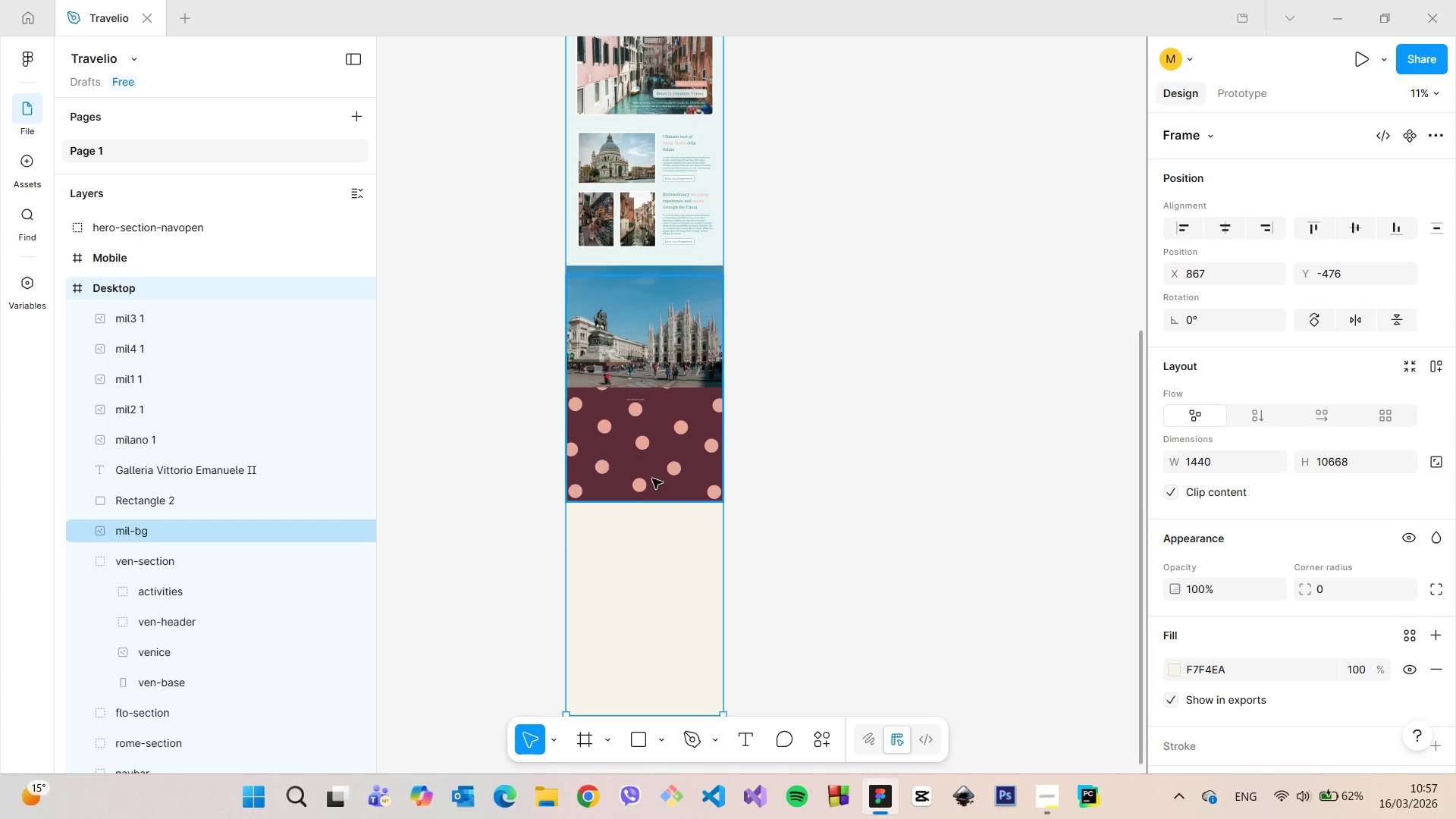 
left_click([652, 474])
 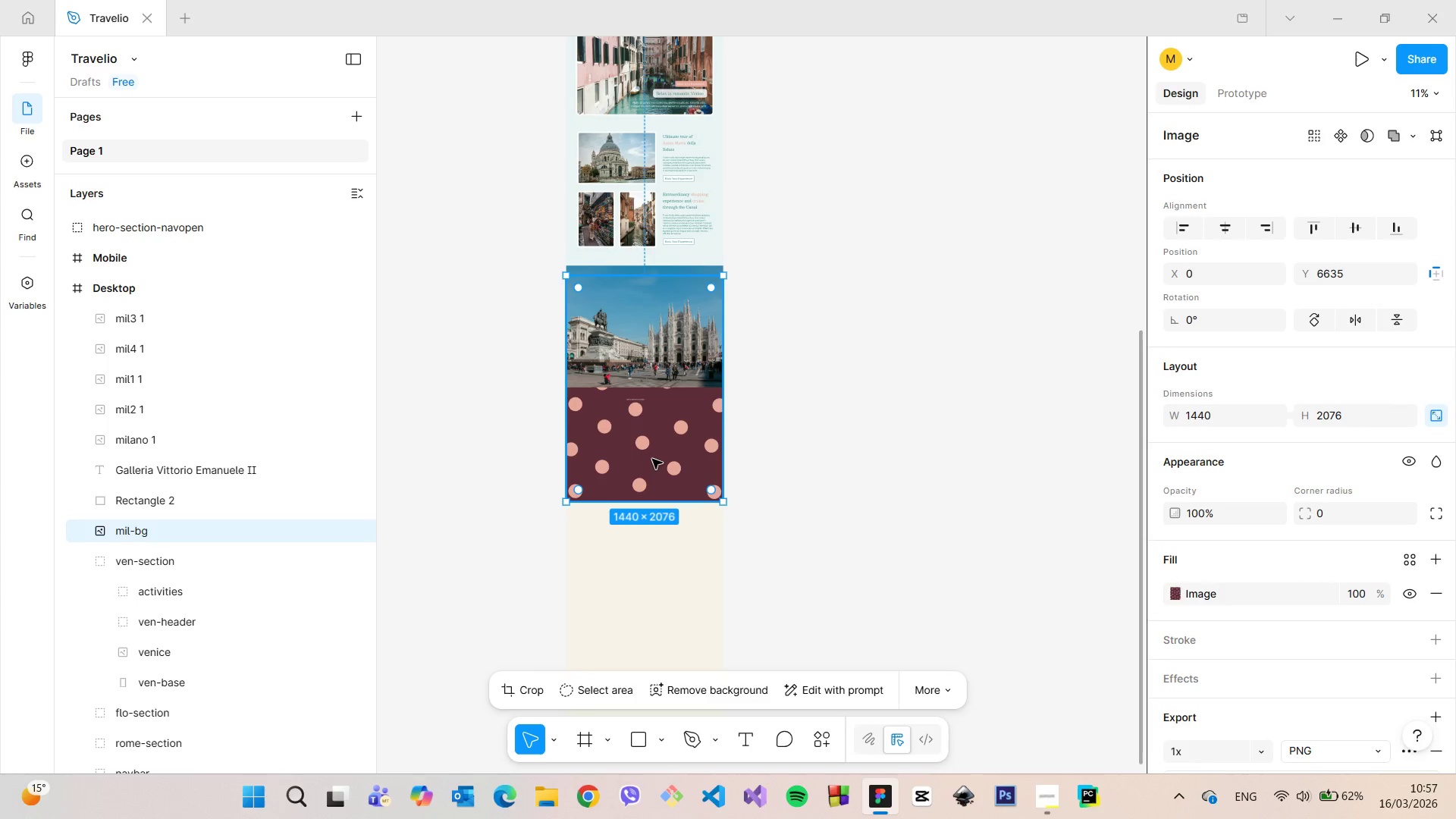 
hold_key(key=AltLeft, duration=1.51)
left_click_drag(start_coordinate=[652, 454], to_coordinate=[650, 679])
 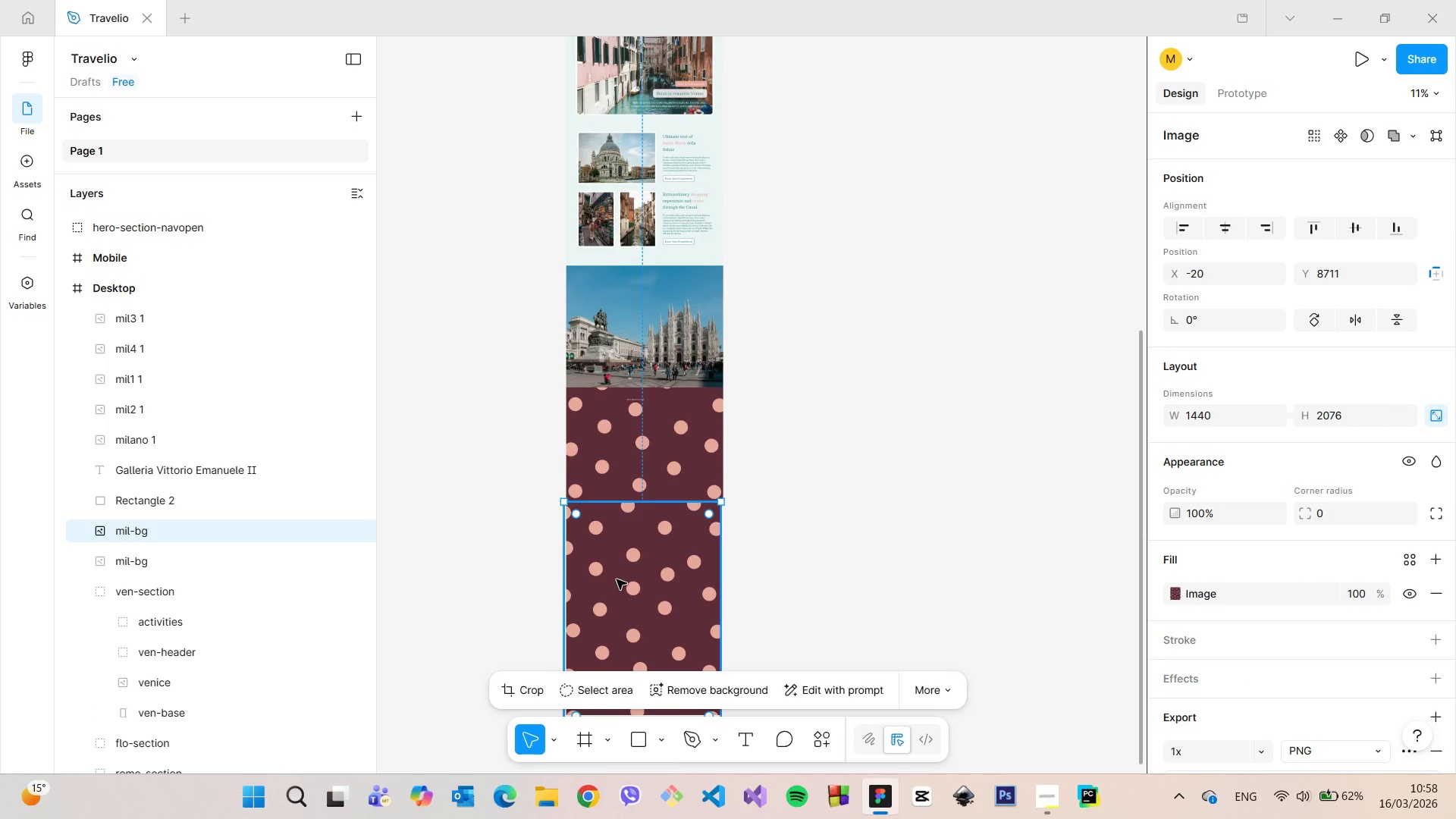 
hold_key(key=AltLeft, duration=1.5)
 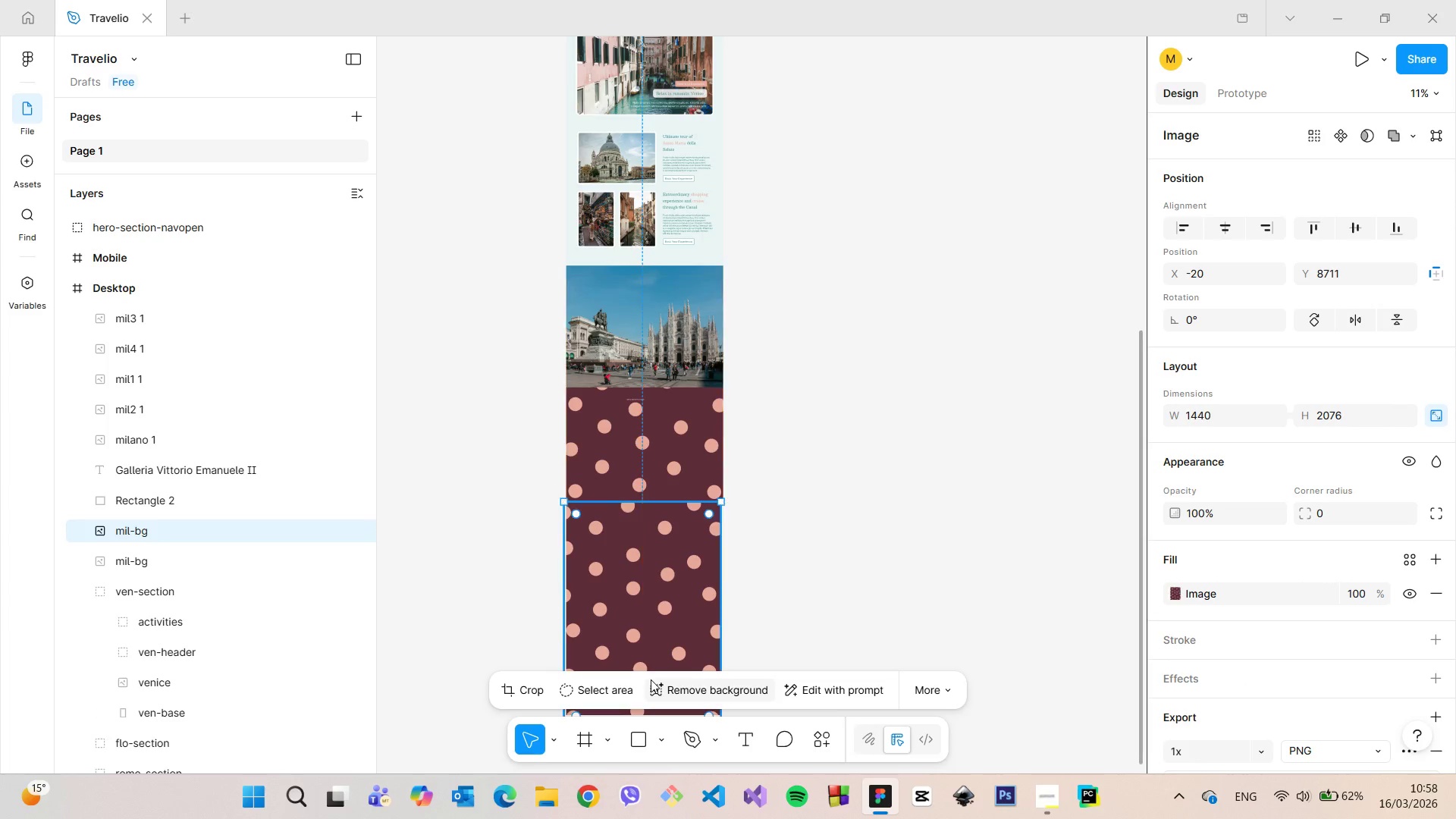 
key(Alt+AltLeft)
 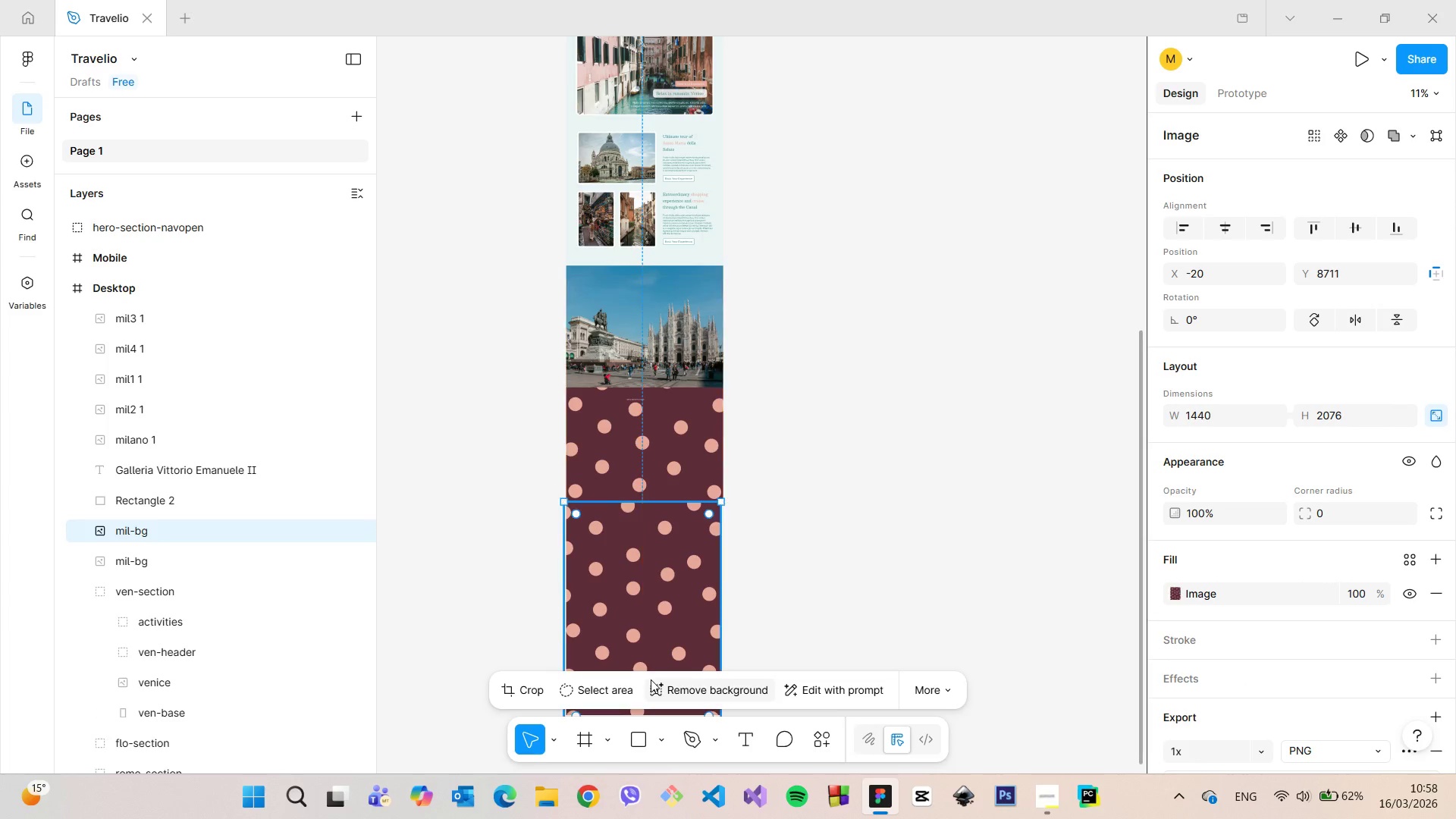 
key(Alt+AltLeft)
 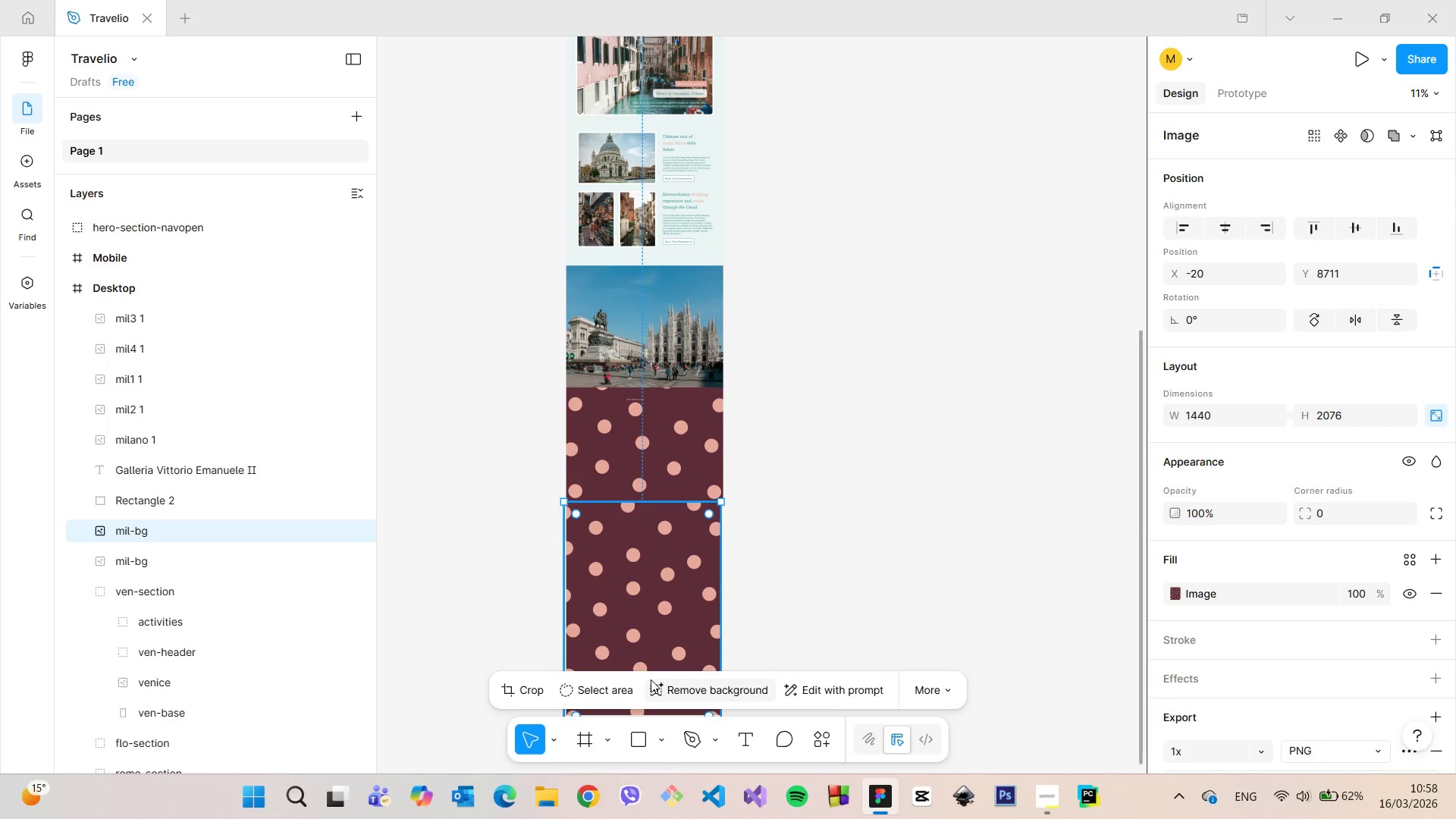 
key(Alt+AltLeft)
 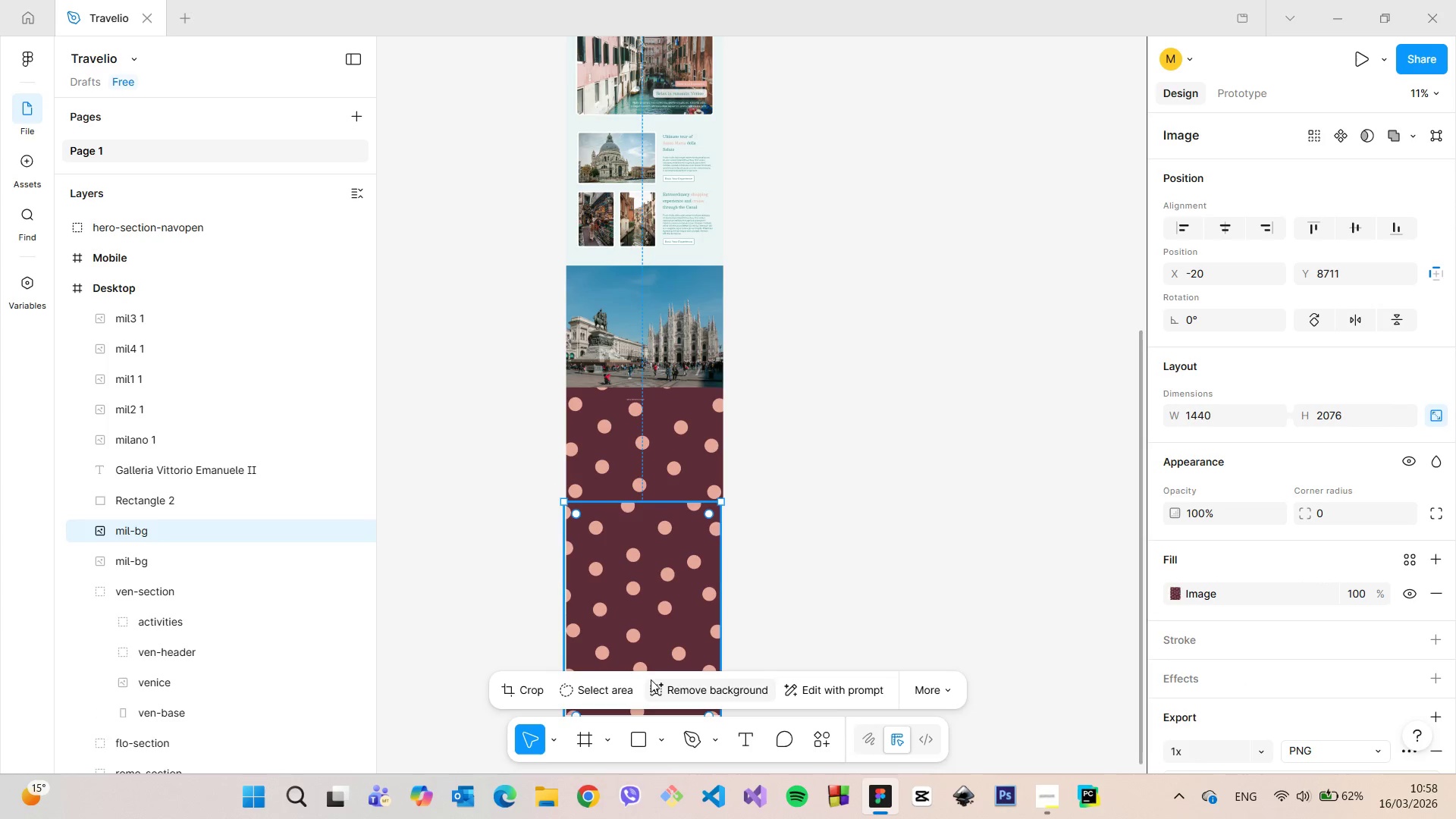 
key(Alt+AltLeft)
 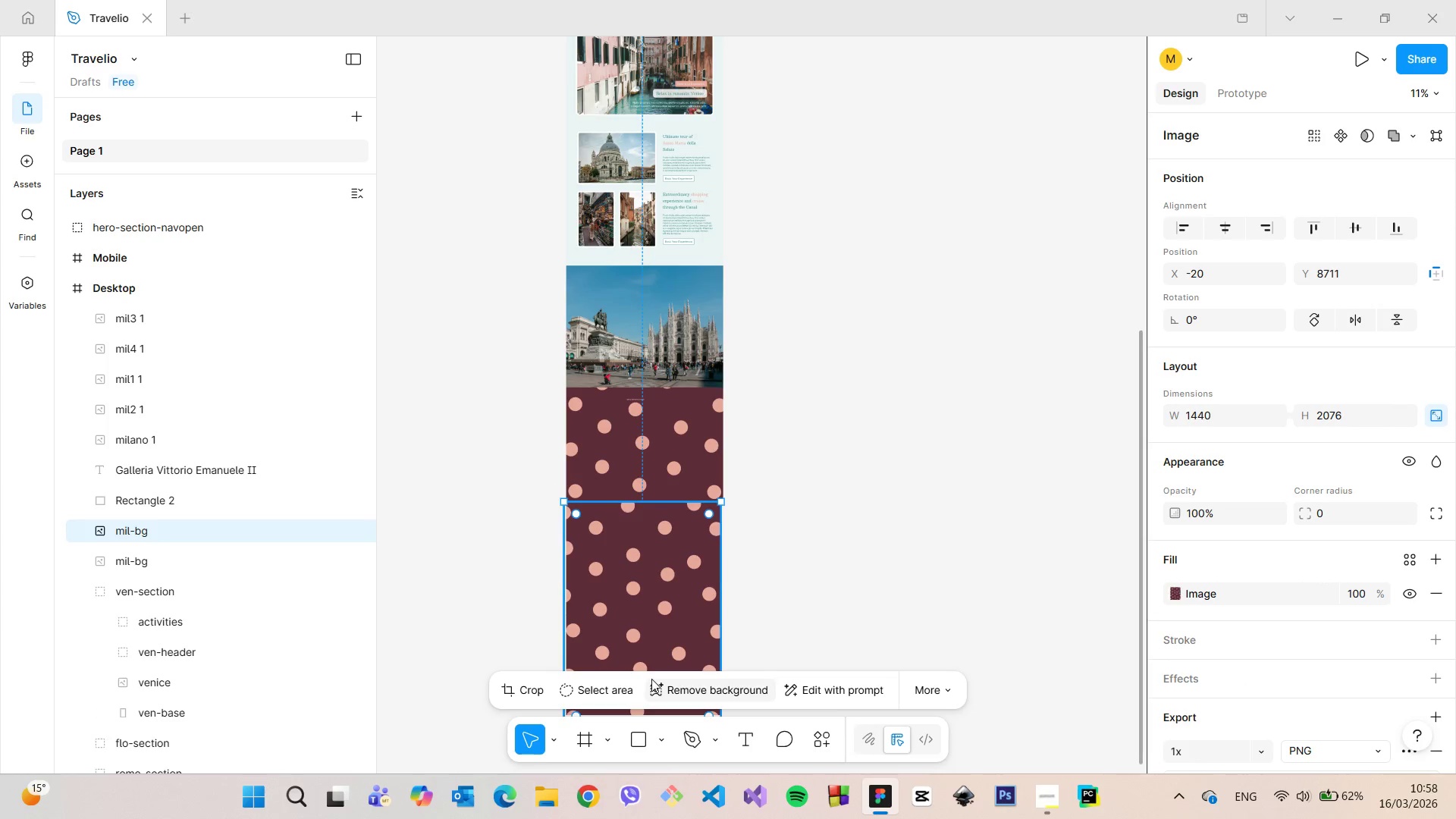 
key(Alt+AltLeft)
 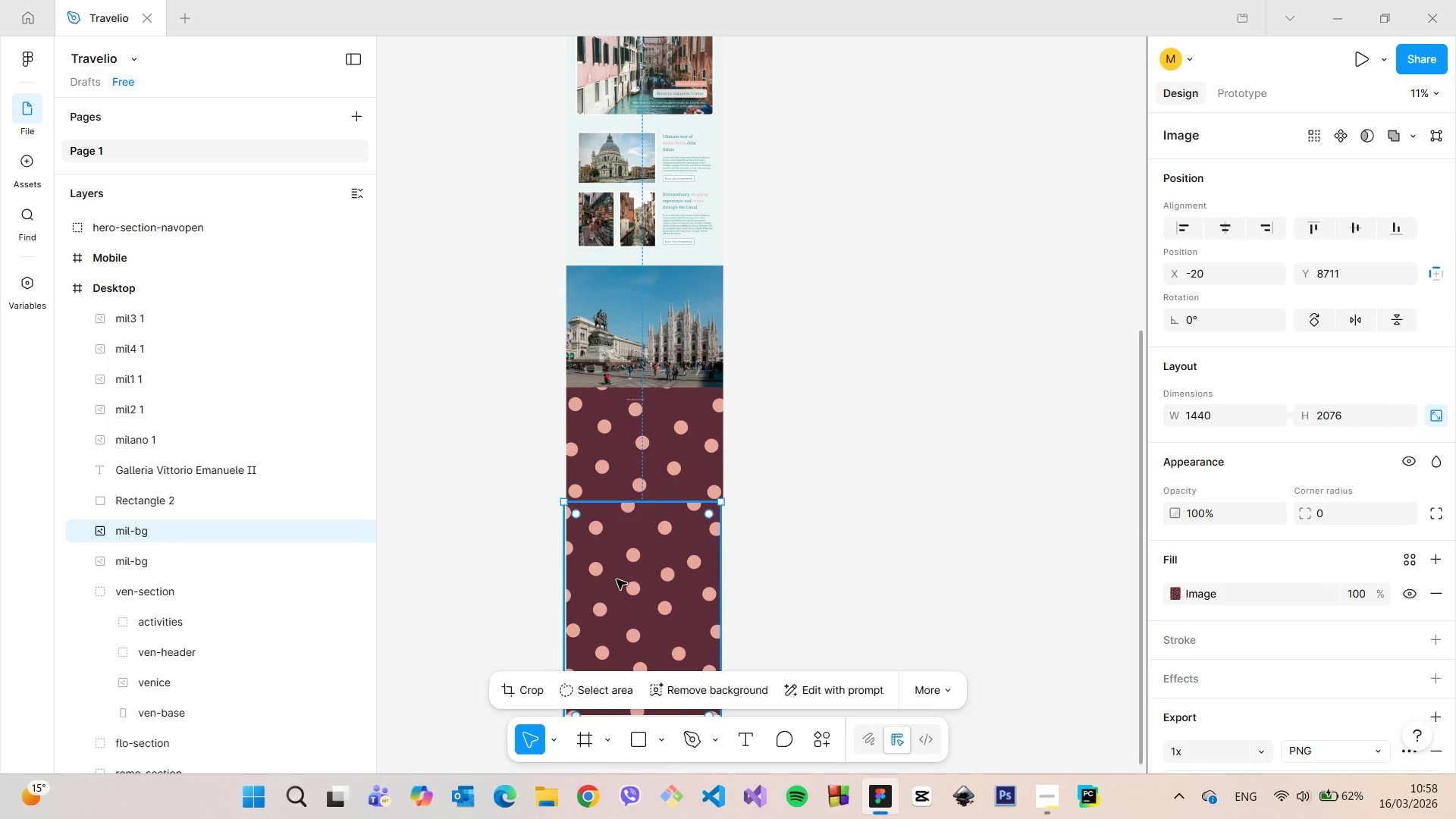 
scroll: coordinate [708, 610], scroll_direction: up, amount: 8.0
 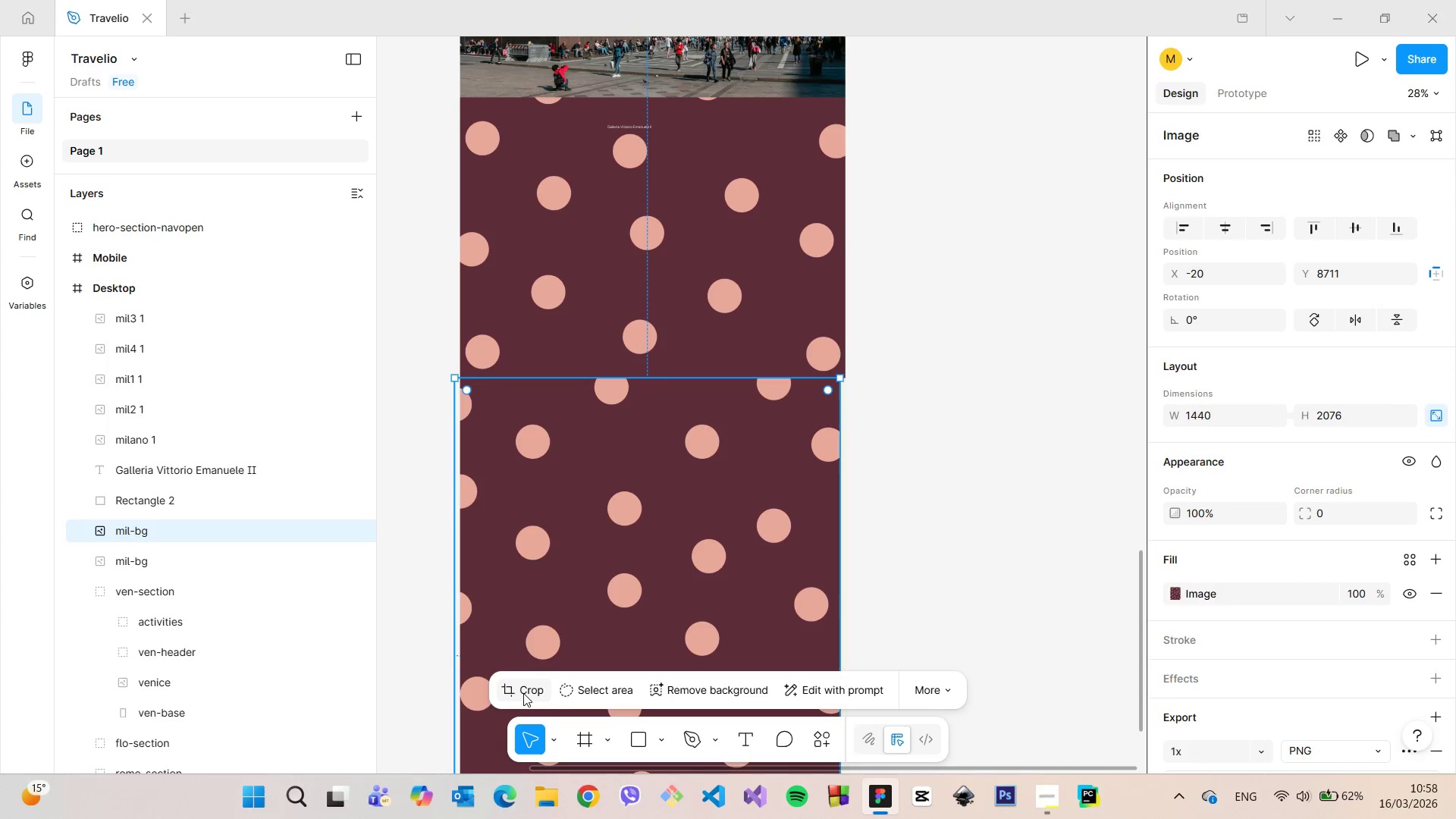 
scroll: coordinate [614, 541], scroll_direction: down, amount: 5.0
 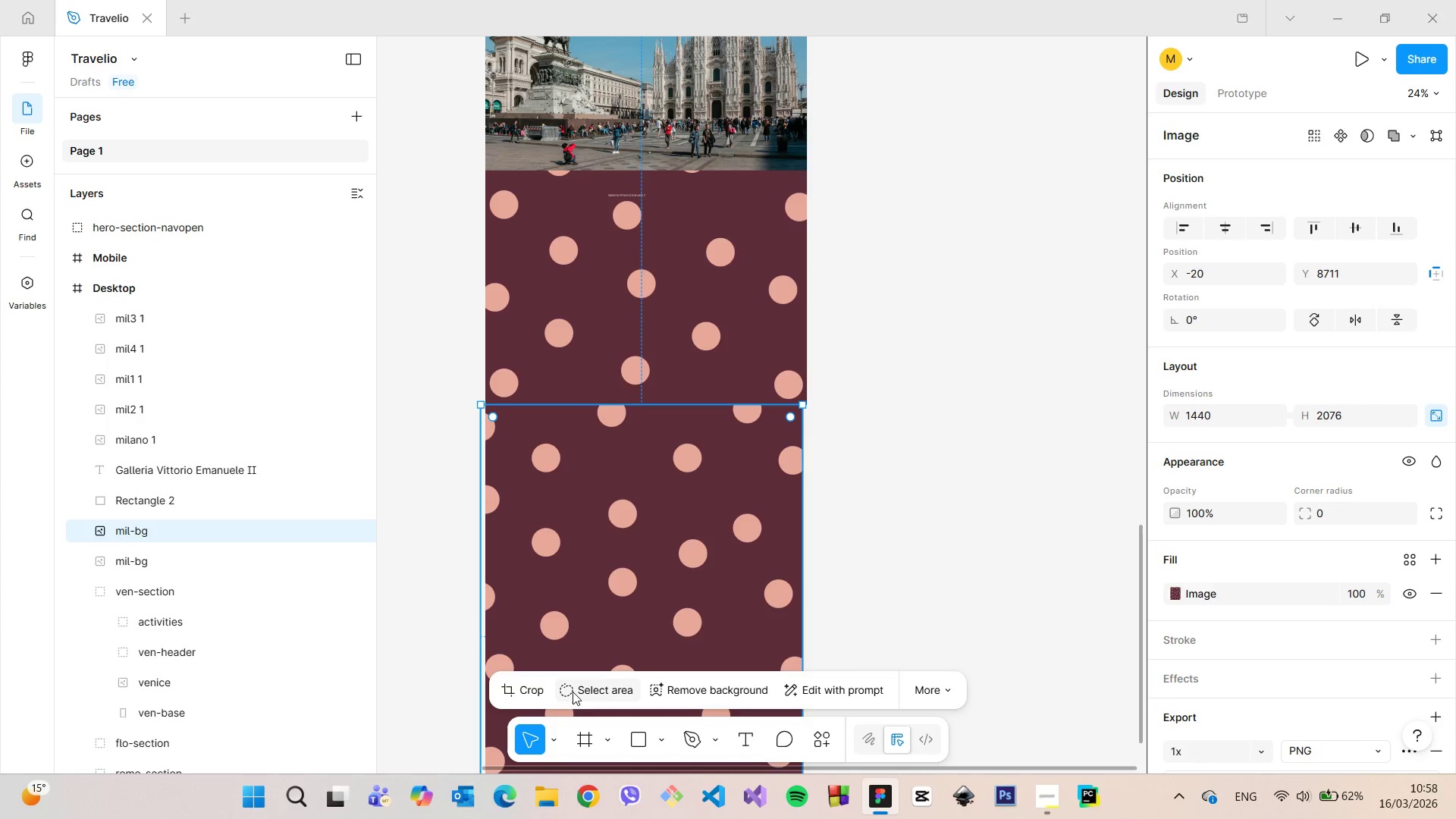 
left_click([536, 681])
 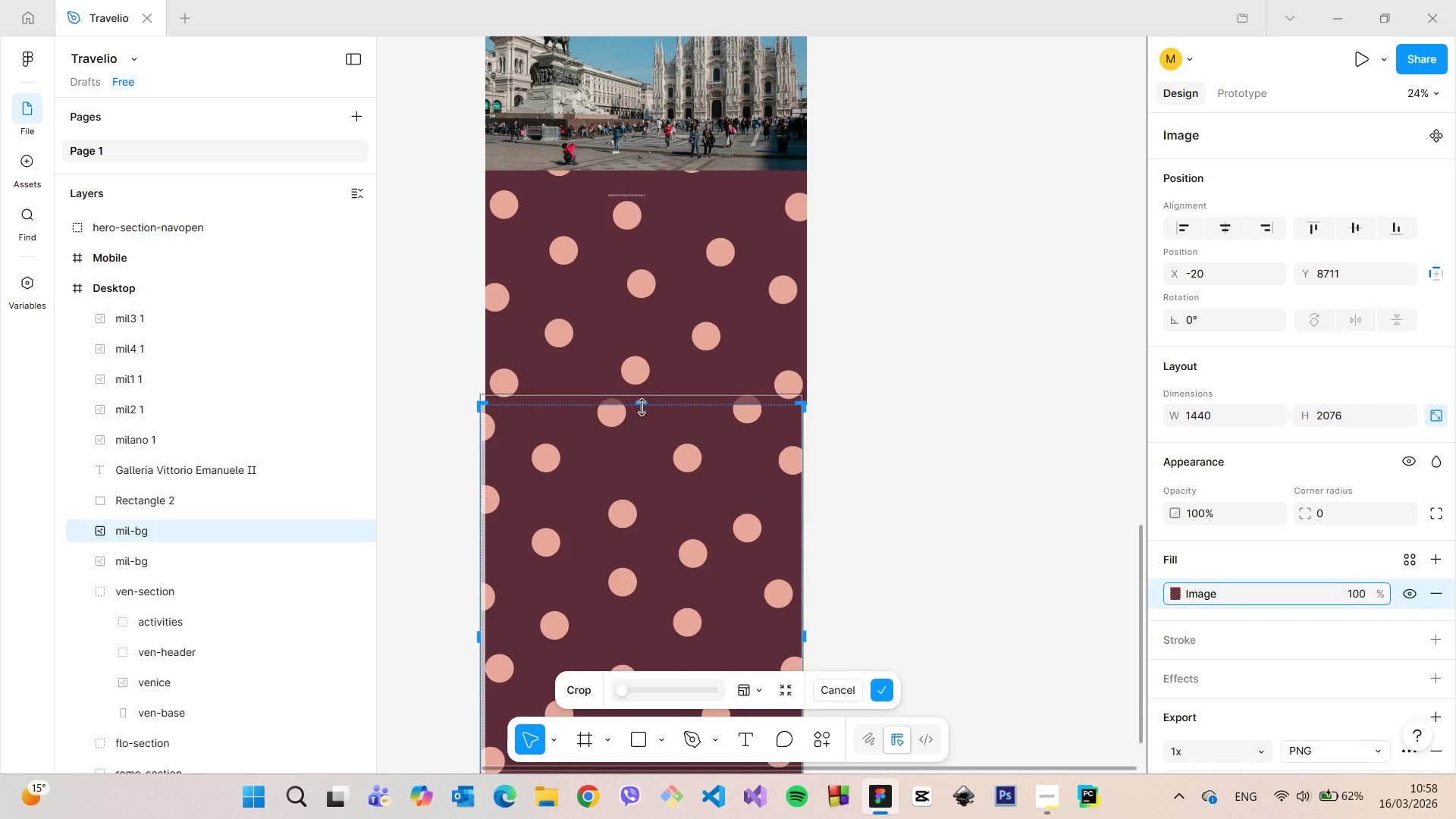 
left_click_drag(start_coordinate=[645, 408], to_coordinate=[648, 442])
 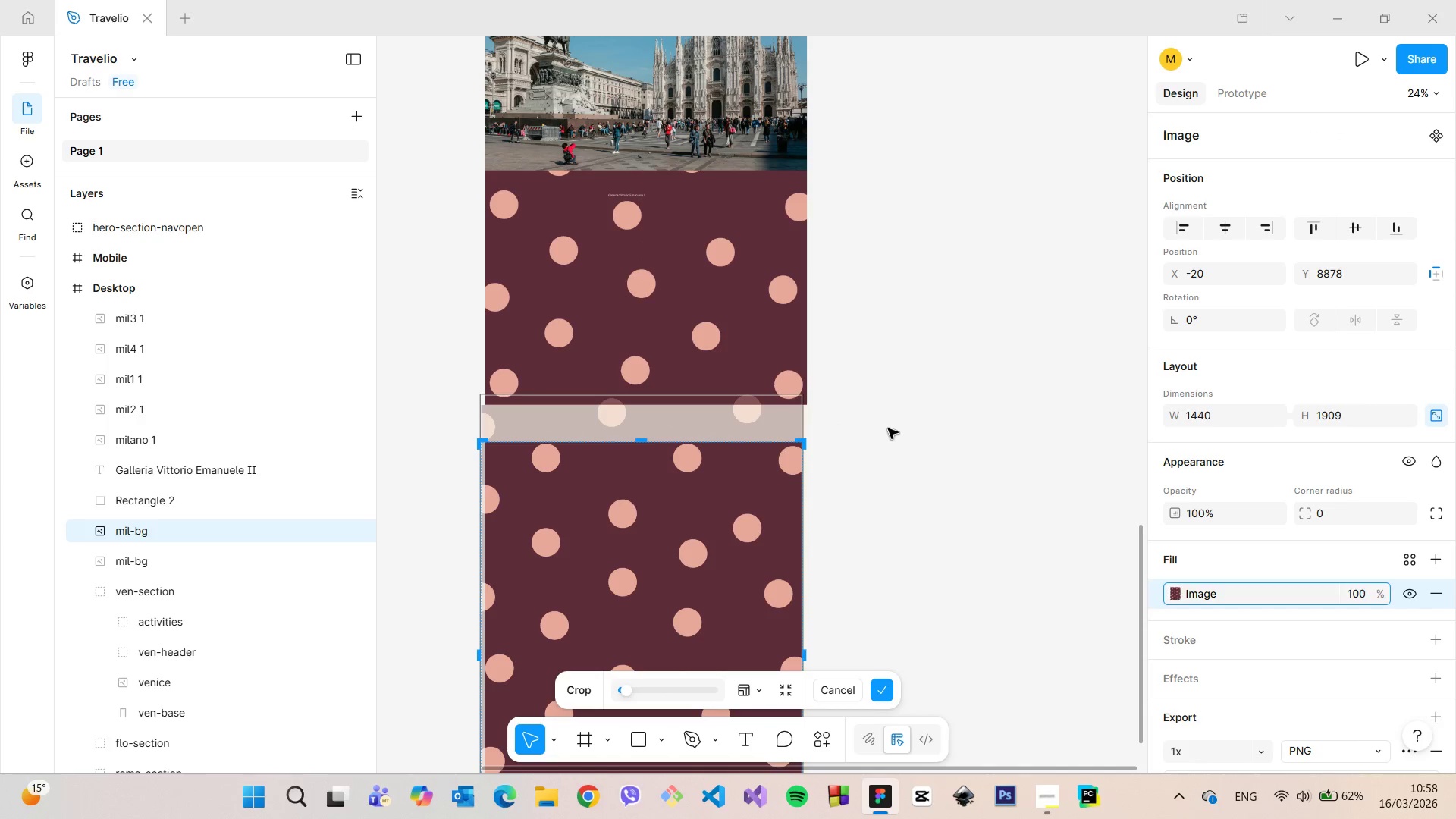 
left_click([888, 428])
 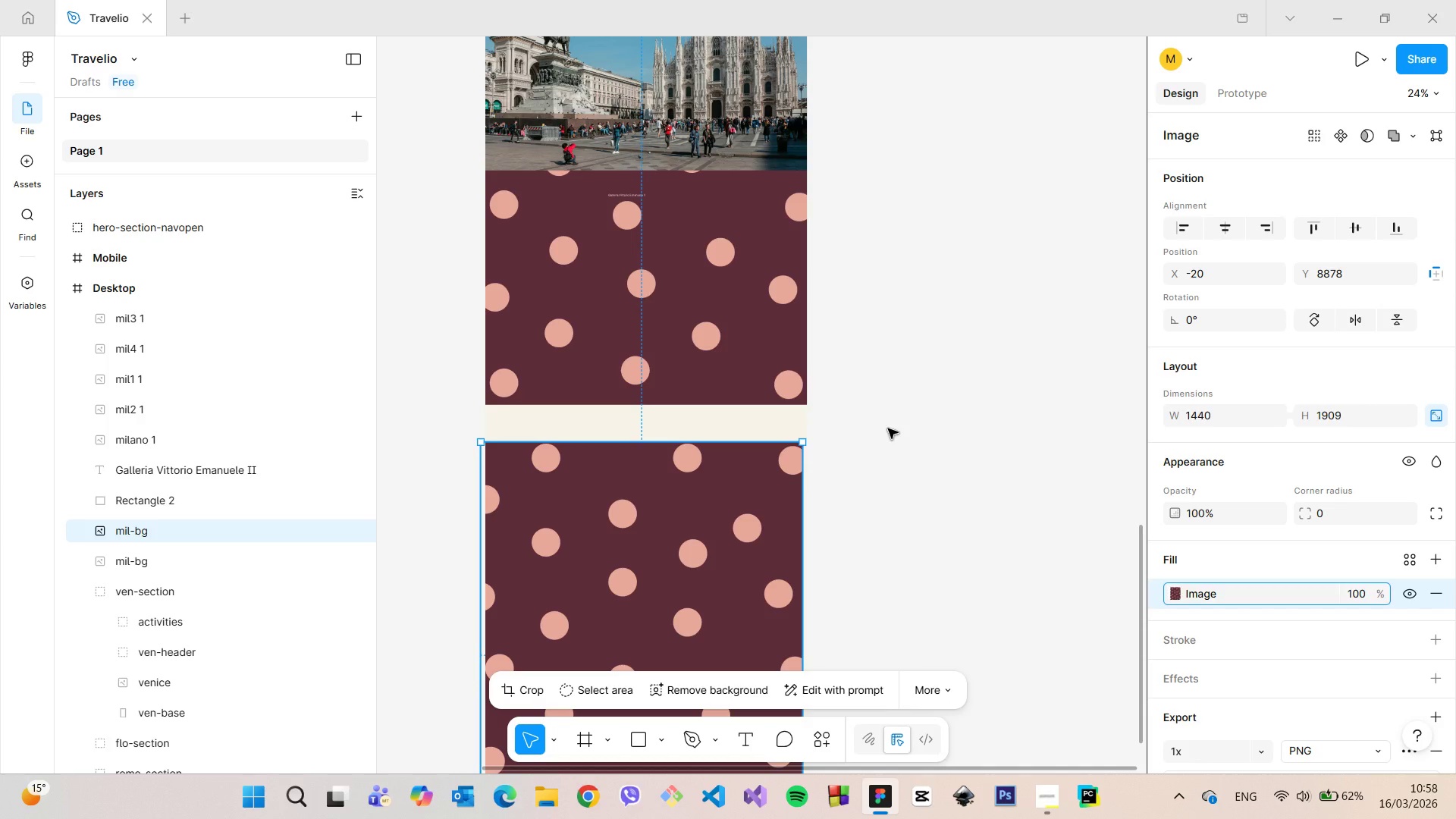 
left_click([888, 428])
 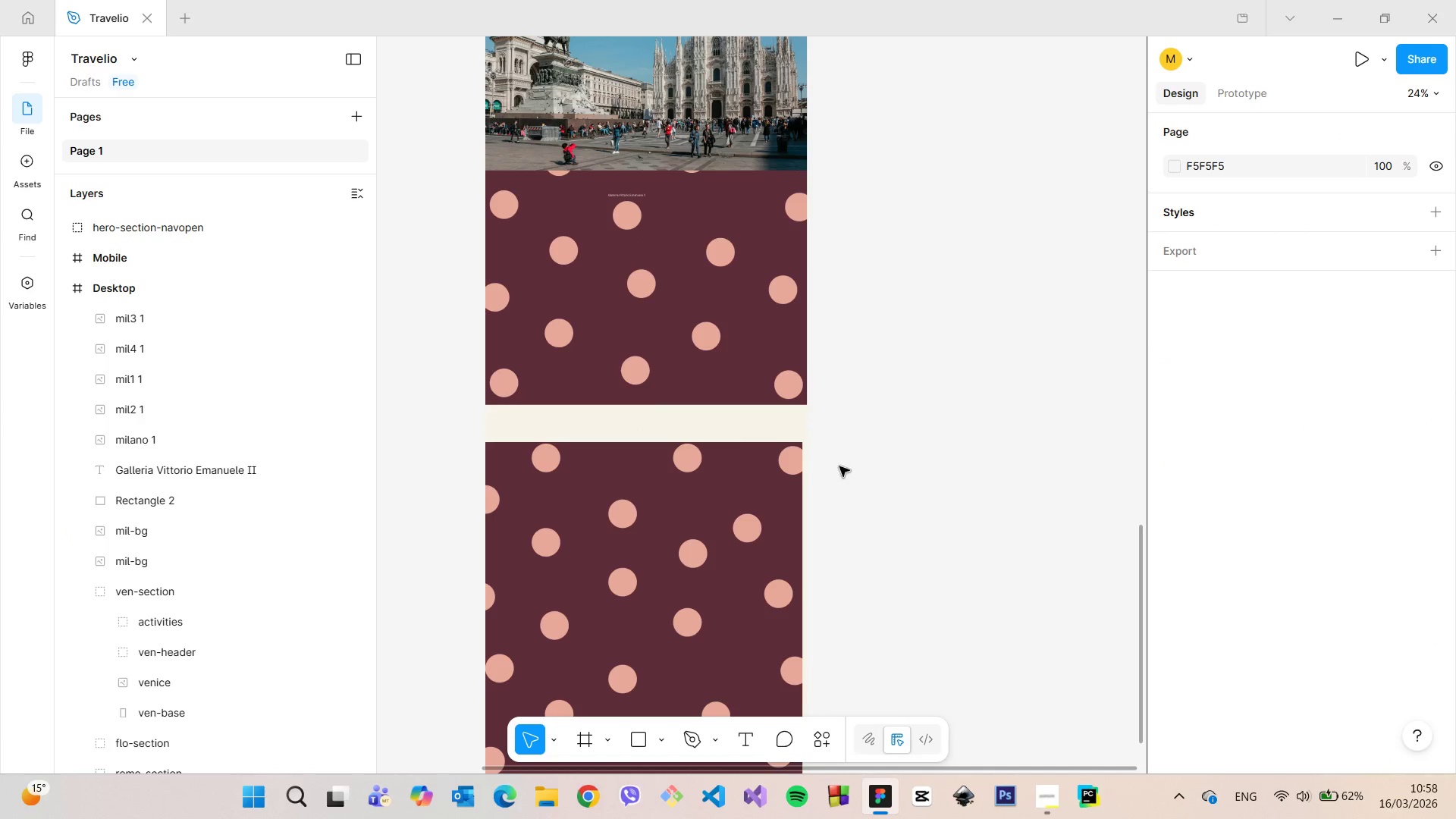 
left_click([717, 506])
 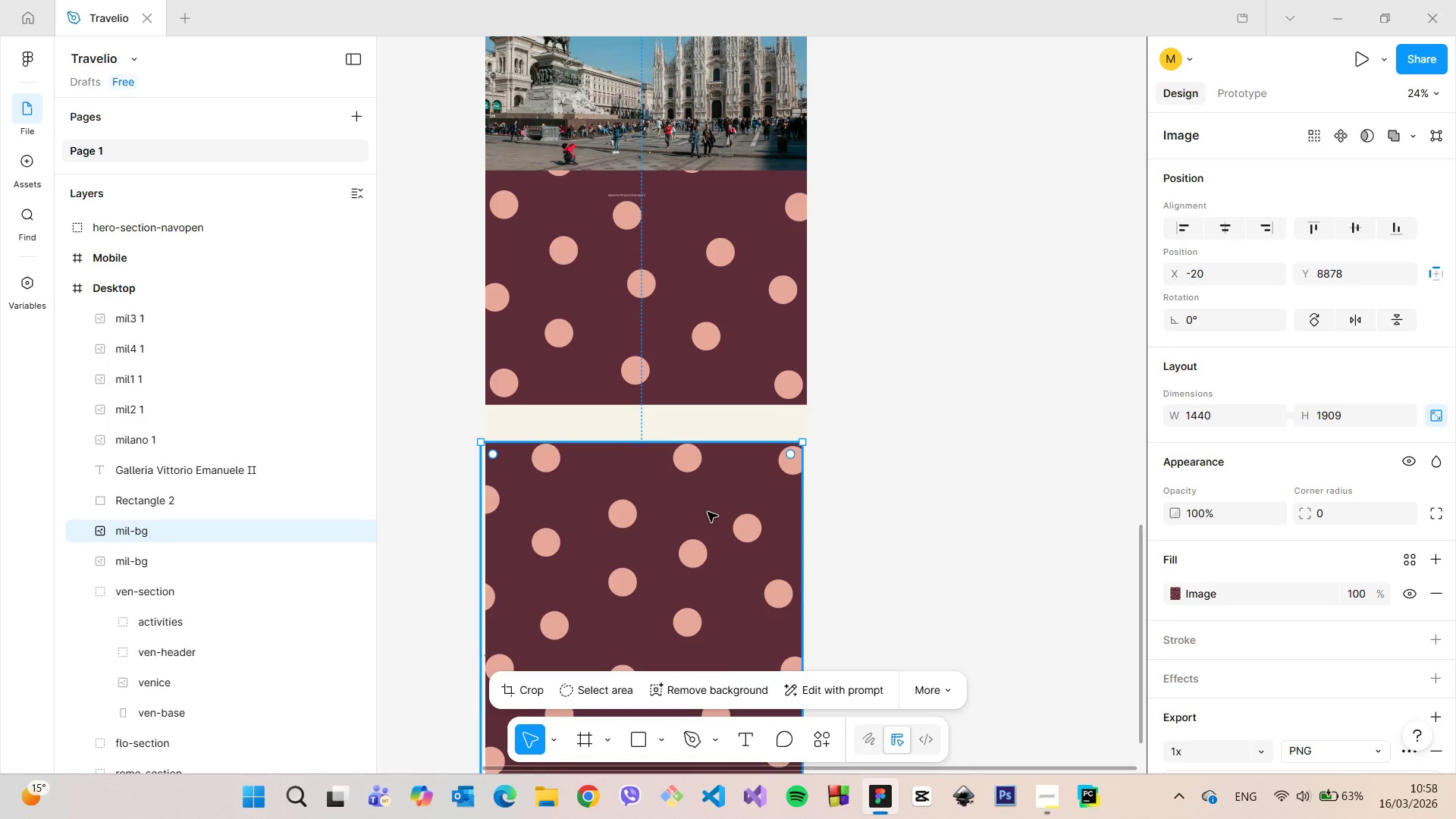 
left_click_drag(start_coordinate=[708, 512], to_coordinate=[704, 478])
 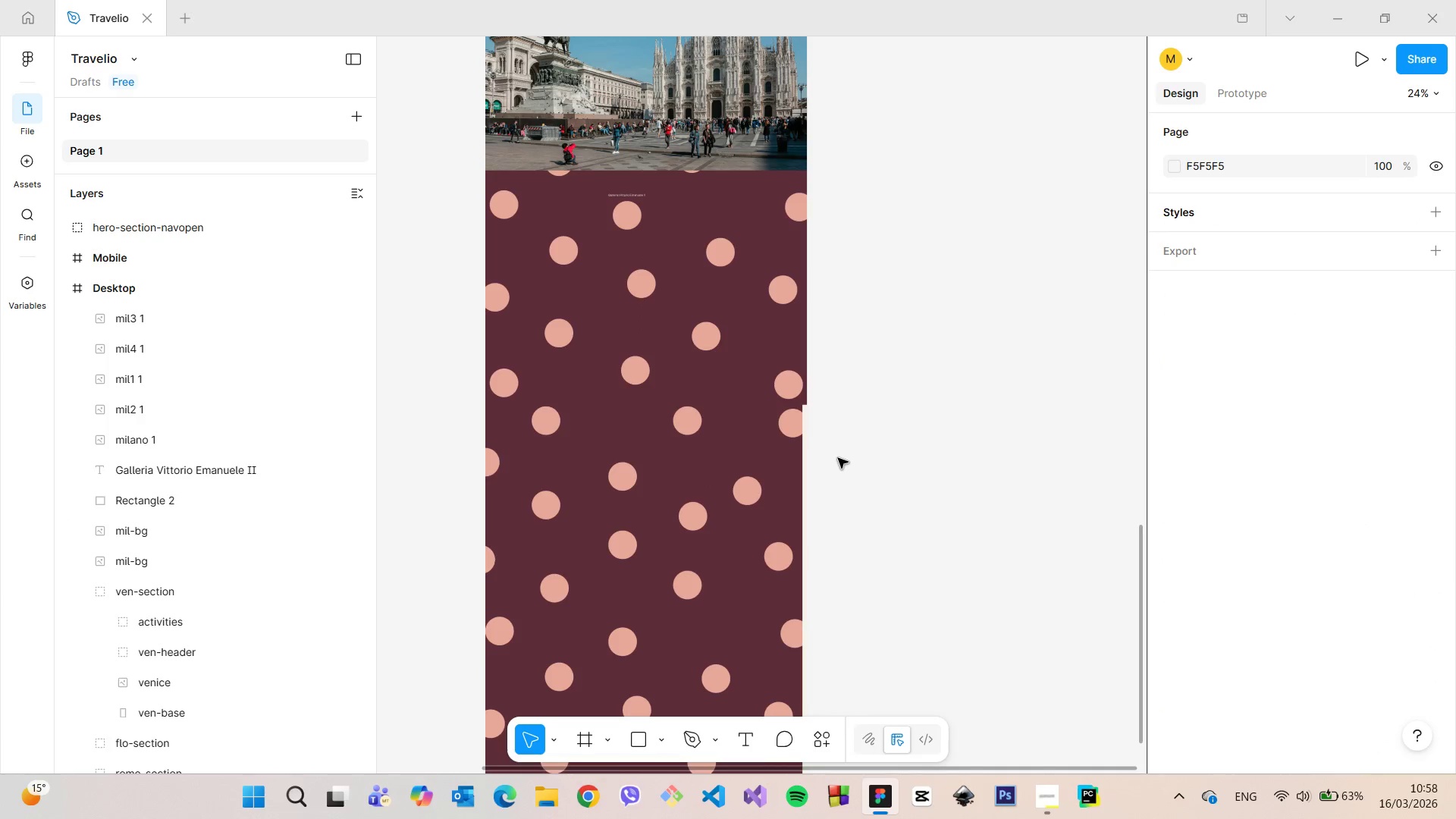 
scroll: coordinate [838, 457], scroll_direction: up, amount: 4.0
 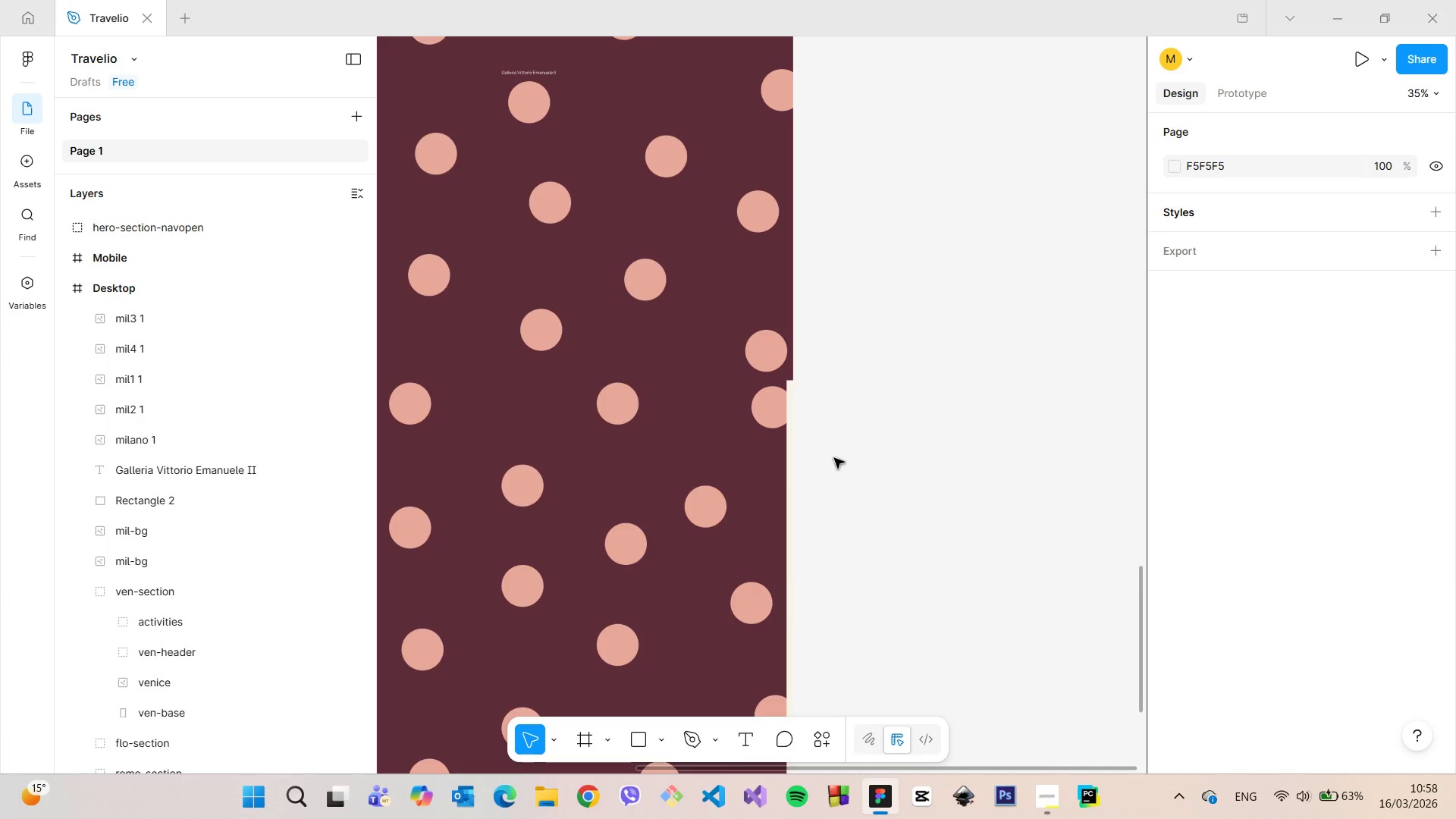 
left_click([730, 462])
 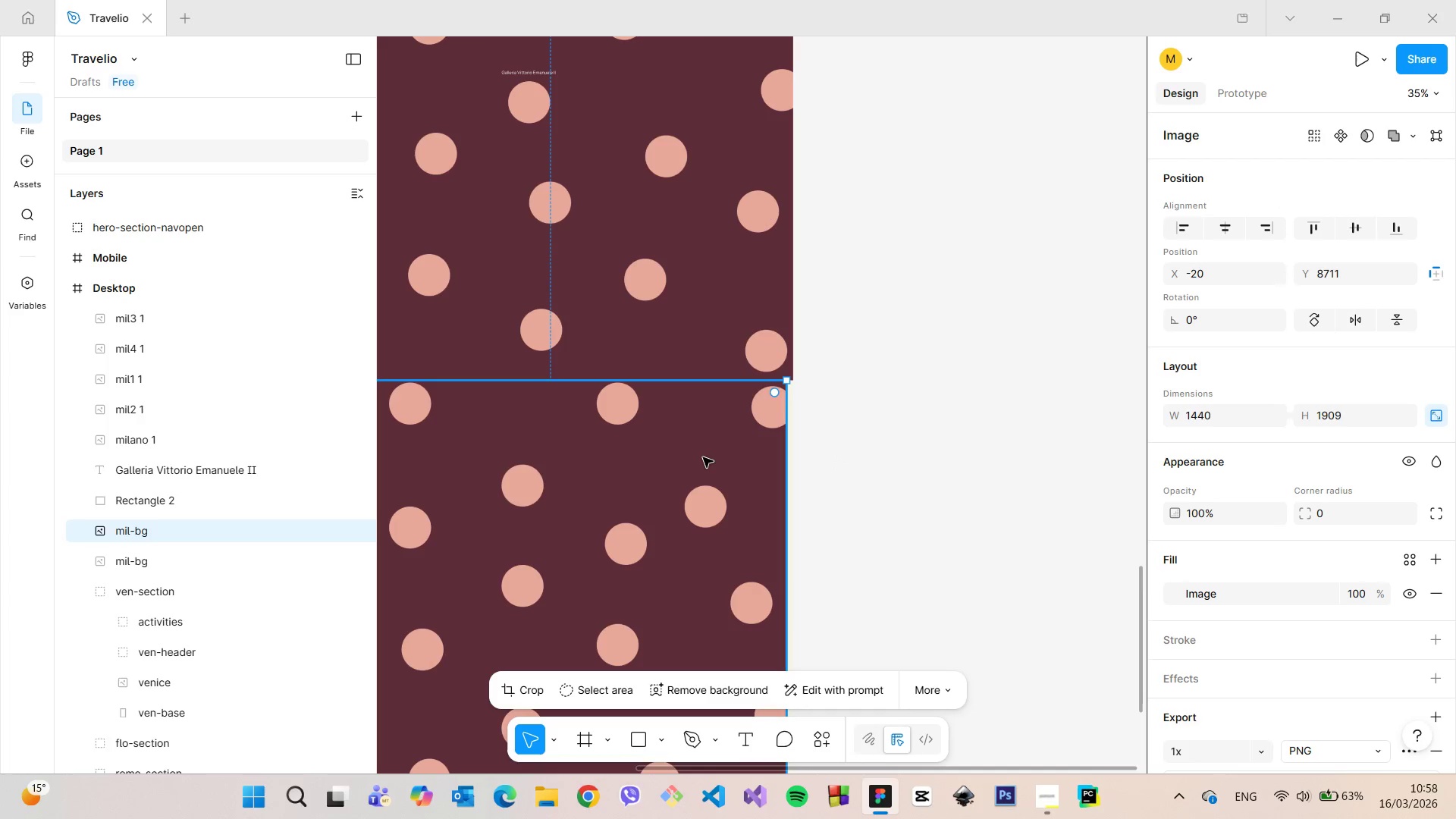 
left_click_drag(start_coordinate=[703, 457], to_coordinate=[711, 457])
 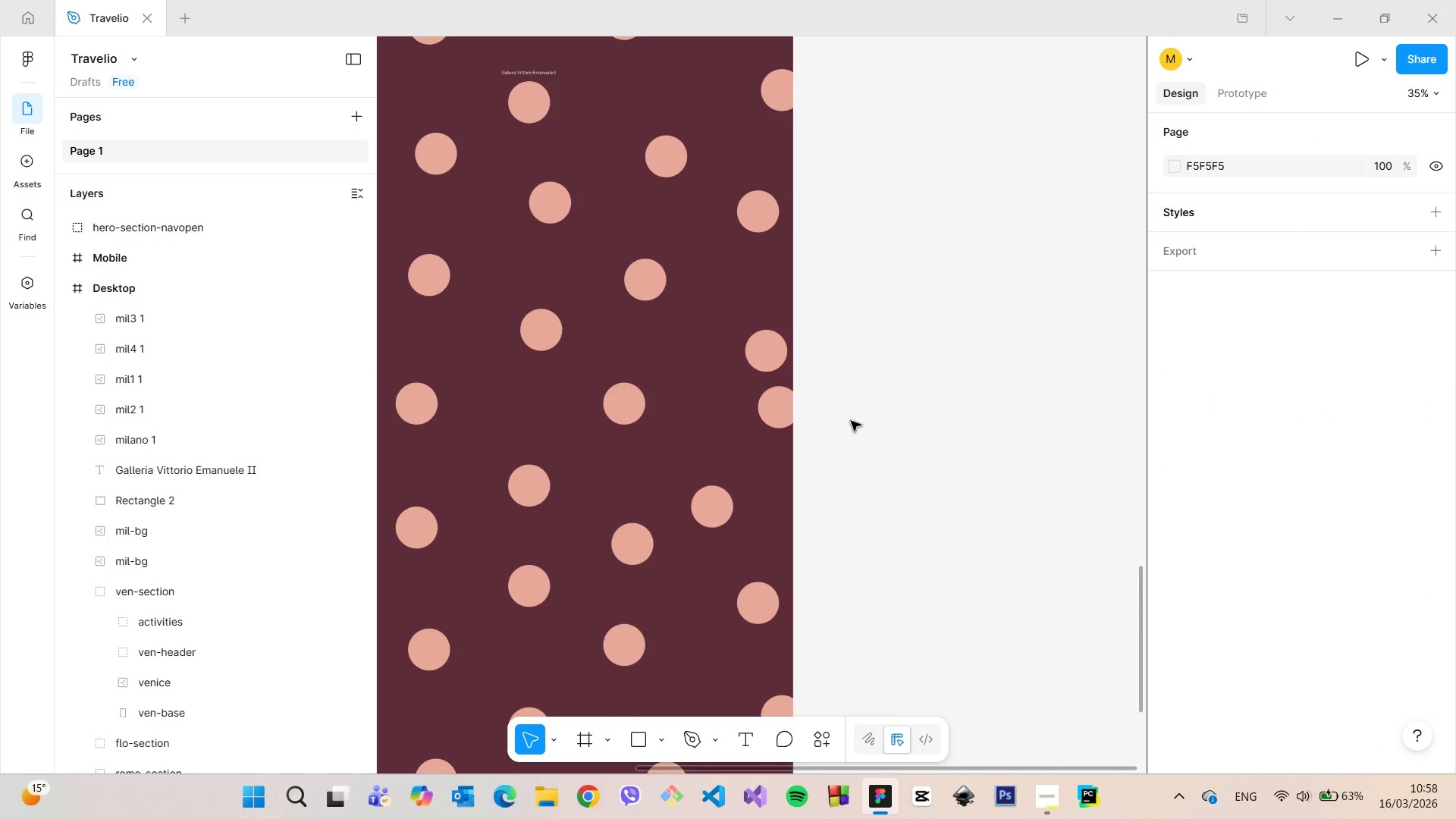 
scroll: coordinate [852, 421], scroll_direction: down, amount: 13.0
 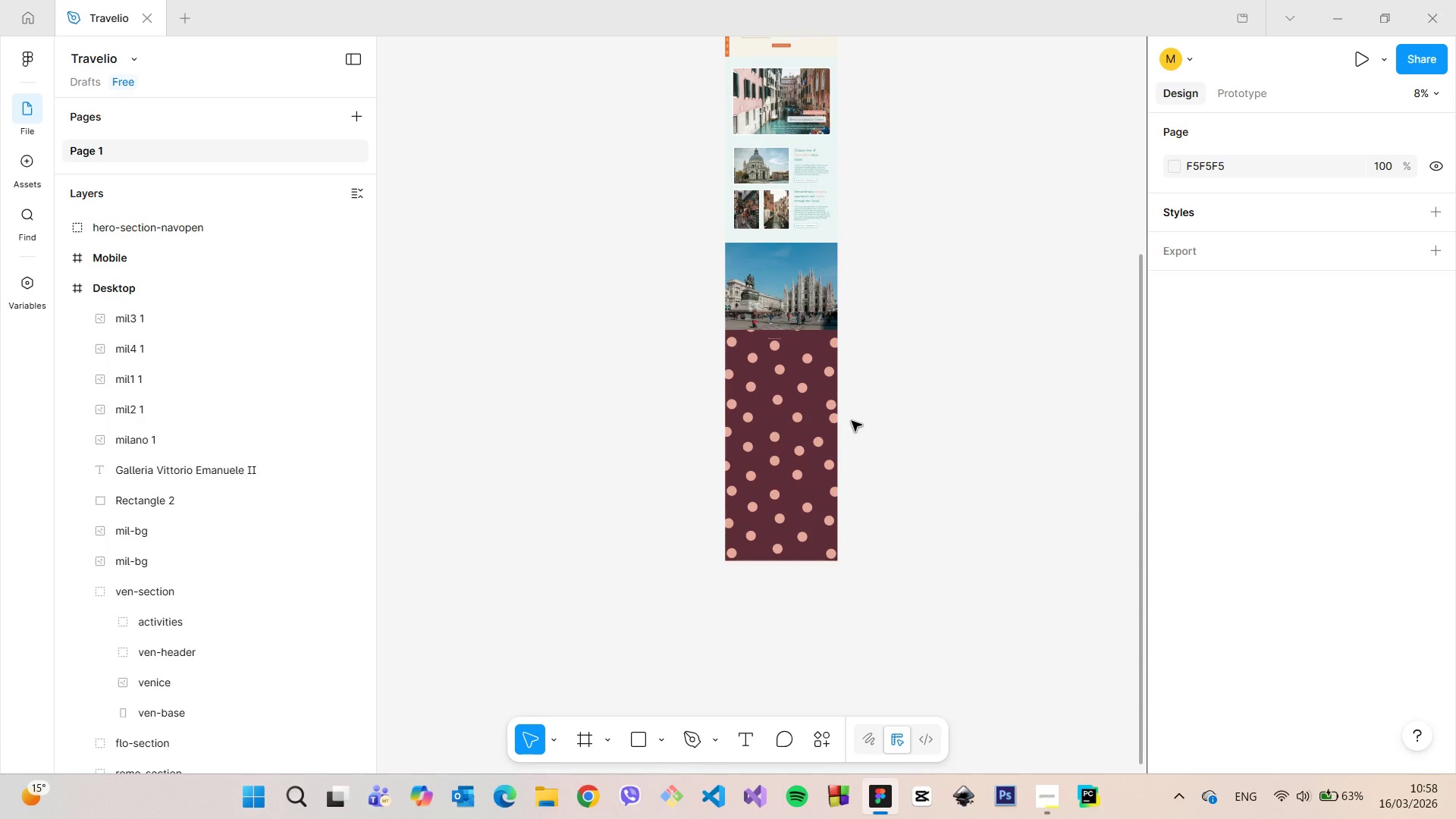 
scroll: coordinate [852, 421], scroll_direction: up, amount: 7.0
 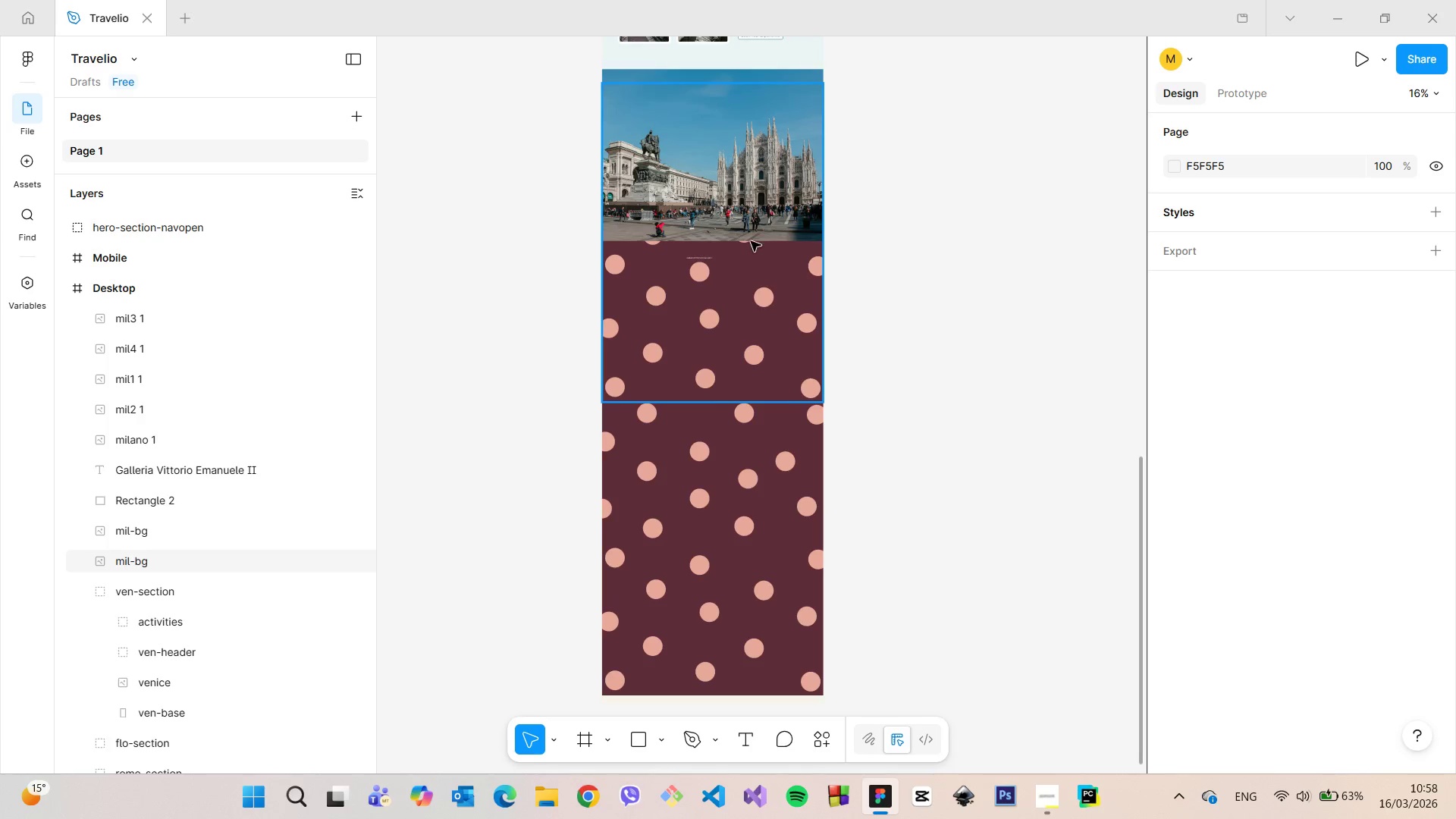 
left_click([747, 189])
 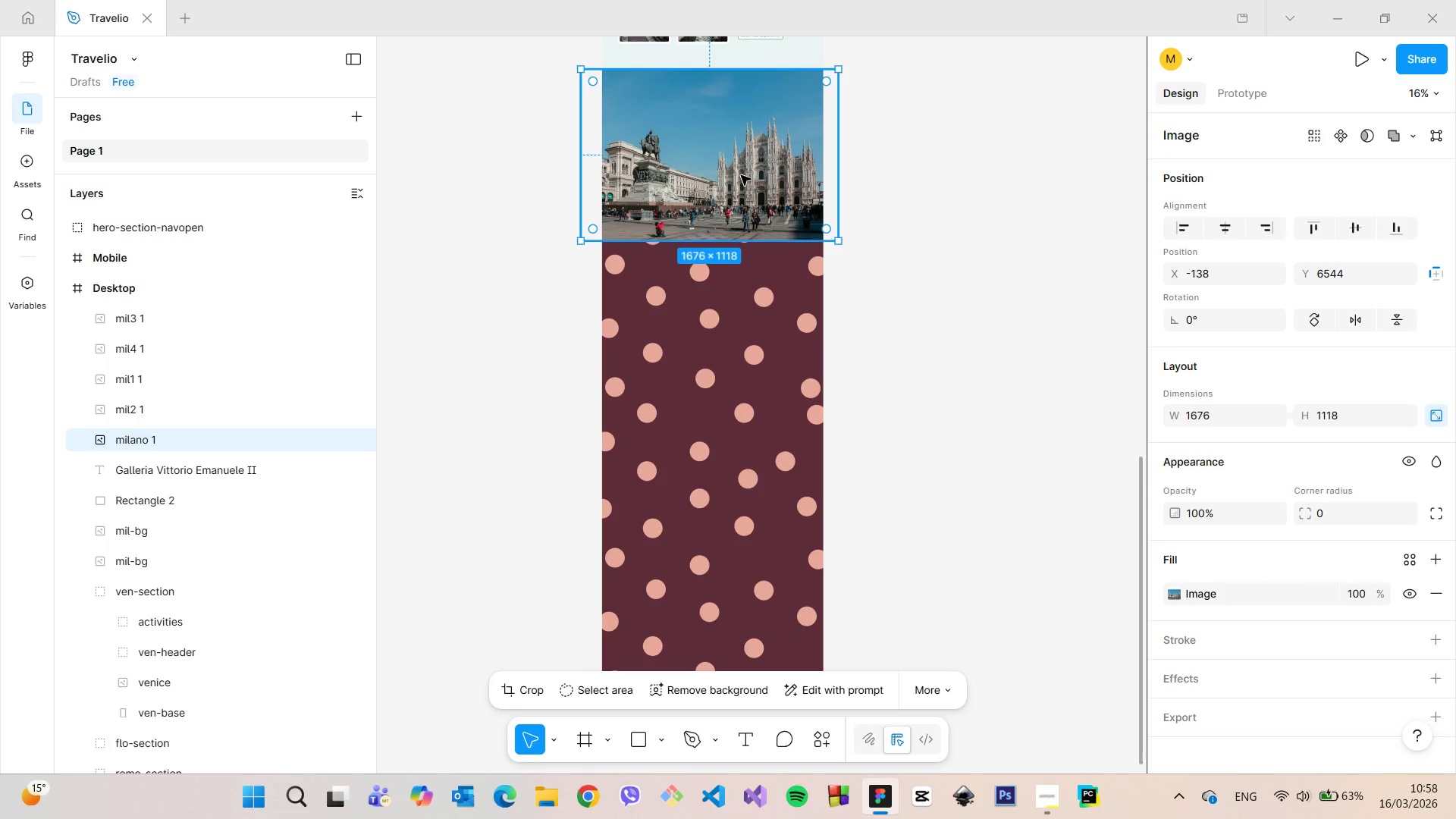 
left_click_drag(start_coordinate=[741, 175], to_coordinate=[756, 302])
 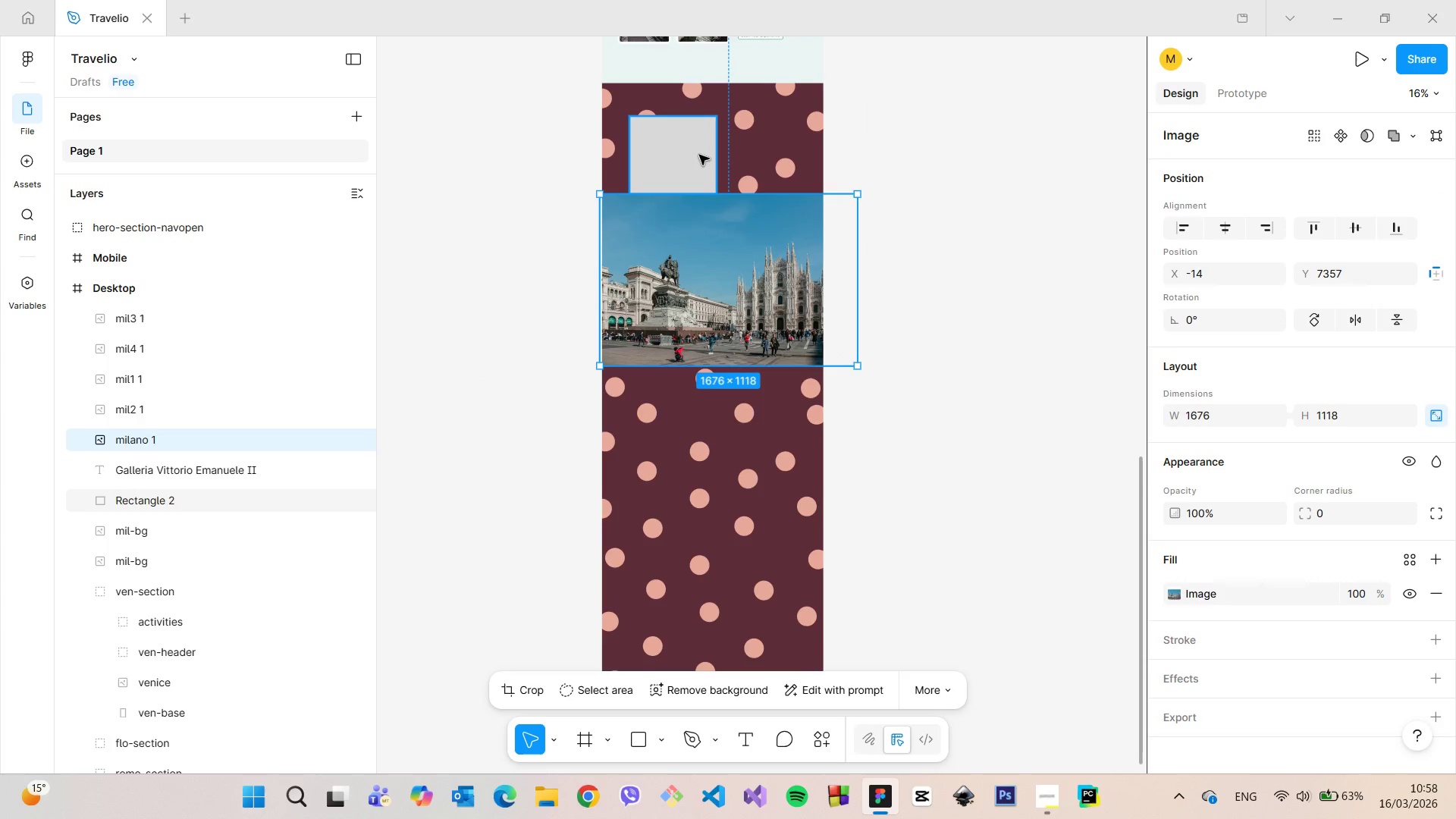 
left_click([699, 155])
 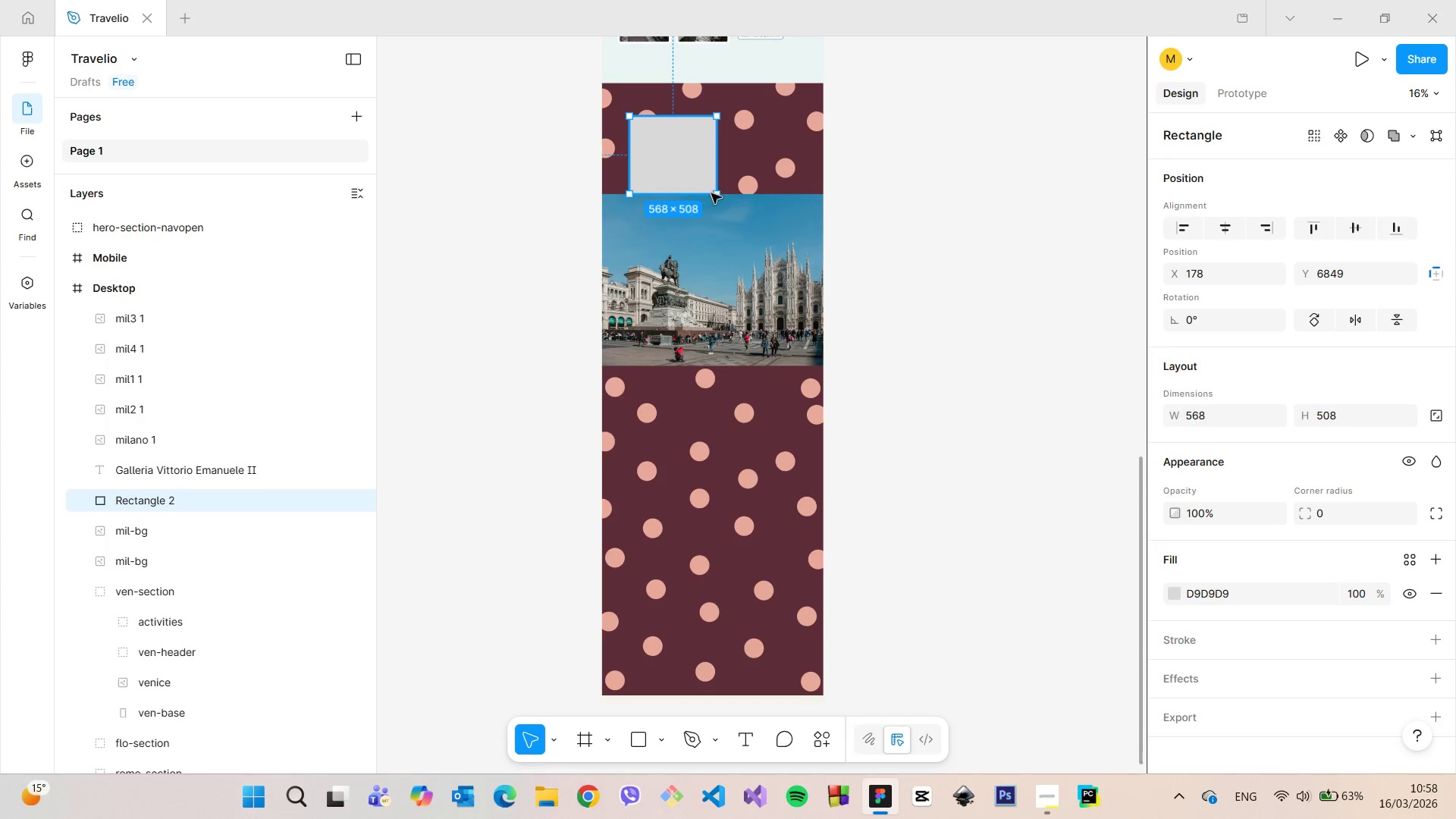 
key(Backspace)
 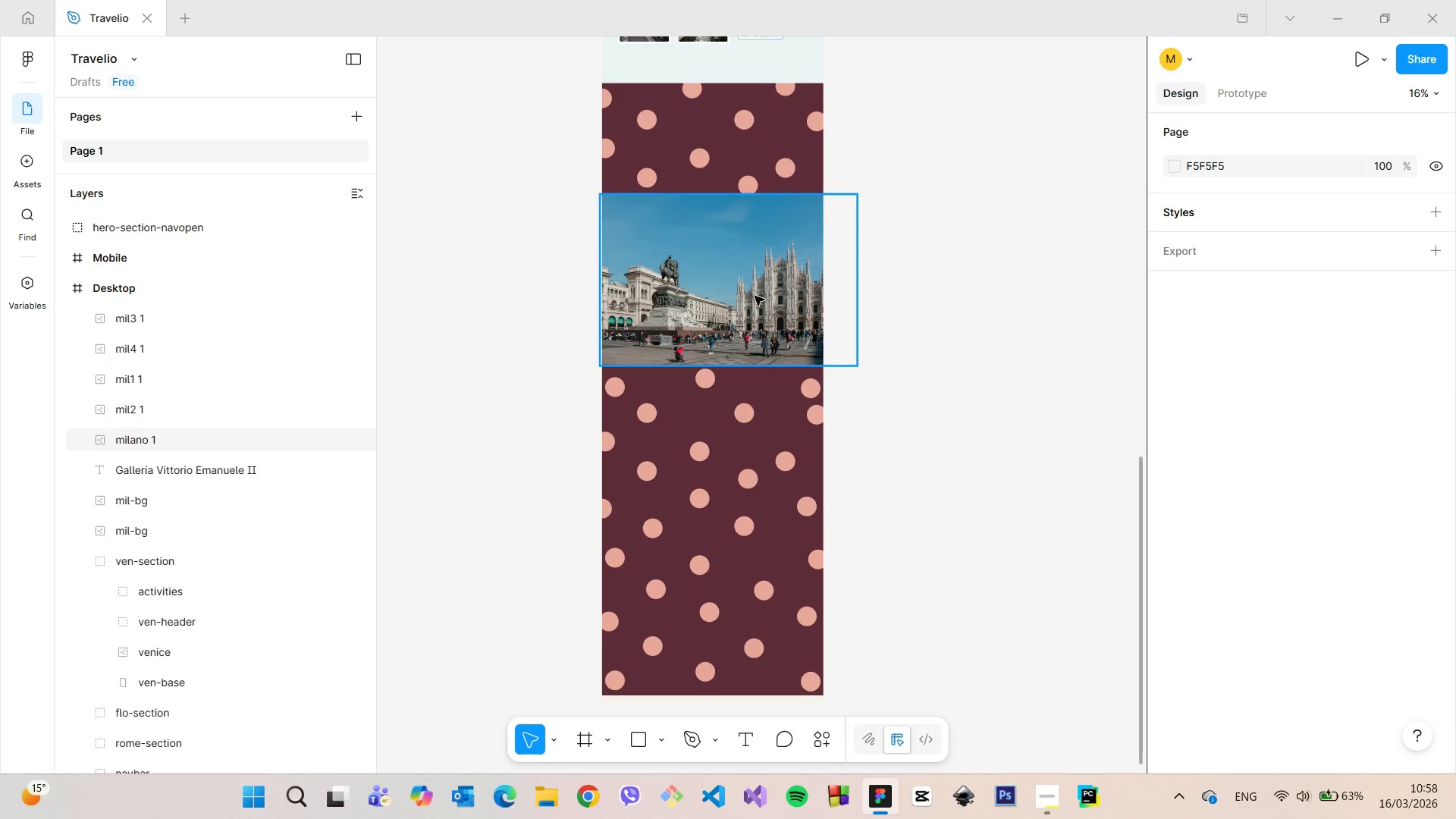 
left_click([755, 296])
 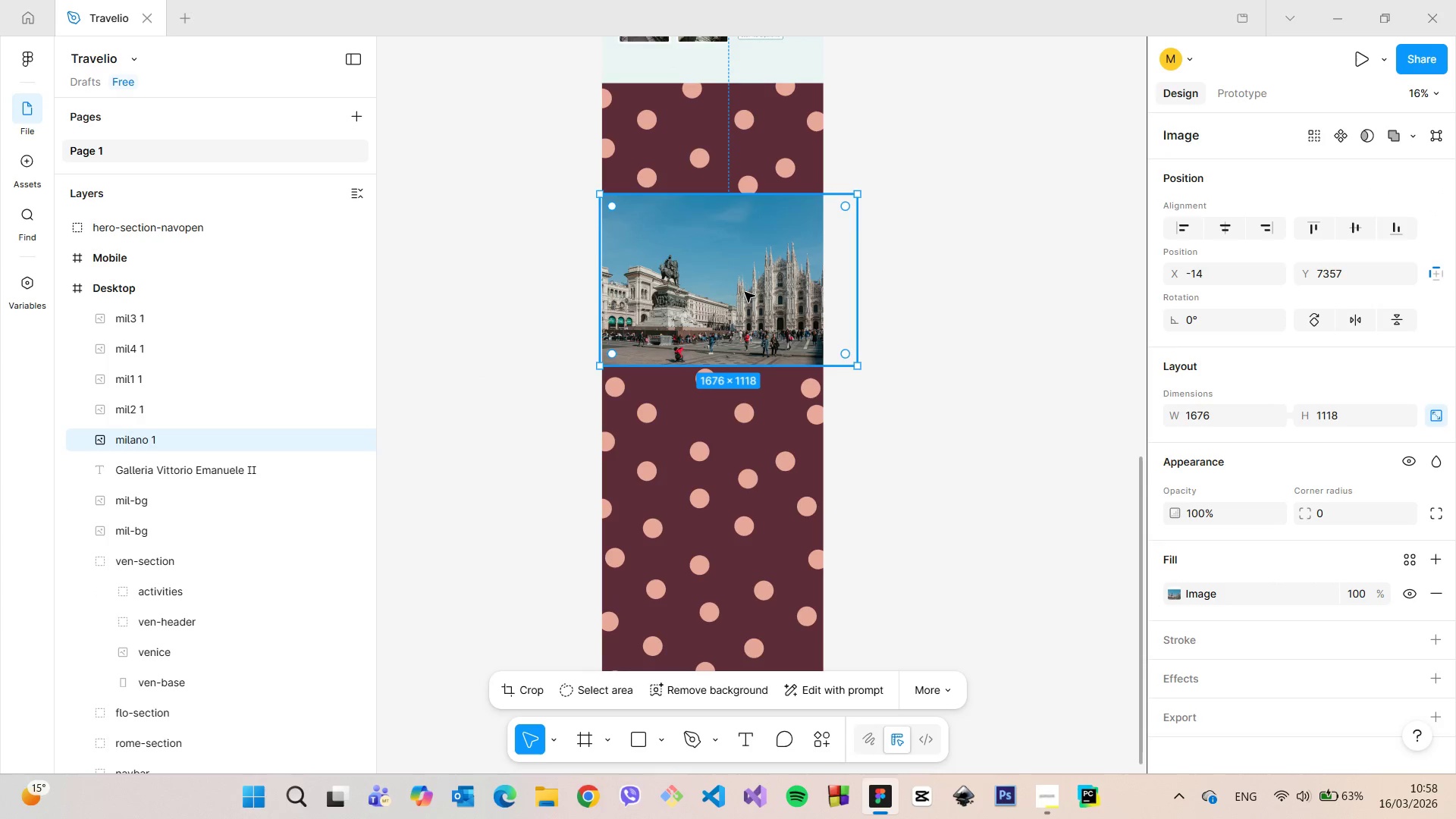 
left_click_drag(start_coordinate=[745, 292], to_coordinate=[733, 187])
 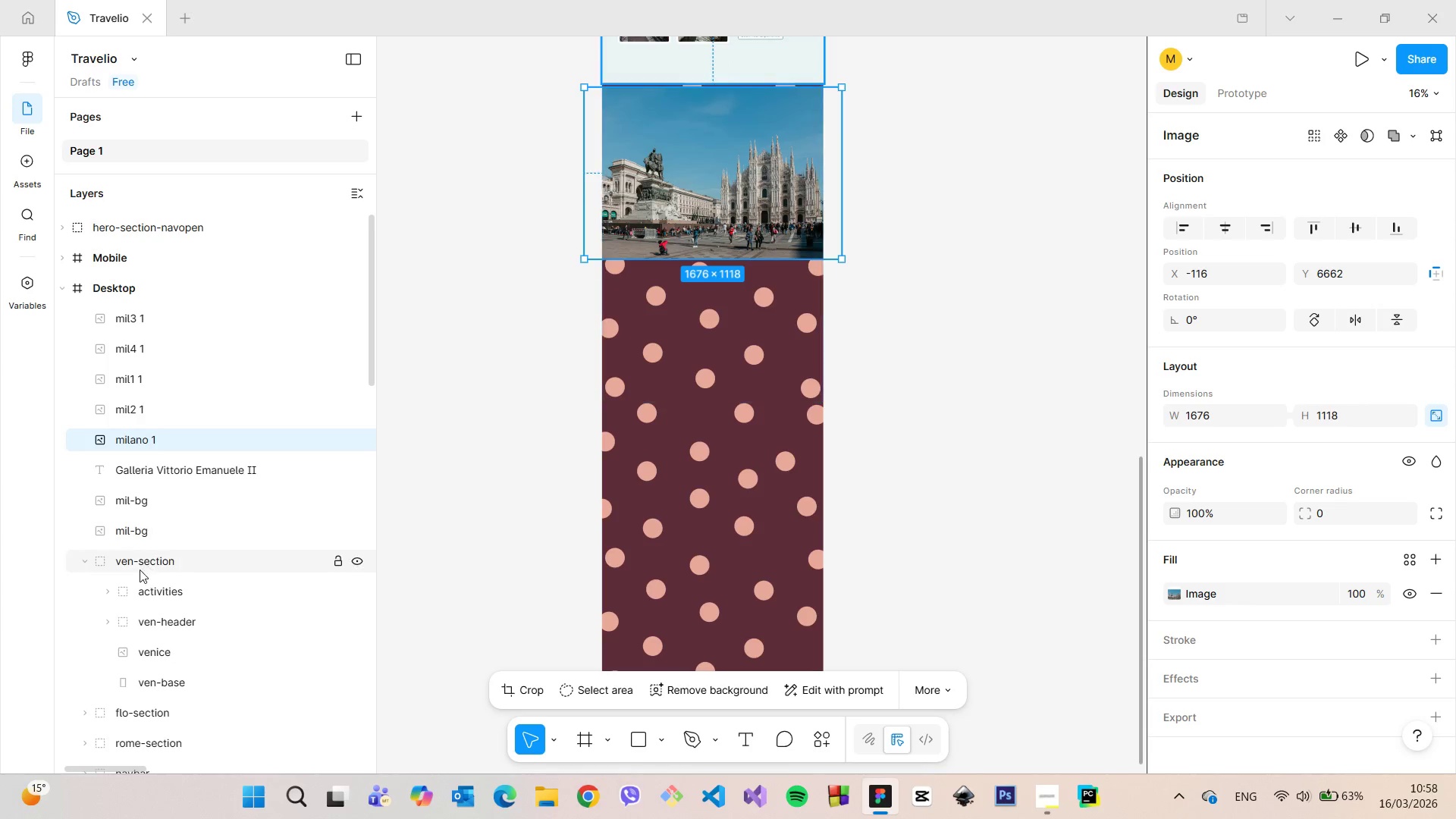 
left_click([83, 563])
 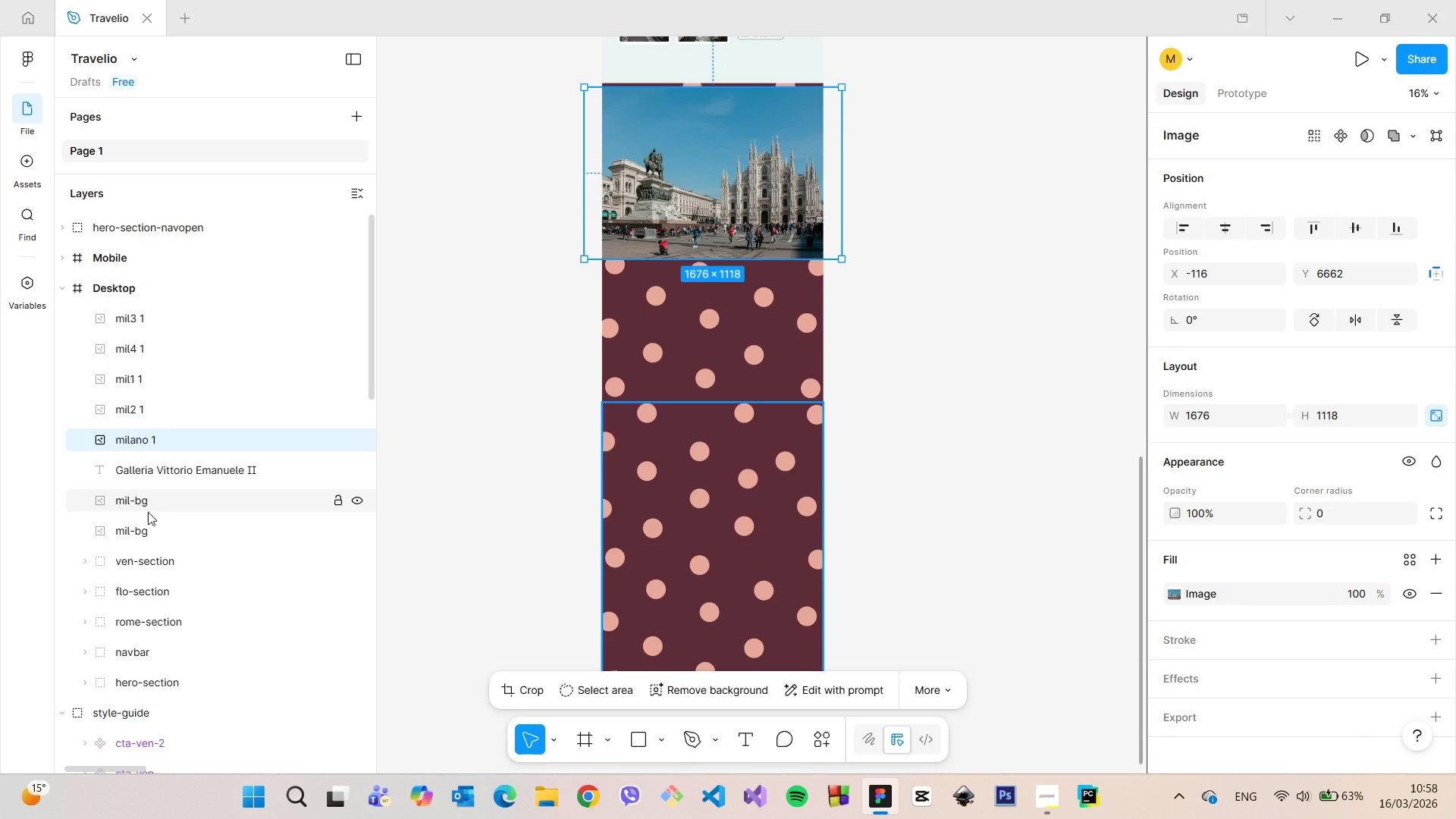 
left_click([147, 522])
 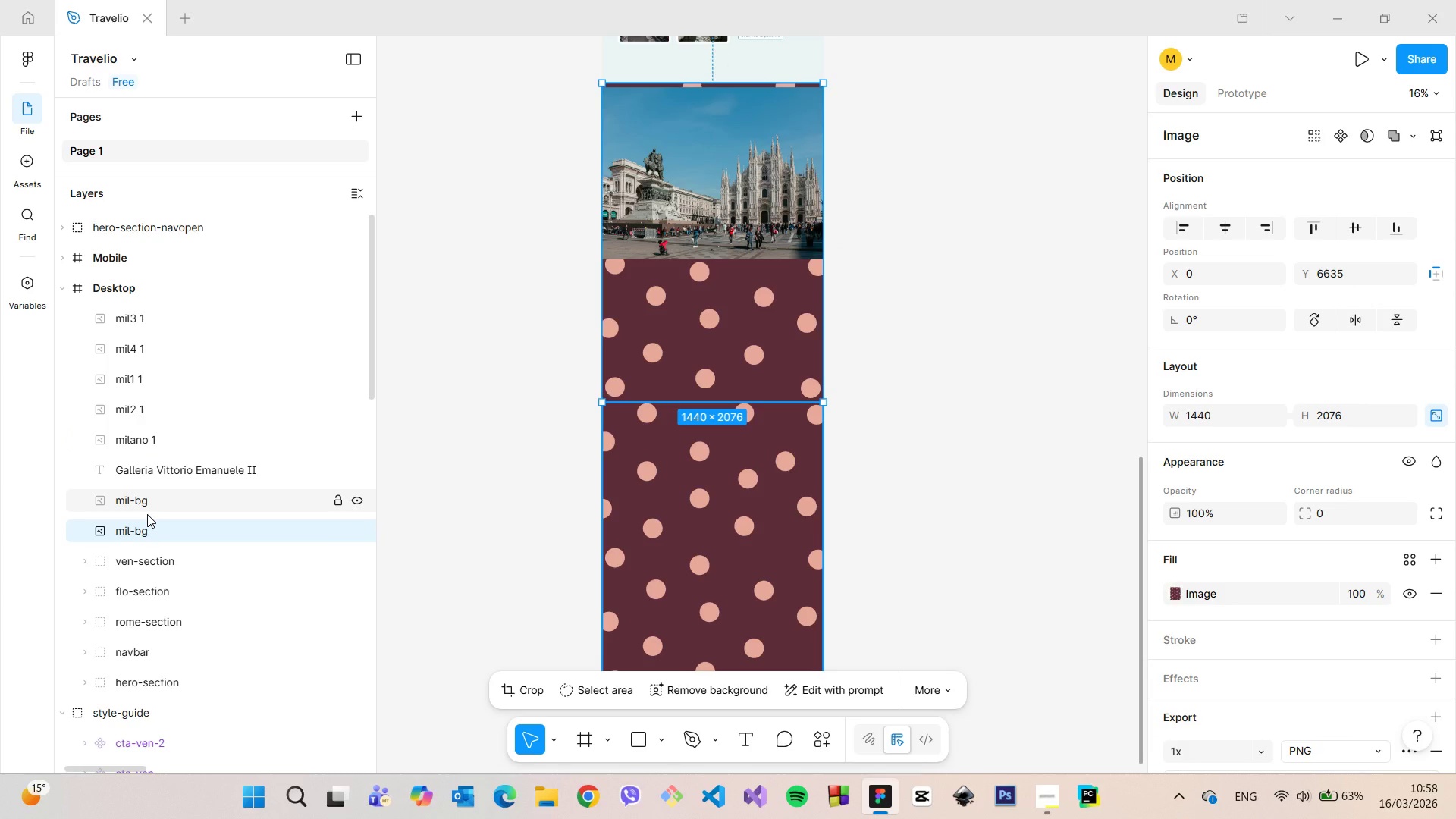 
left_click([944, 493])
 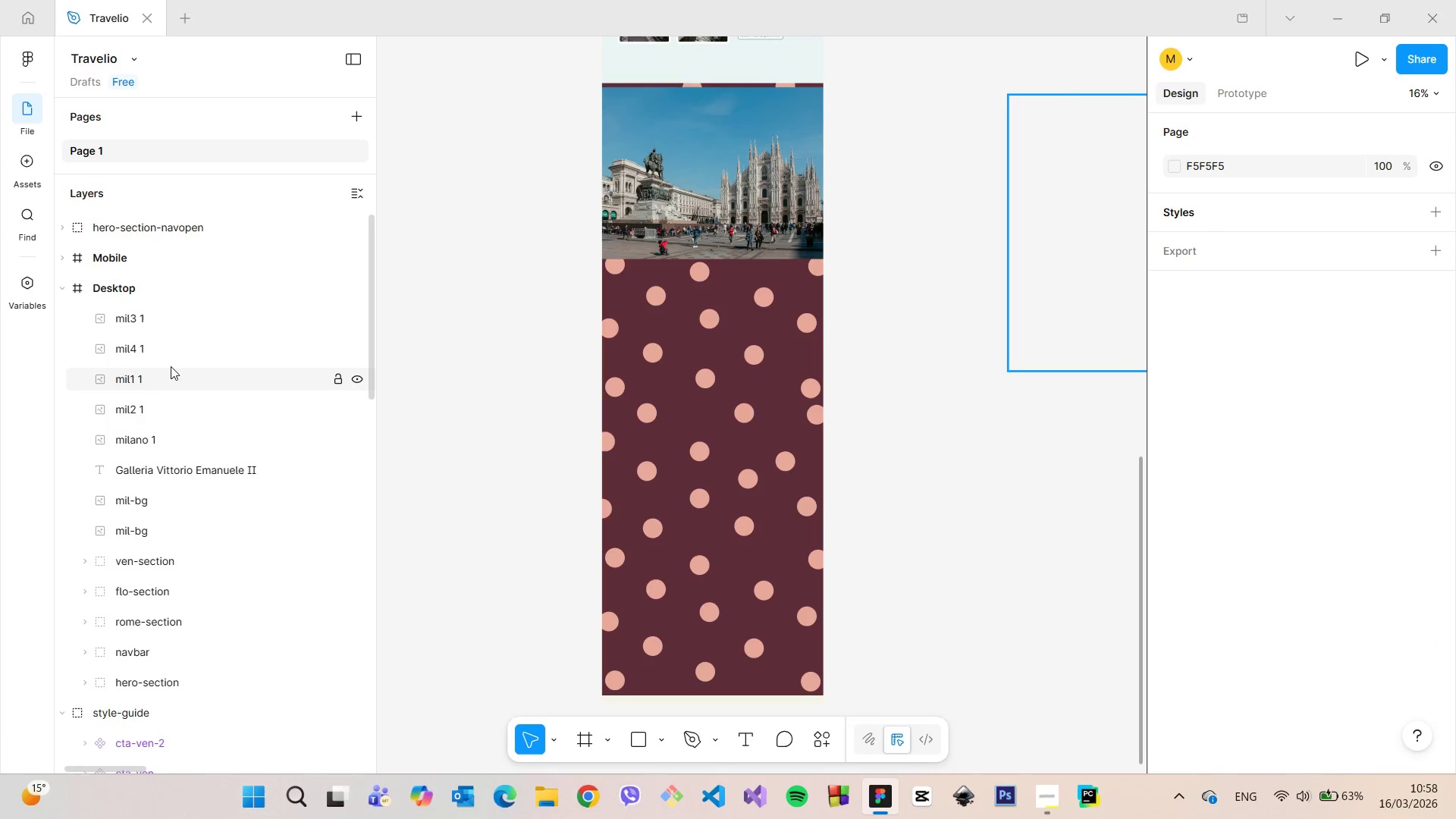 
left_click([168, 378])
 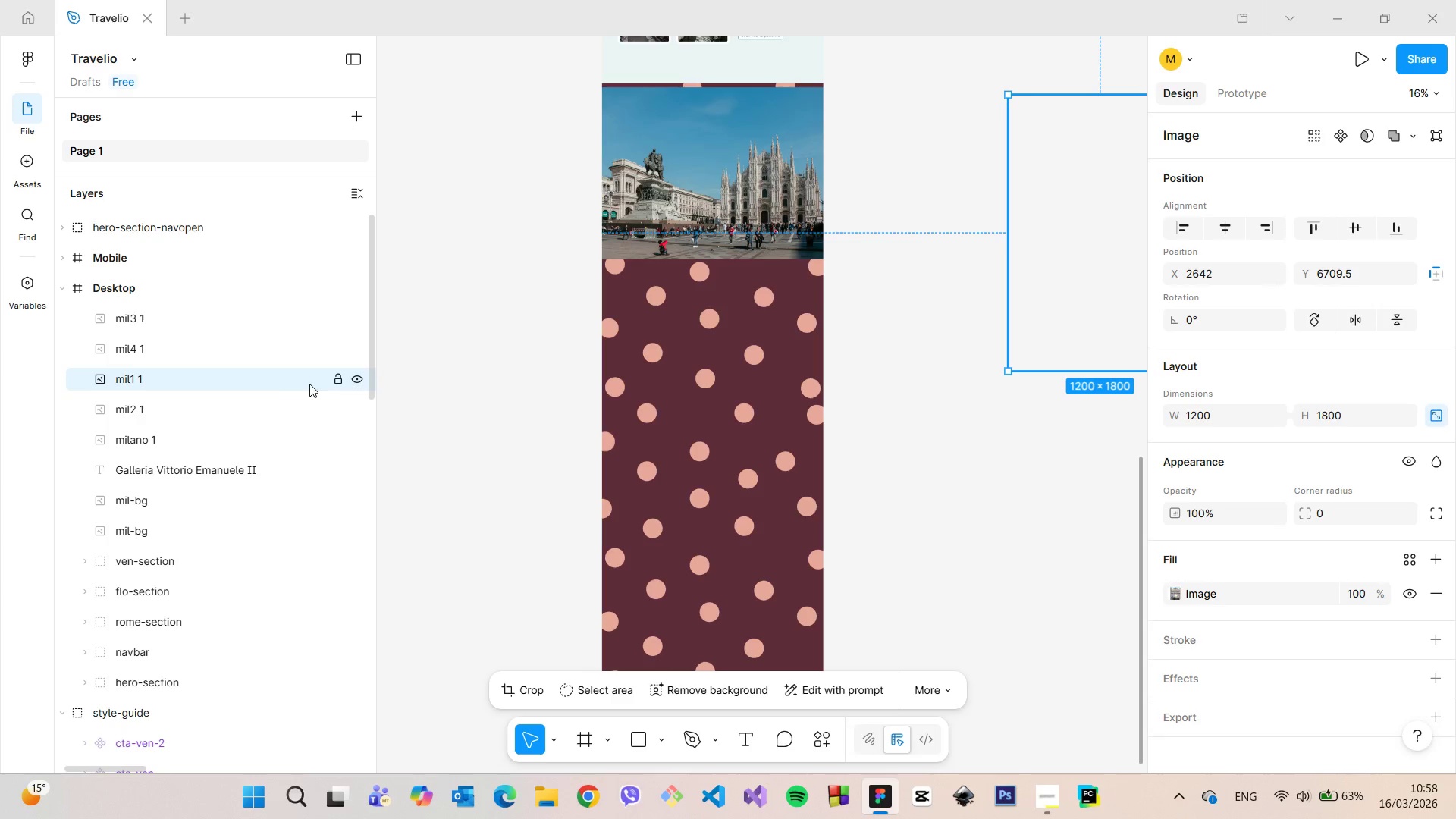 
double_click([264, 378])
 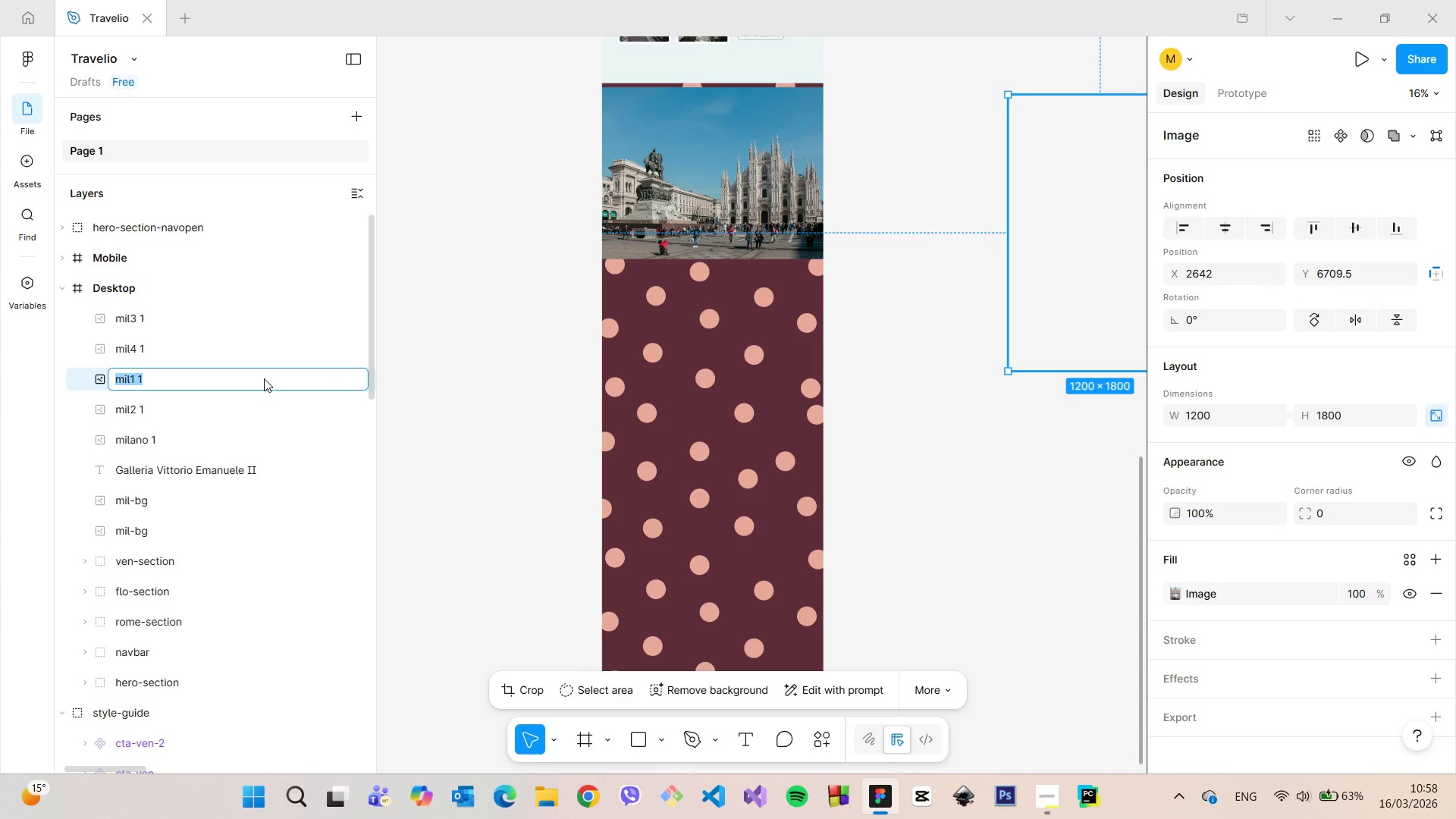 
triple_click([264, 378])
 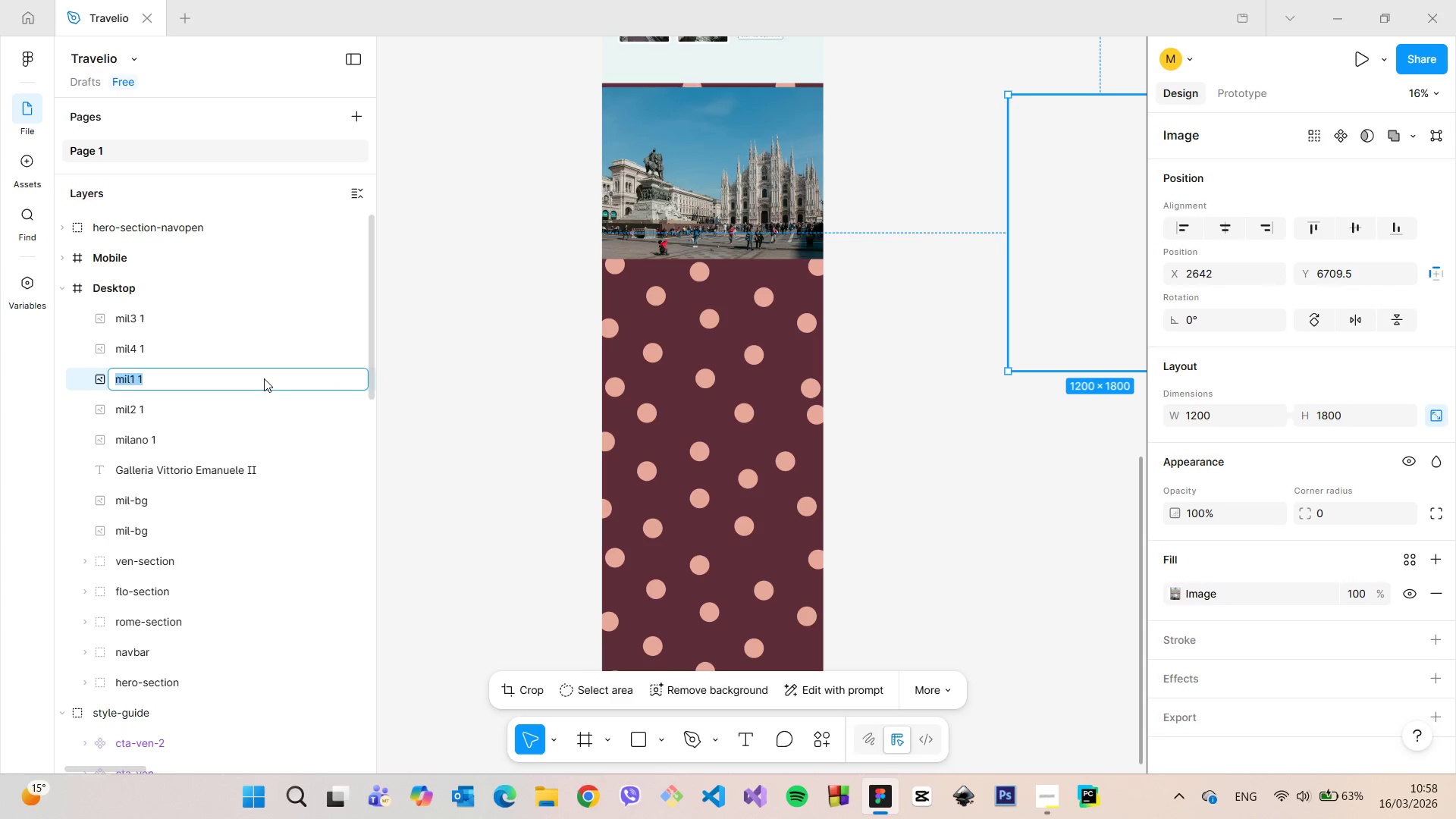 
key(Backspace)
 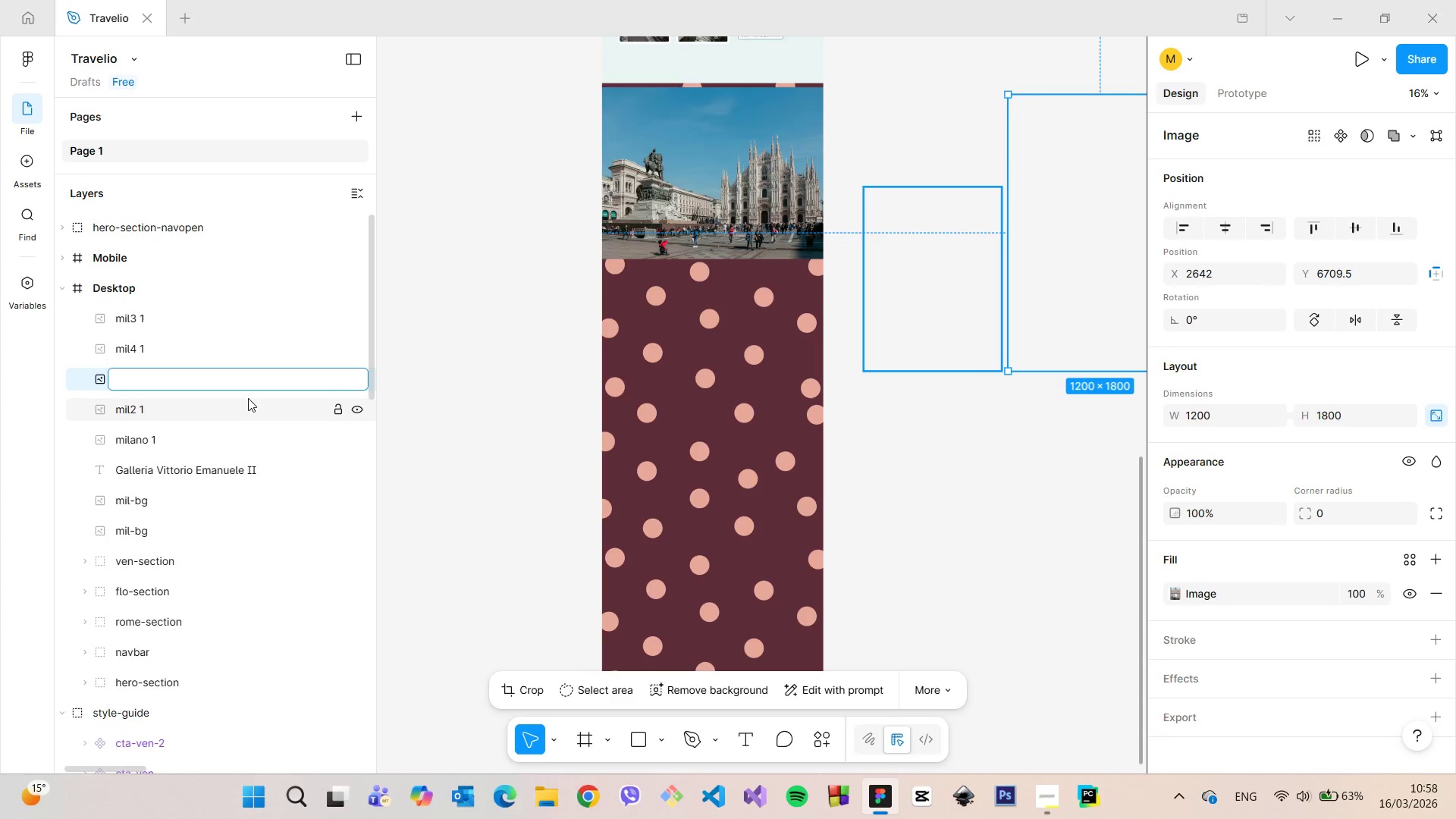 
type(mil1)
 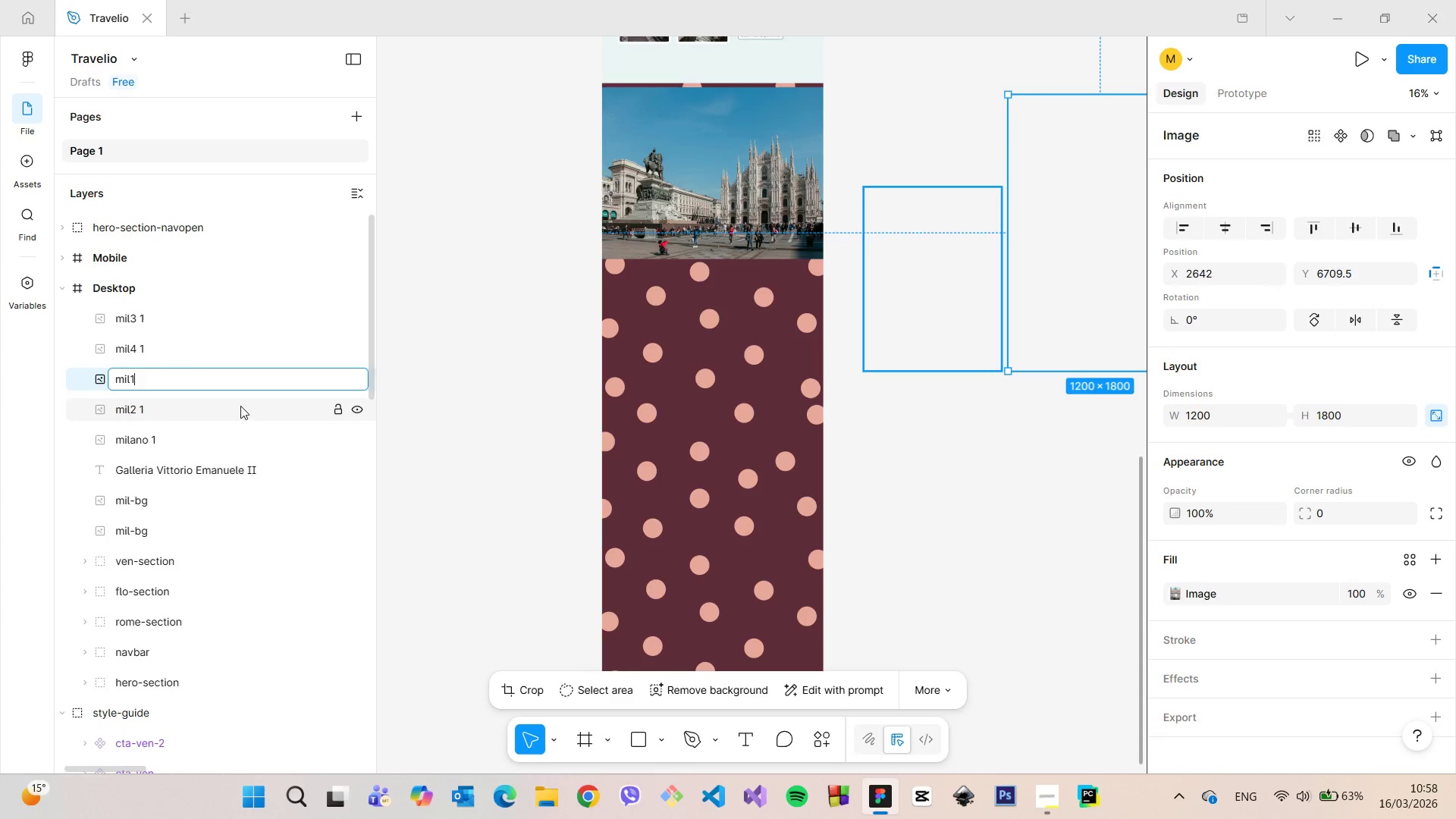 
key(Enter)
 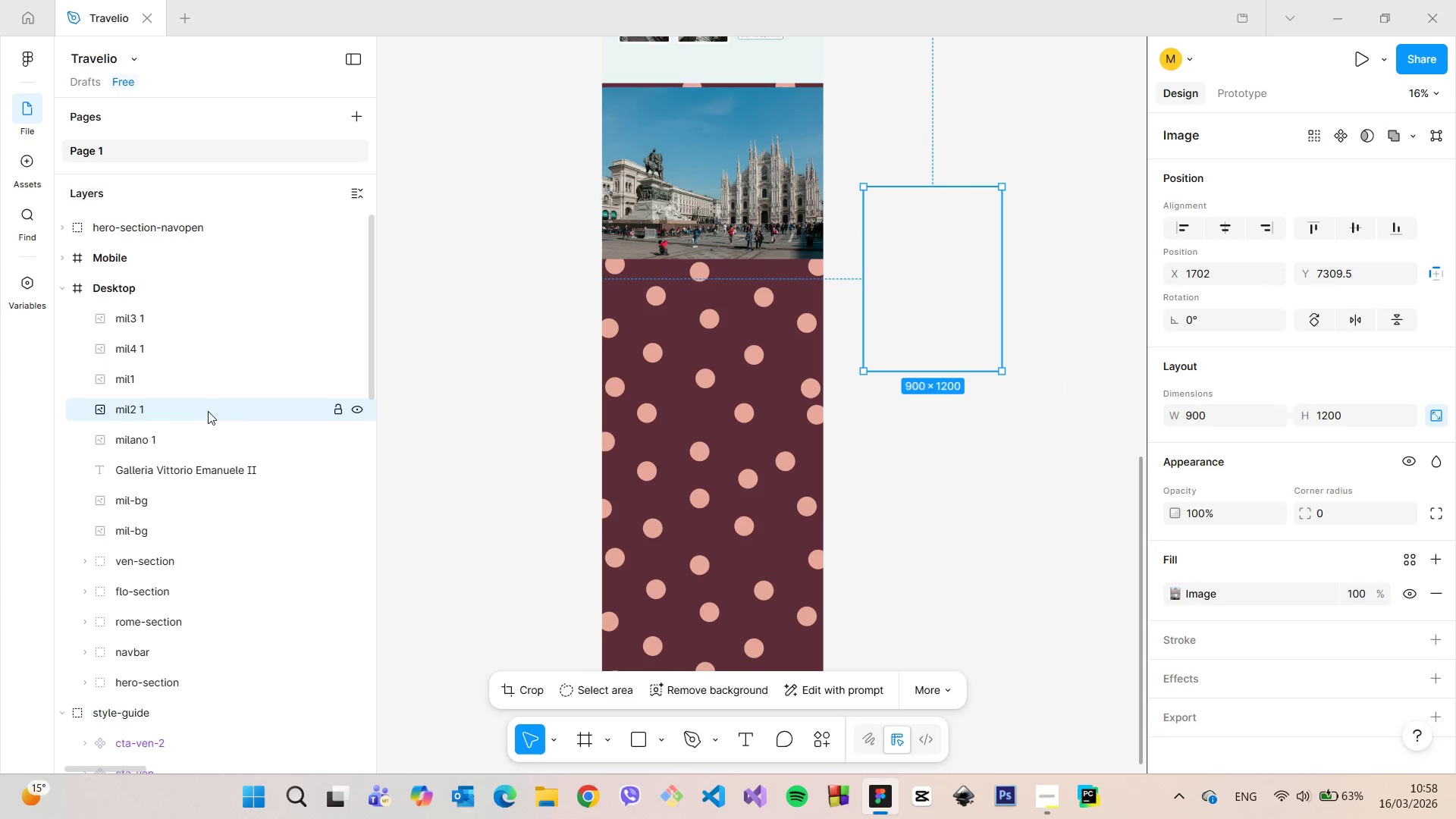 
double_click([208, 411])
 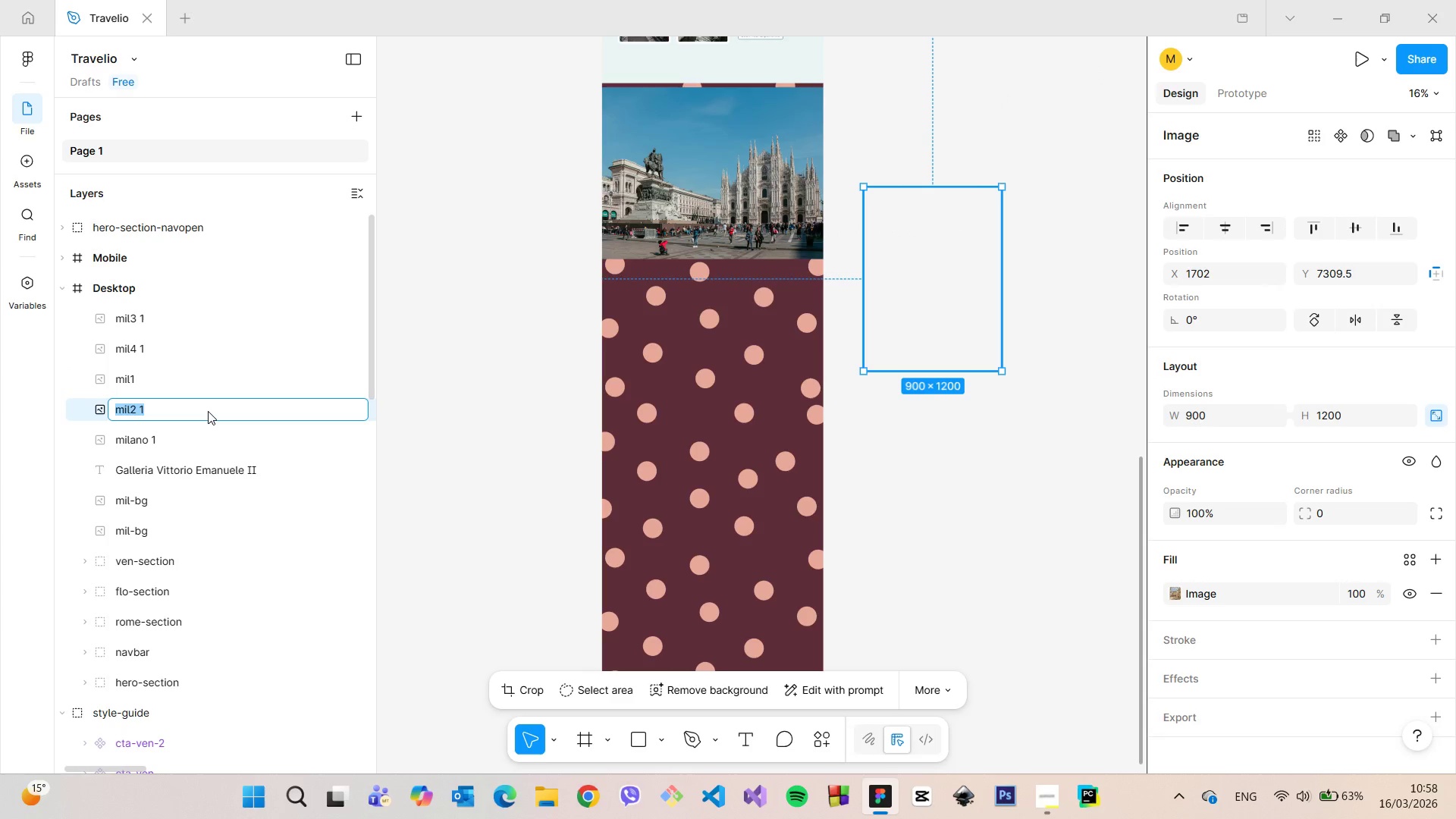 
left_click([208, 411])
 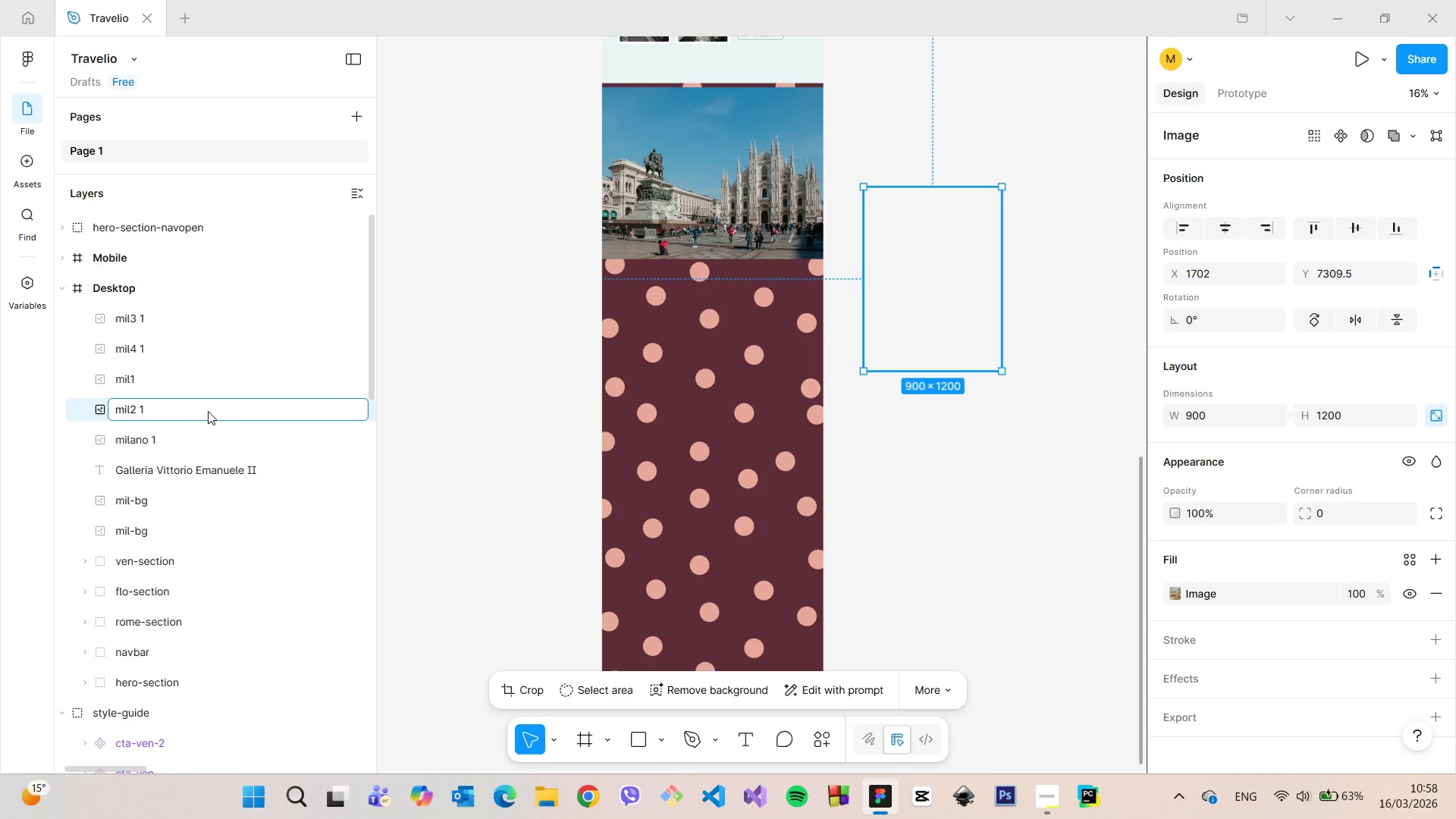 
key(Backspace)
 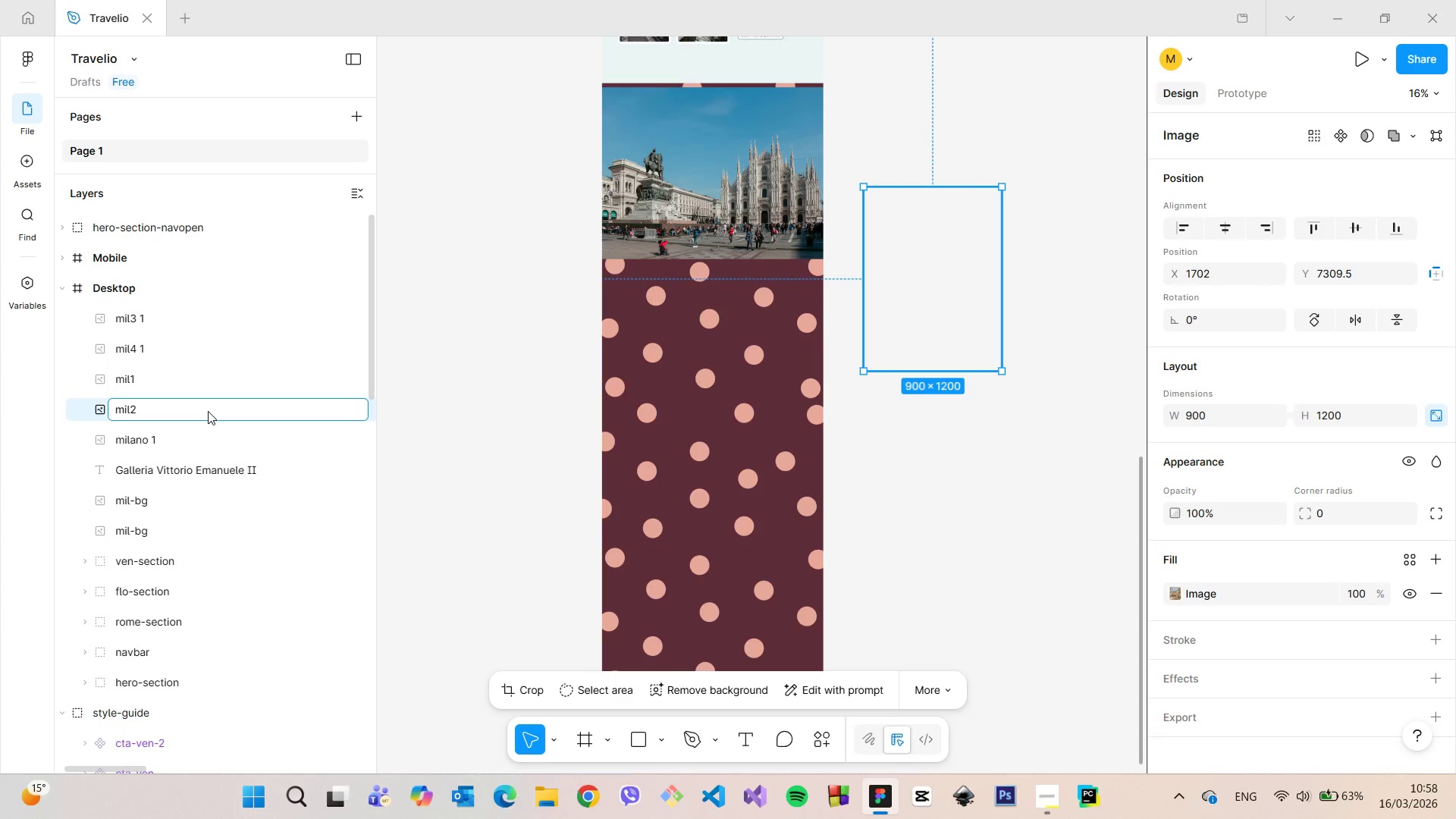 
key(Backspace)
 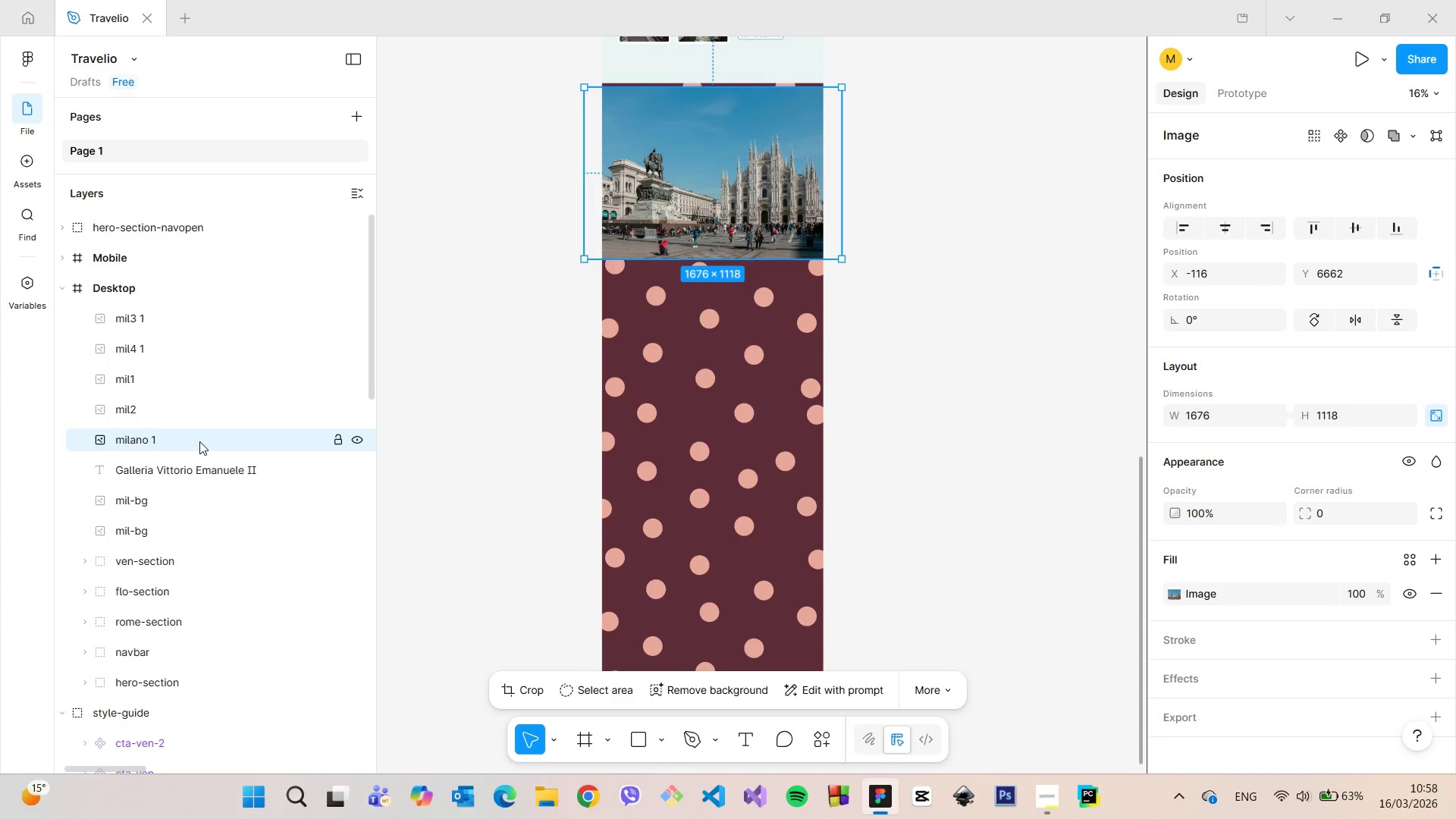 
double_click([200, 442])
 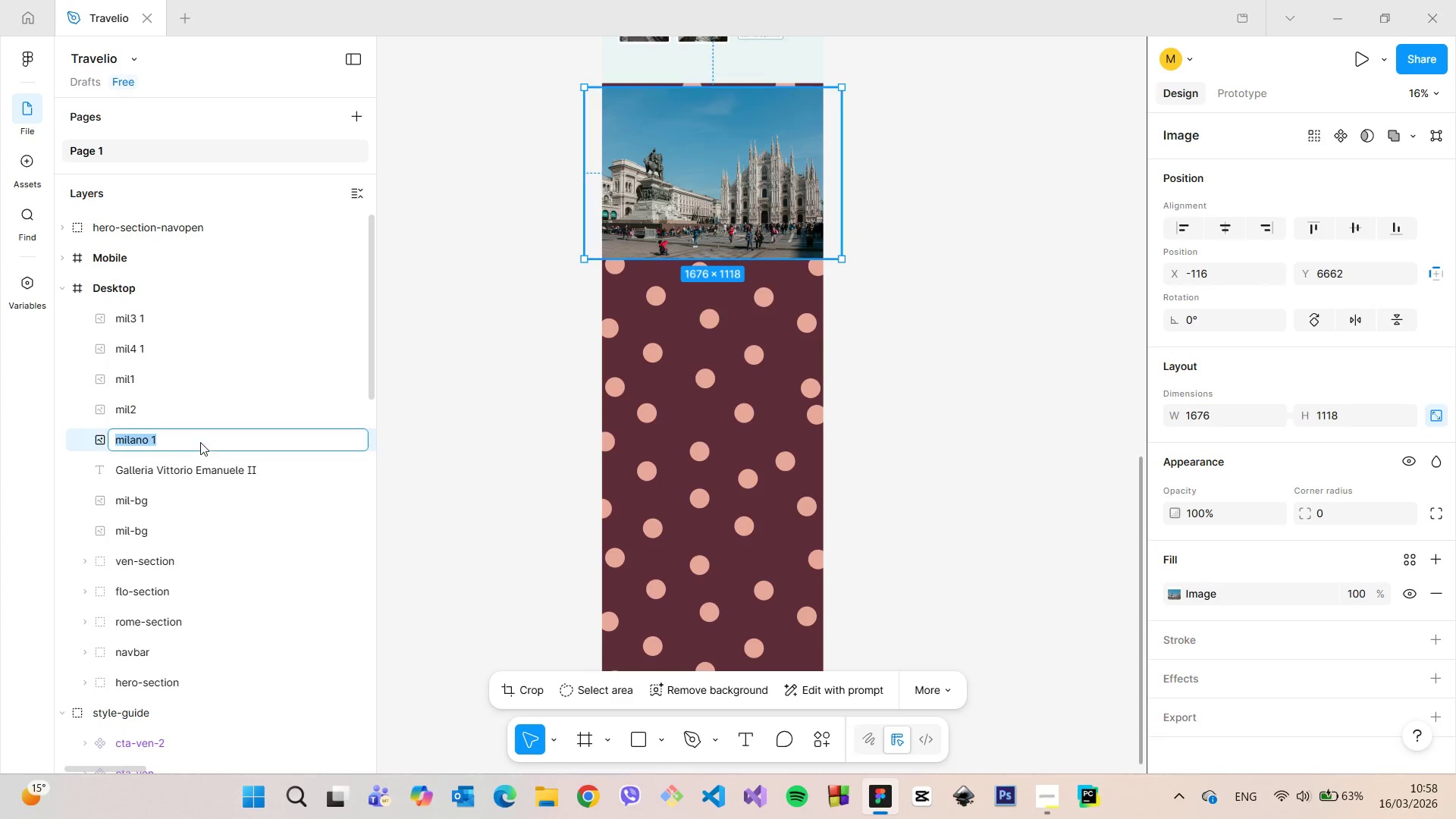 
triple_click([200, 442])
 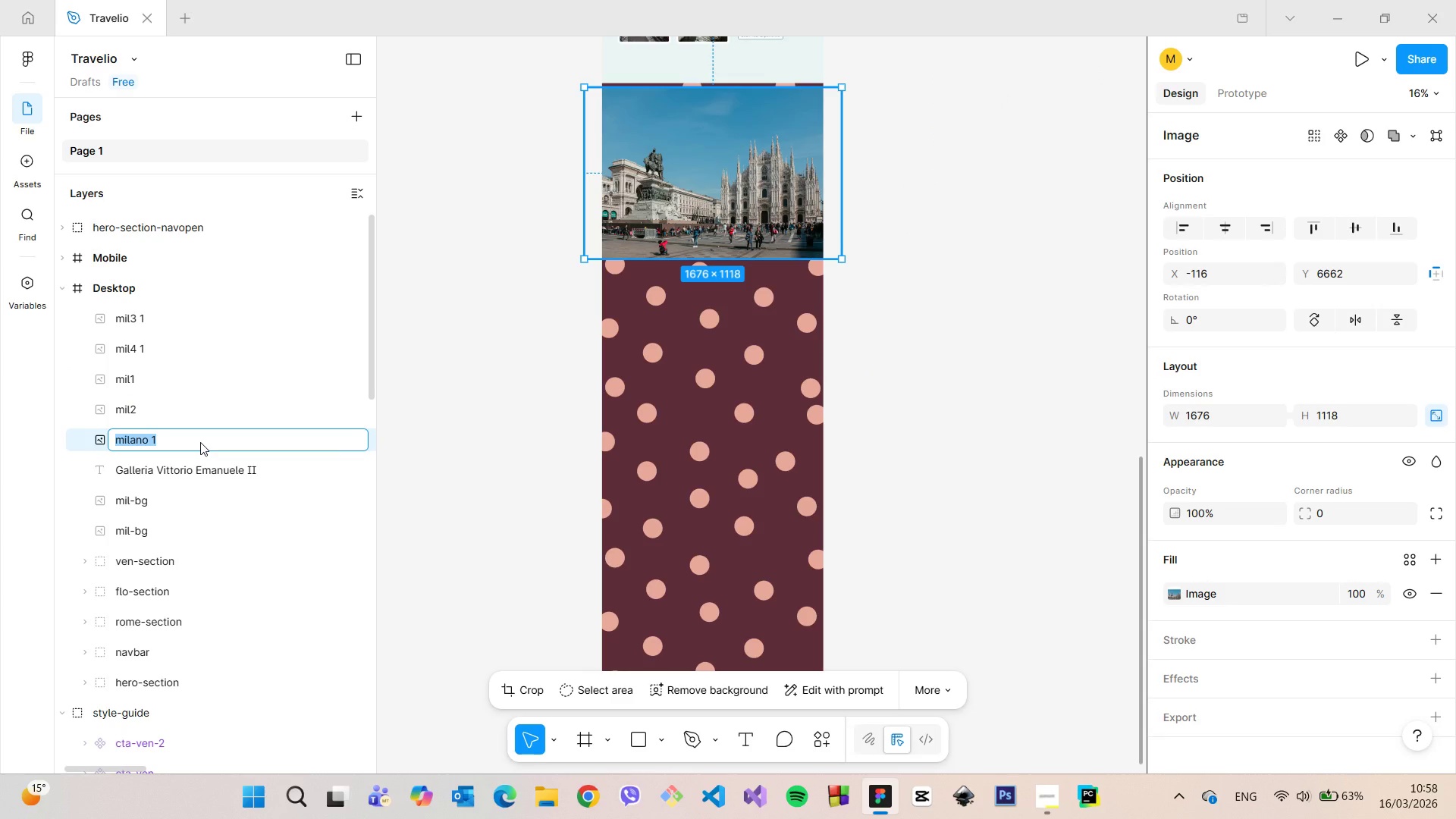 
triple_click([200, 442])
 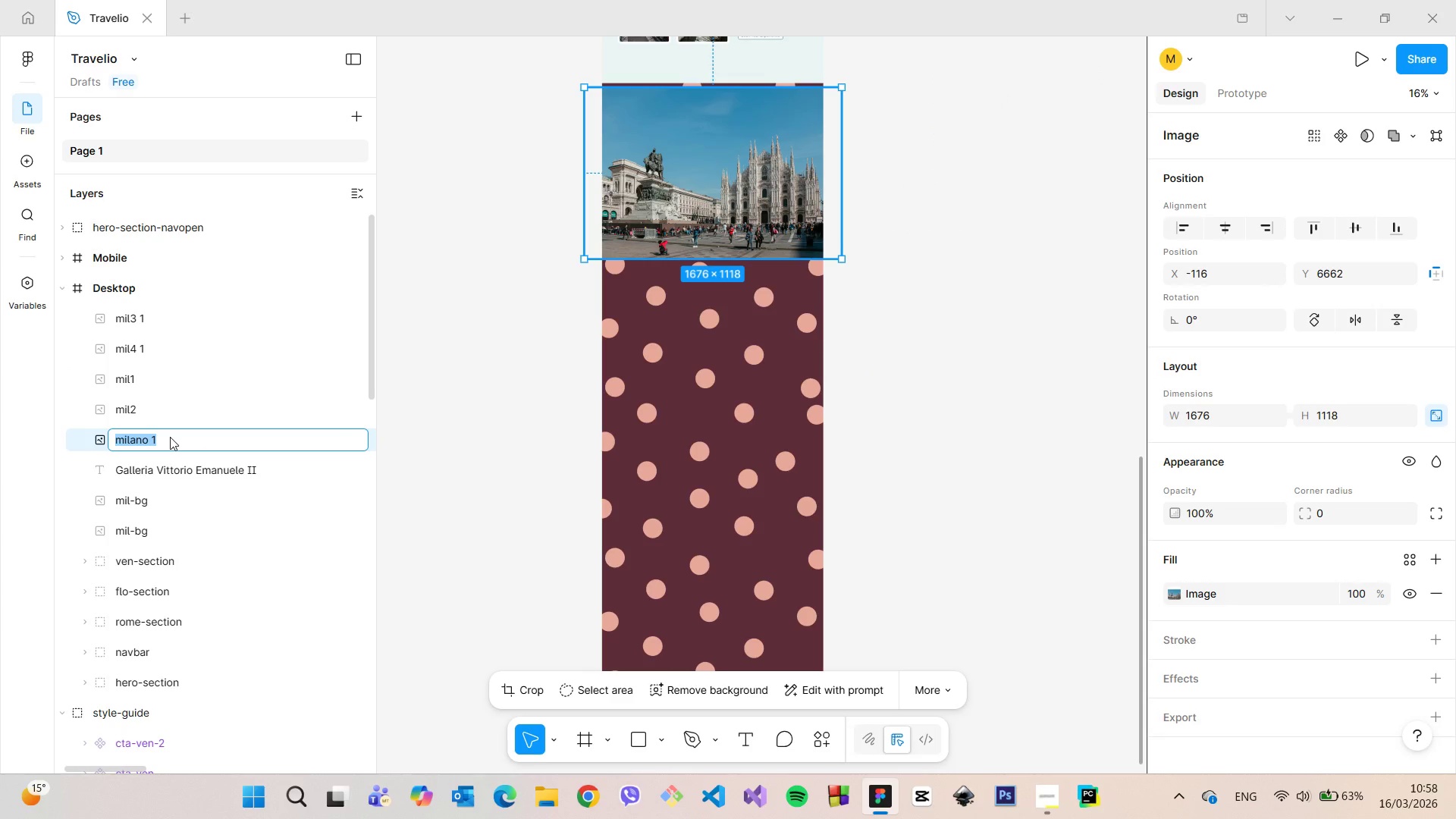 
left_click([170, 437])
 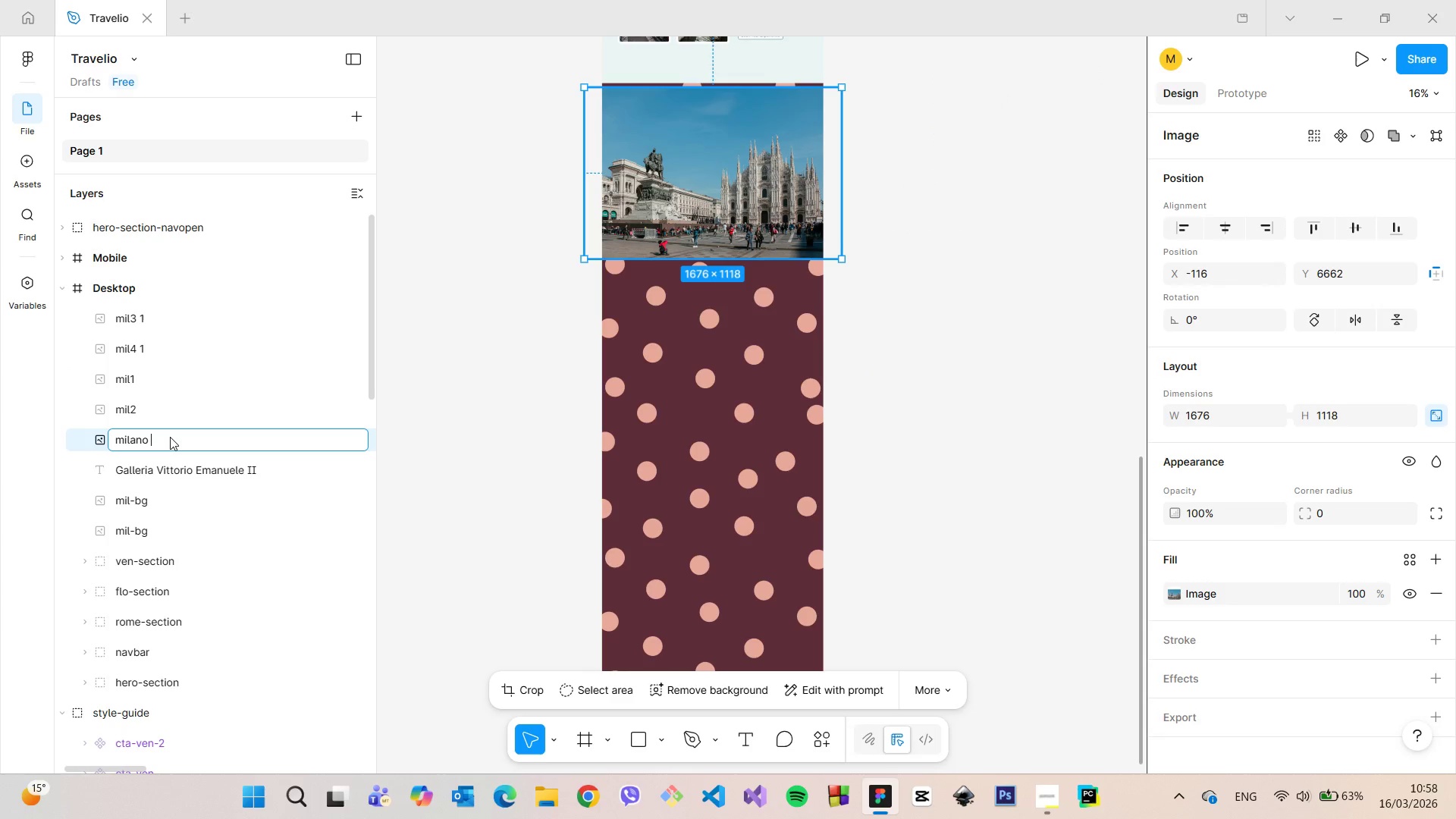 
key(Backspace)
 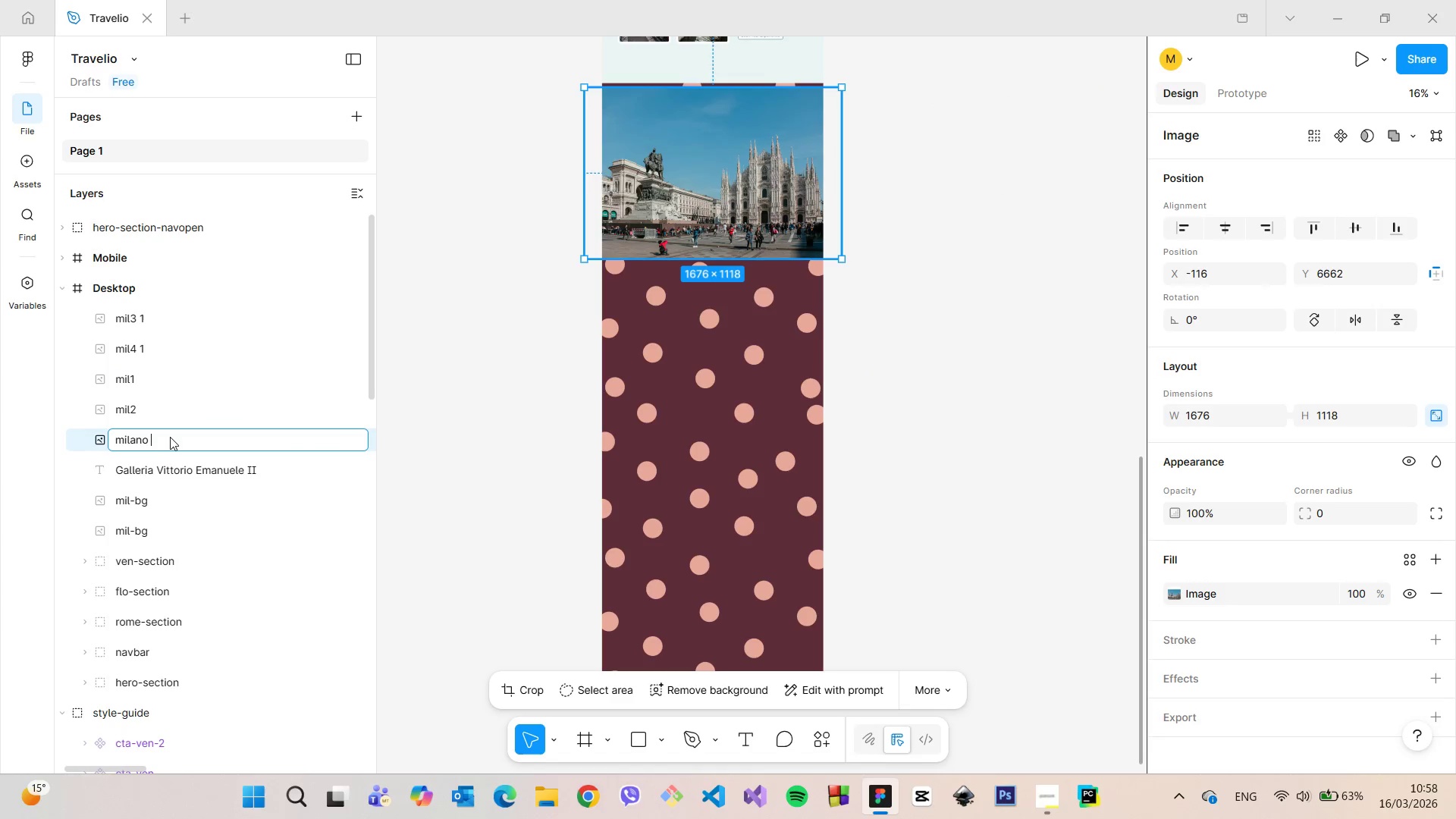 
key(Backspace)
 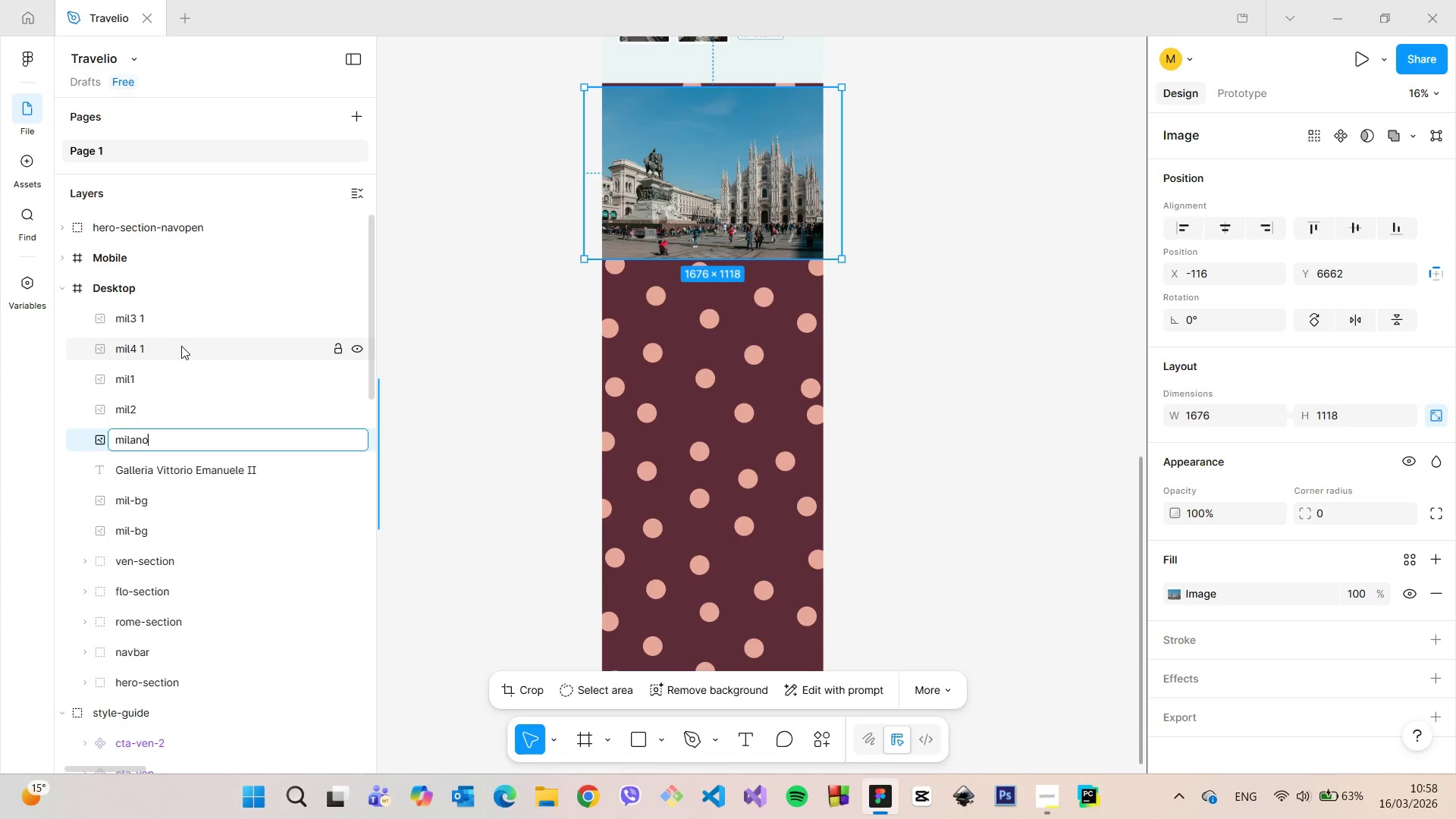 
double_click([181, 345])
 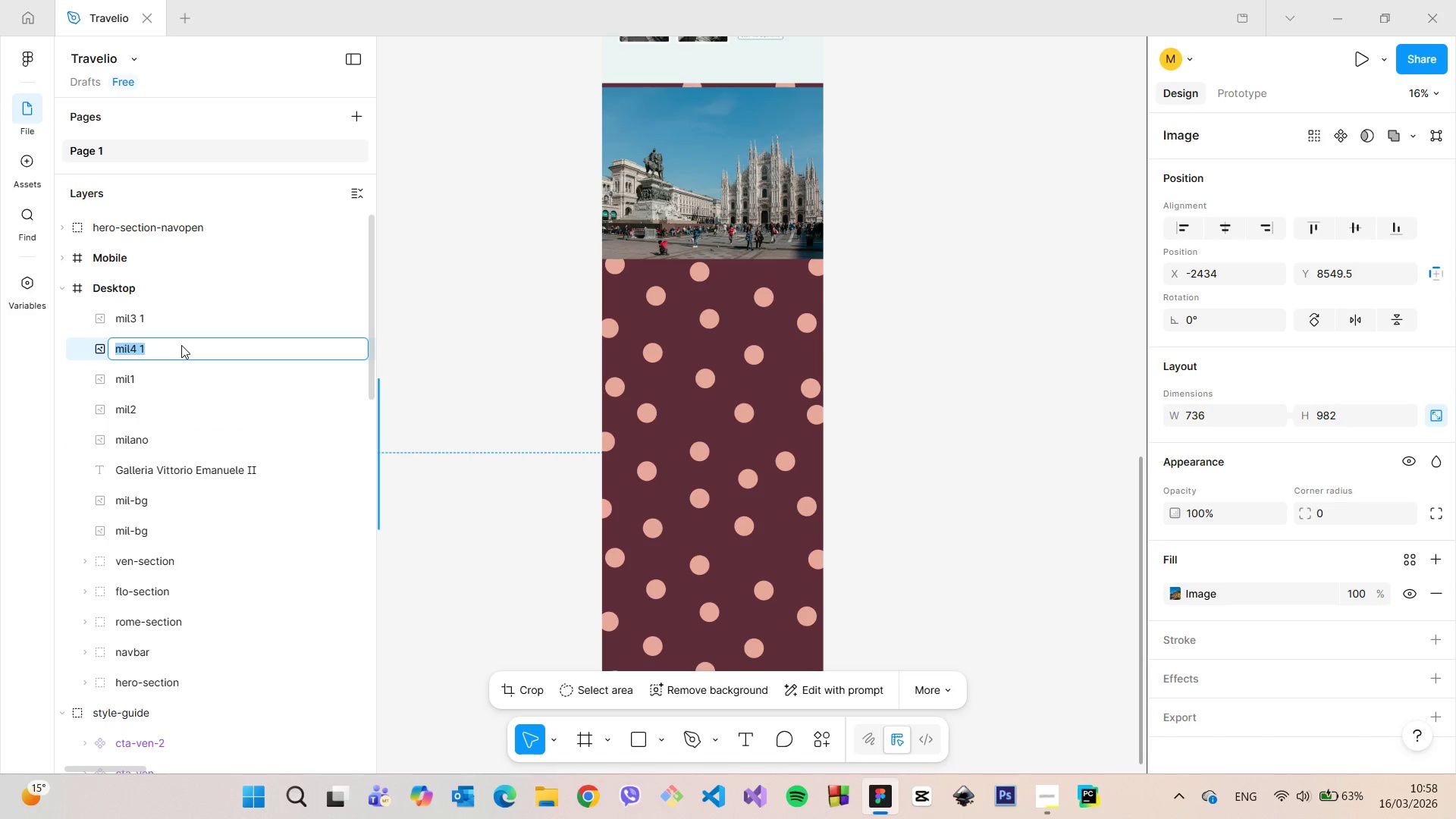 
triple_click([181, 345])
 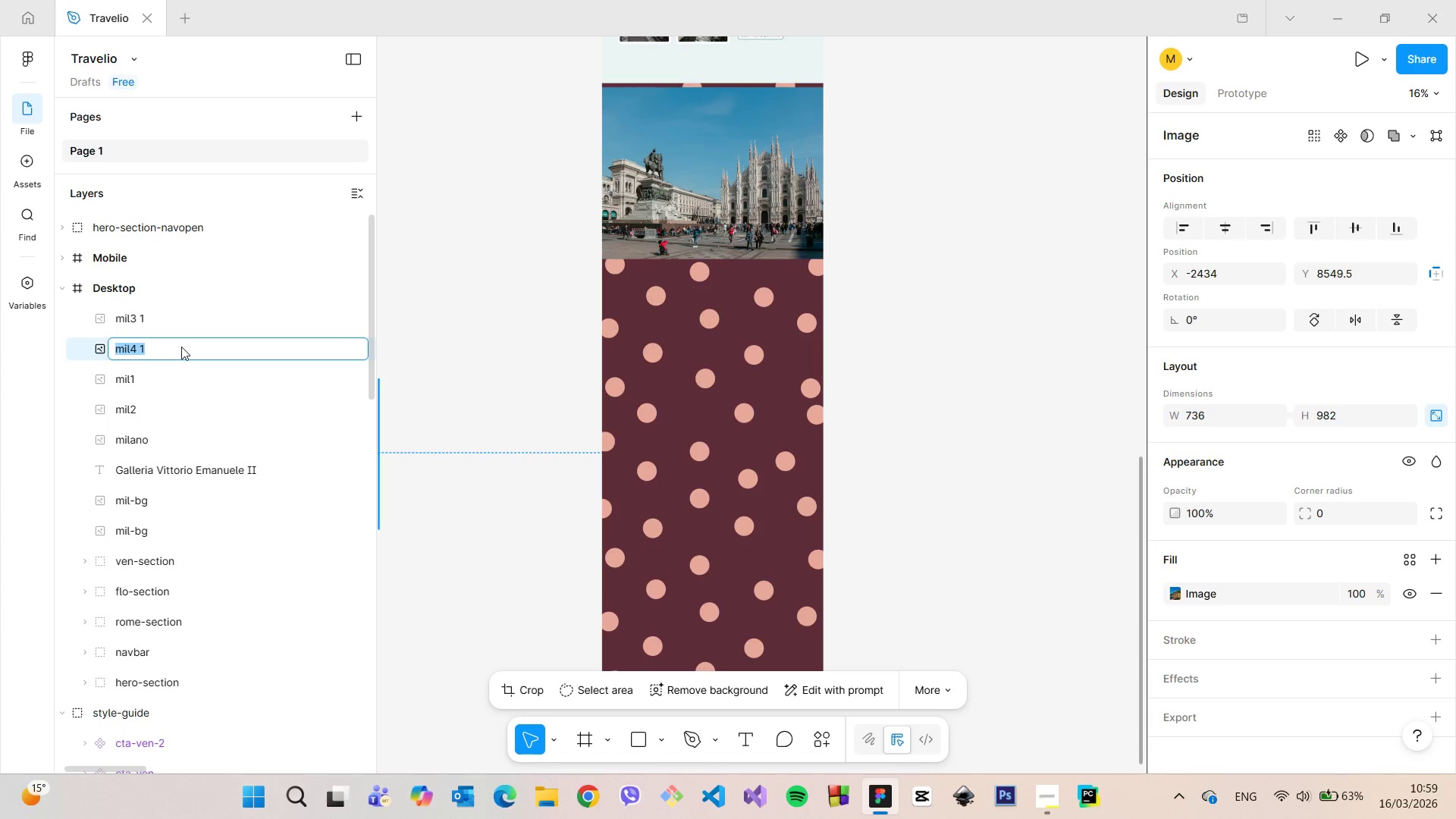 
left_click([178, 347])
 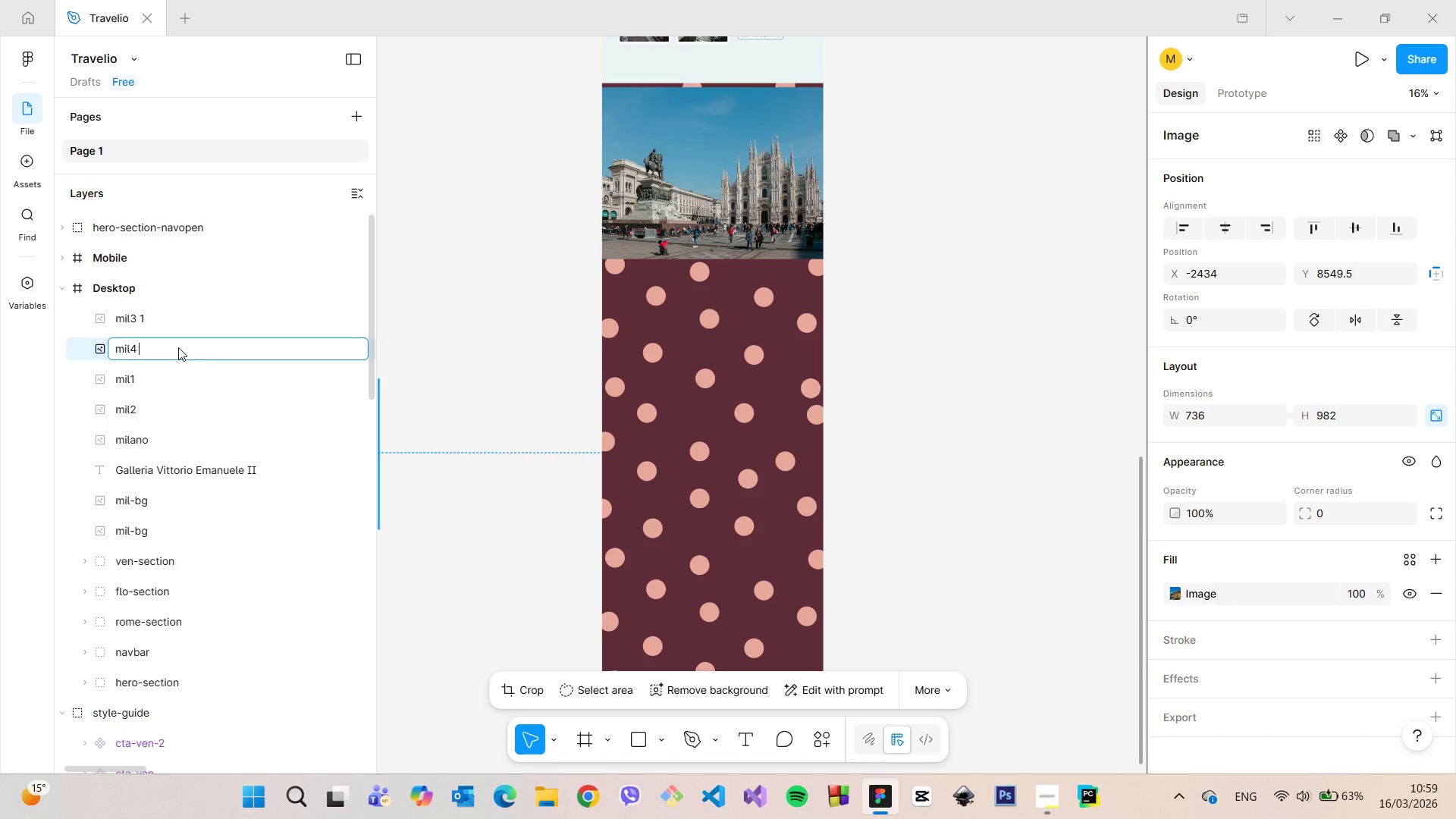 
key(Backspace)
 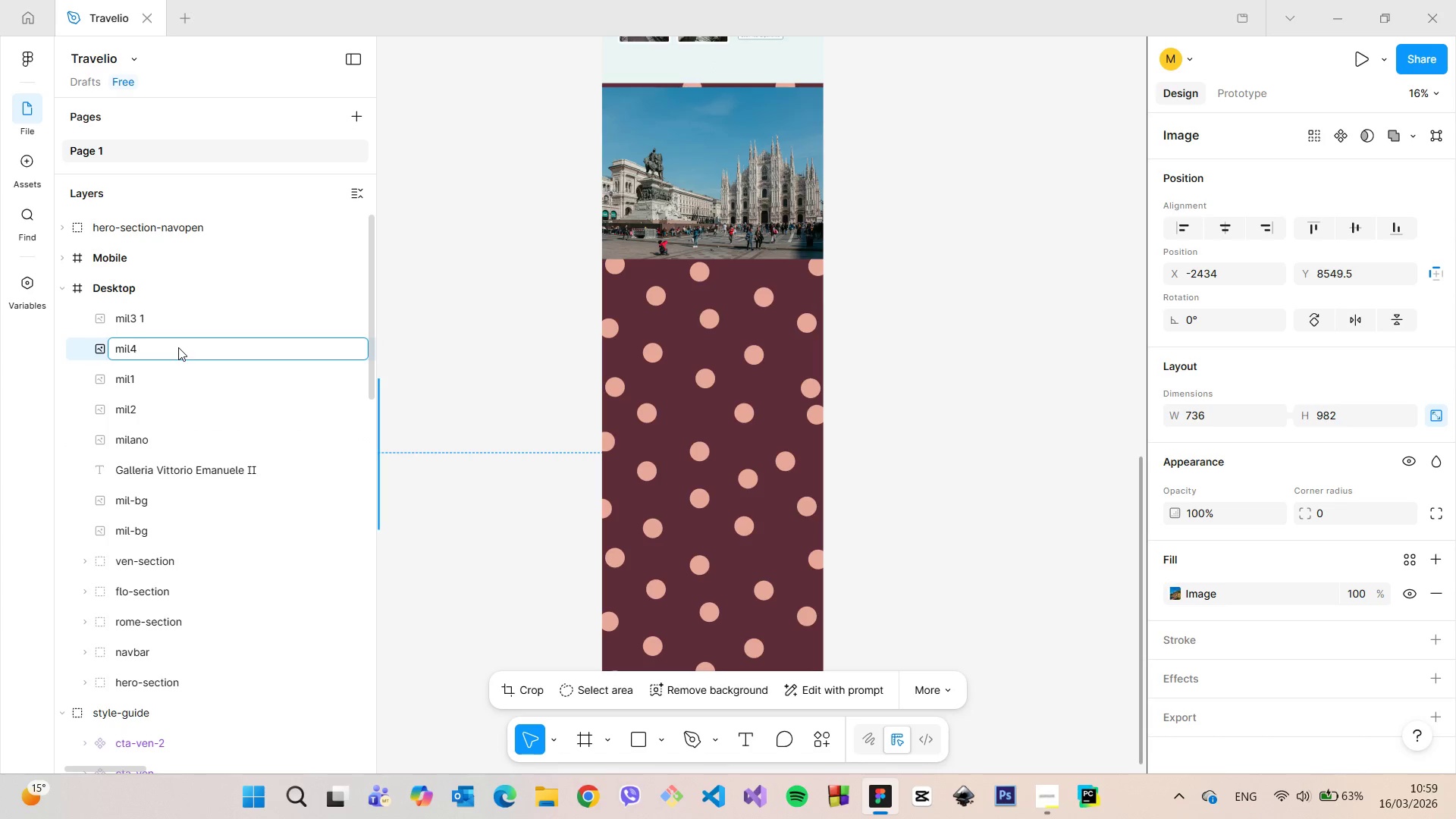 
key(Backspace)
 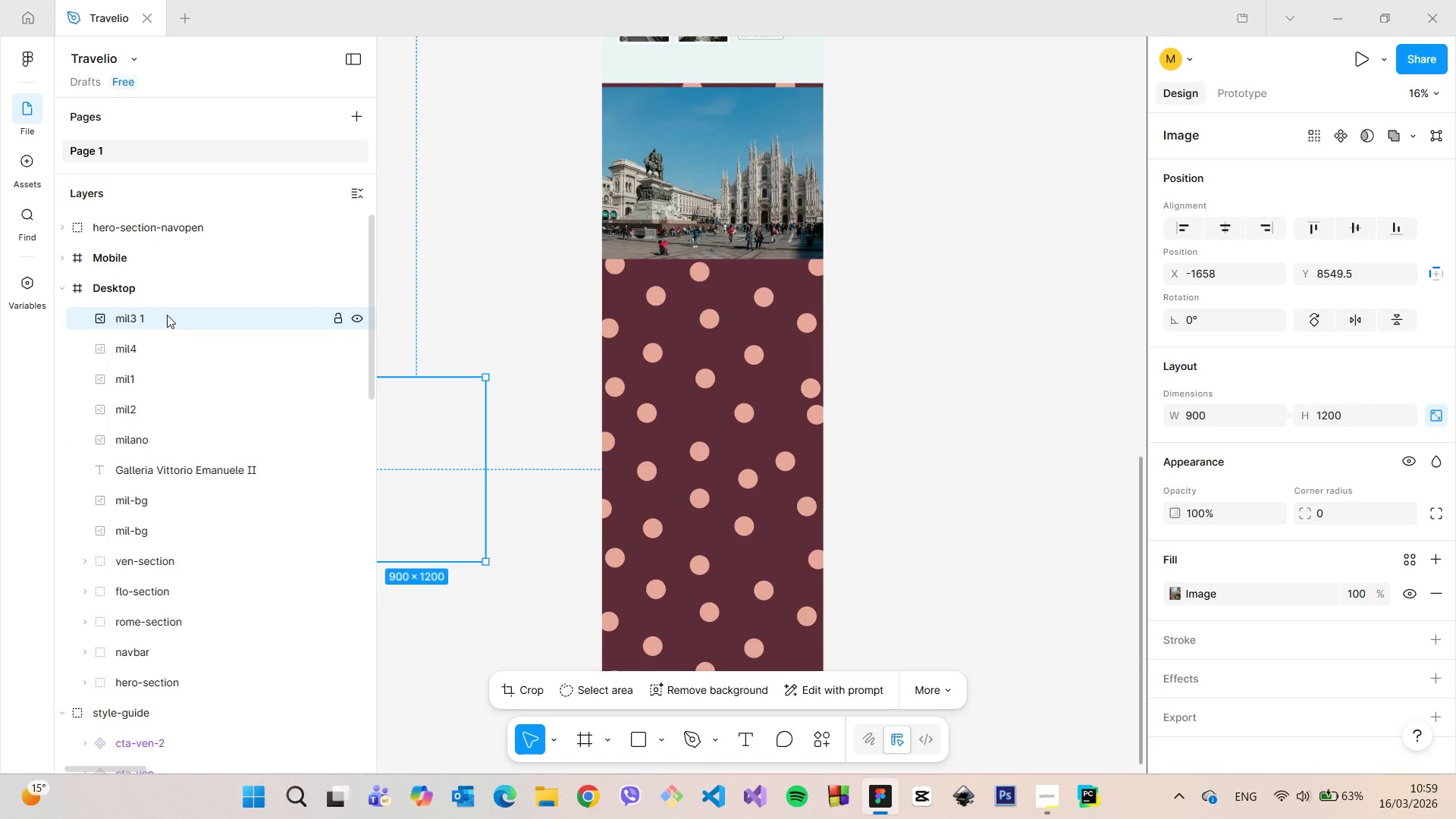 
double_click([167, 315])
 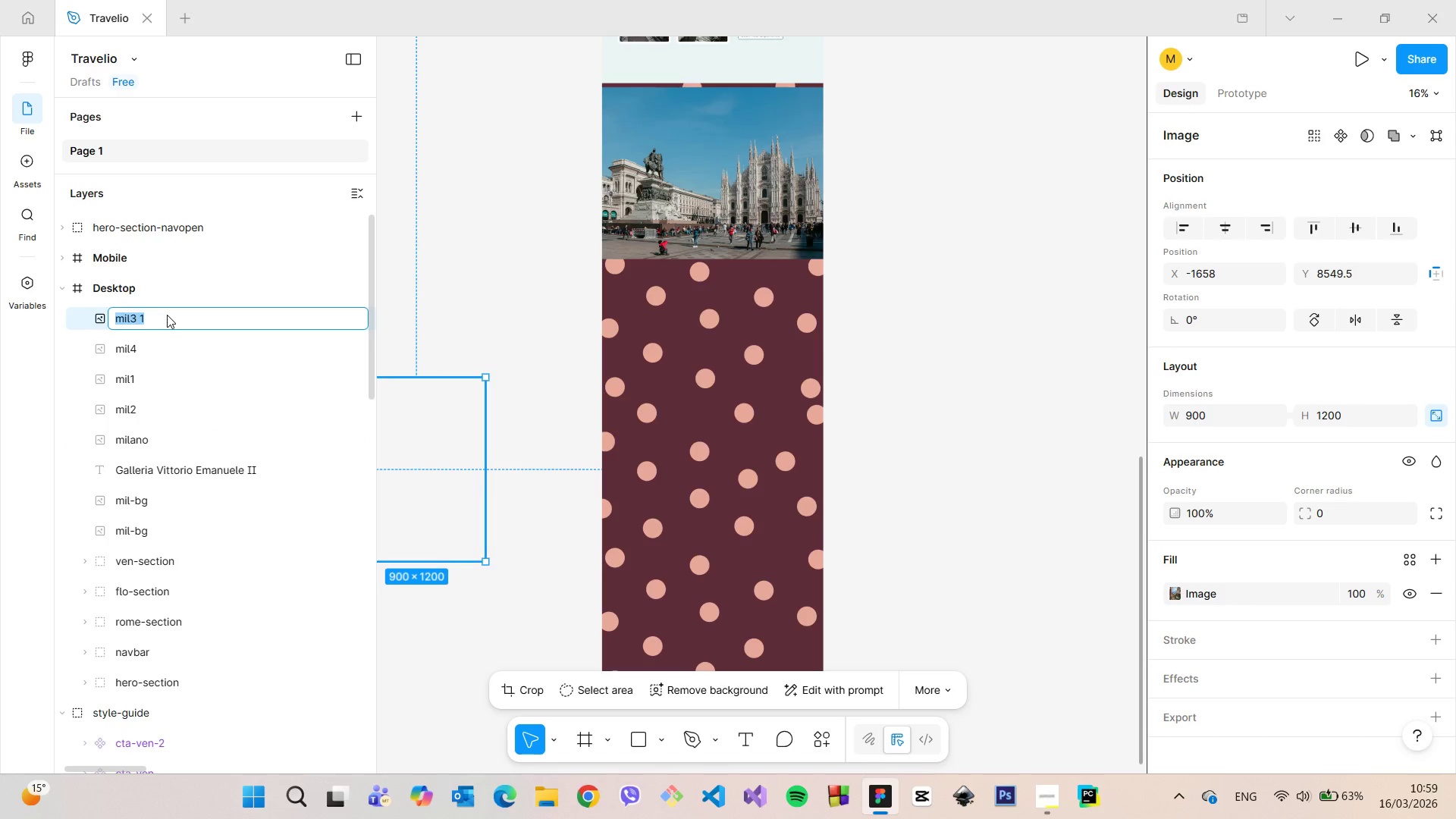 
key(Backspace)
type(mil3)
 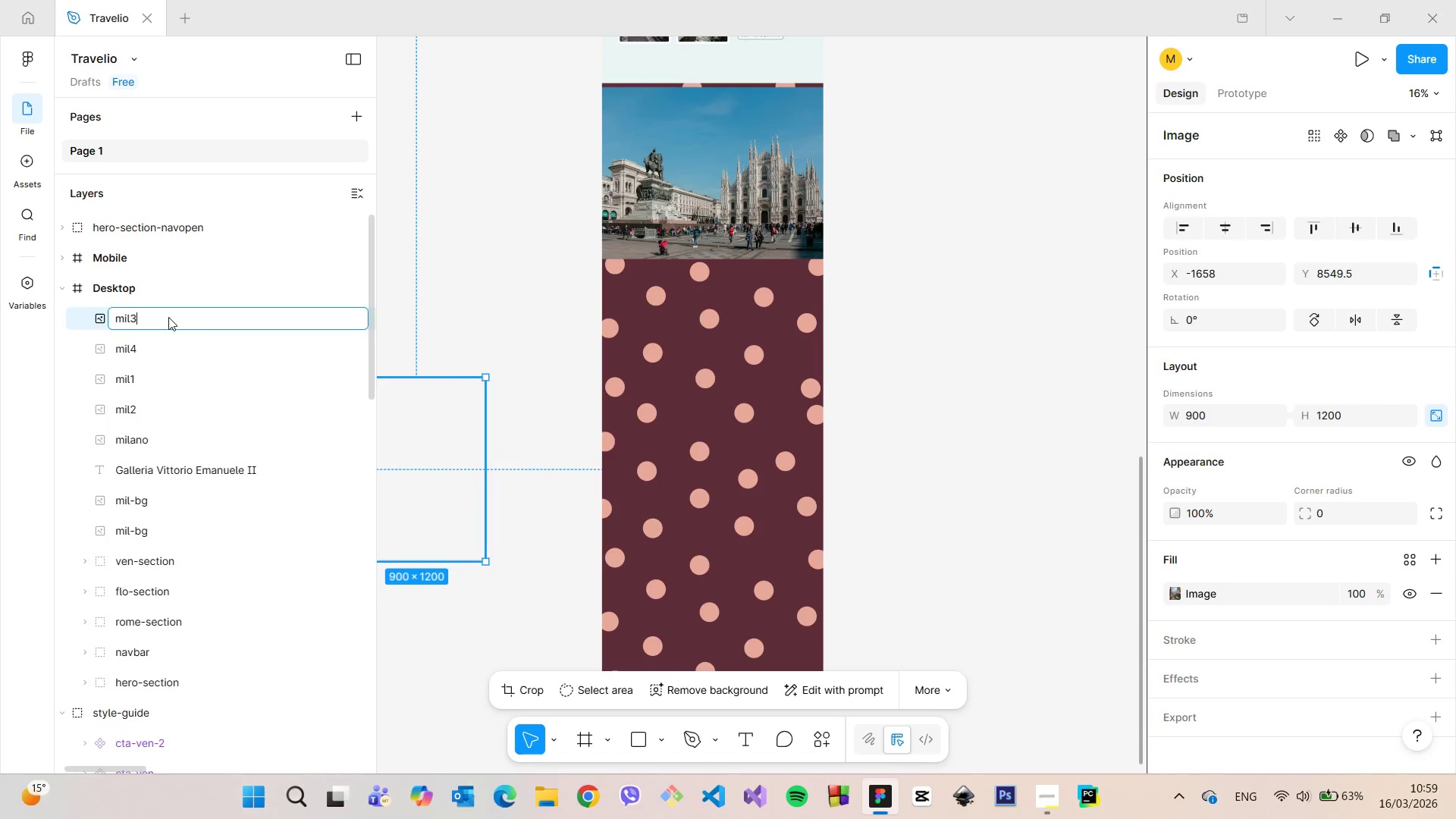 
key(Enter)
 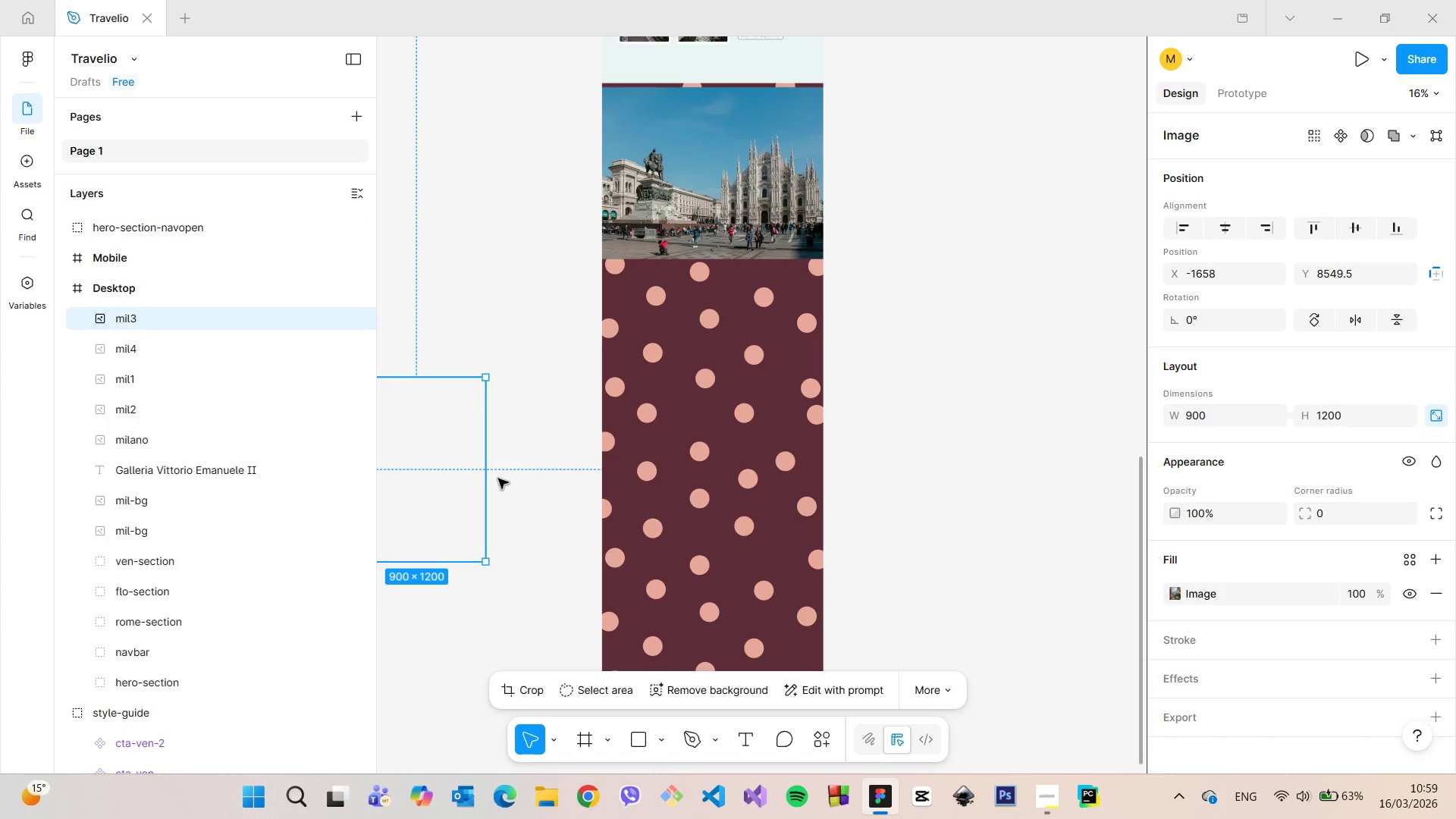 
left_click_drag(start_coordinate=[450, 476], to_coordinate=[734, 504])
 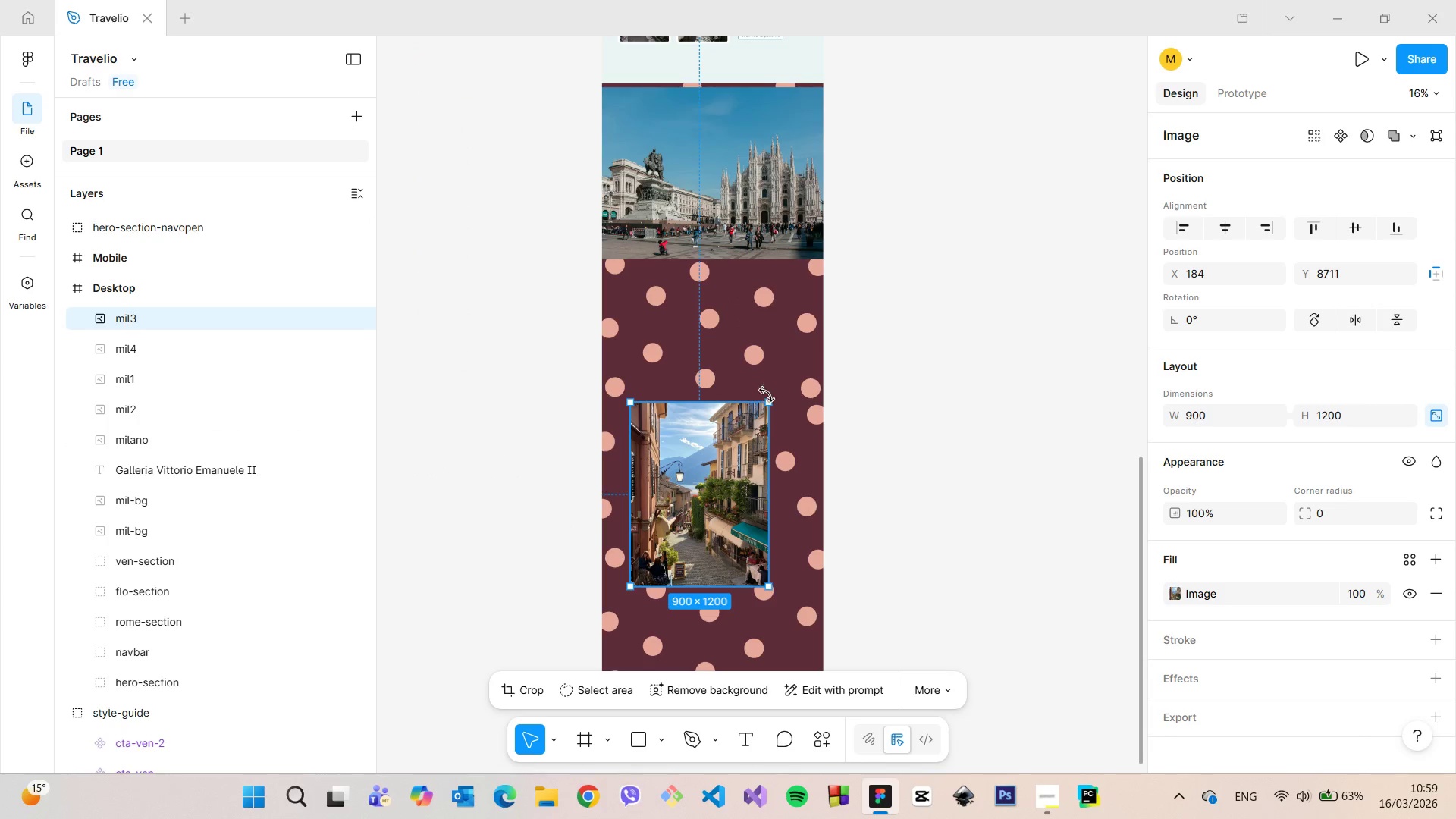 
left_click_drag(start_coordinate=[770, 403], to_coordinate=[726, 470])
 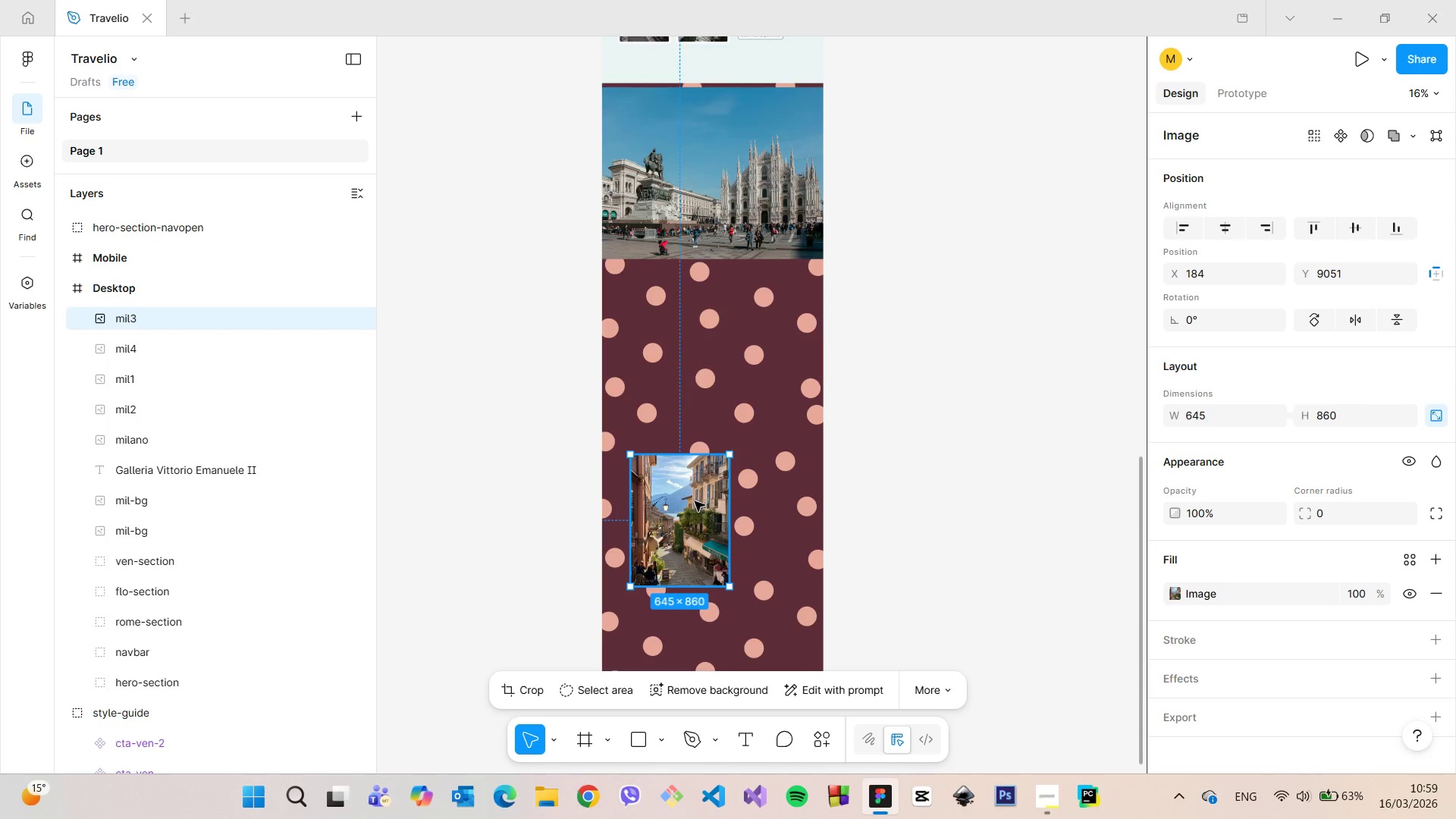 
left_click_drag(start_coordinate=[692, 497], to_coordinate=[688, 489])
 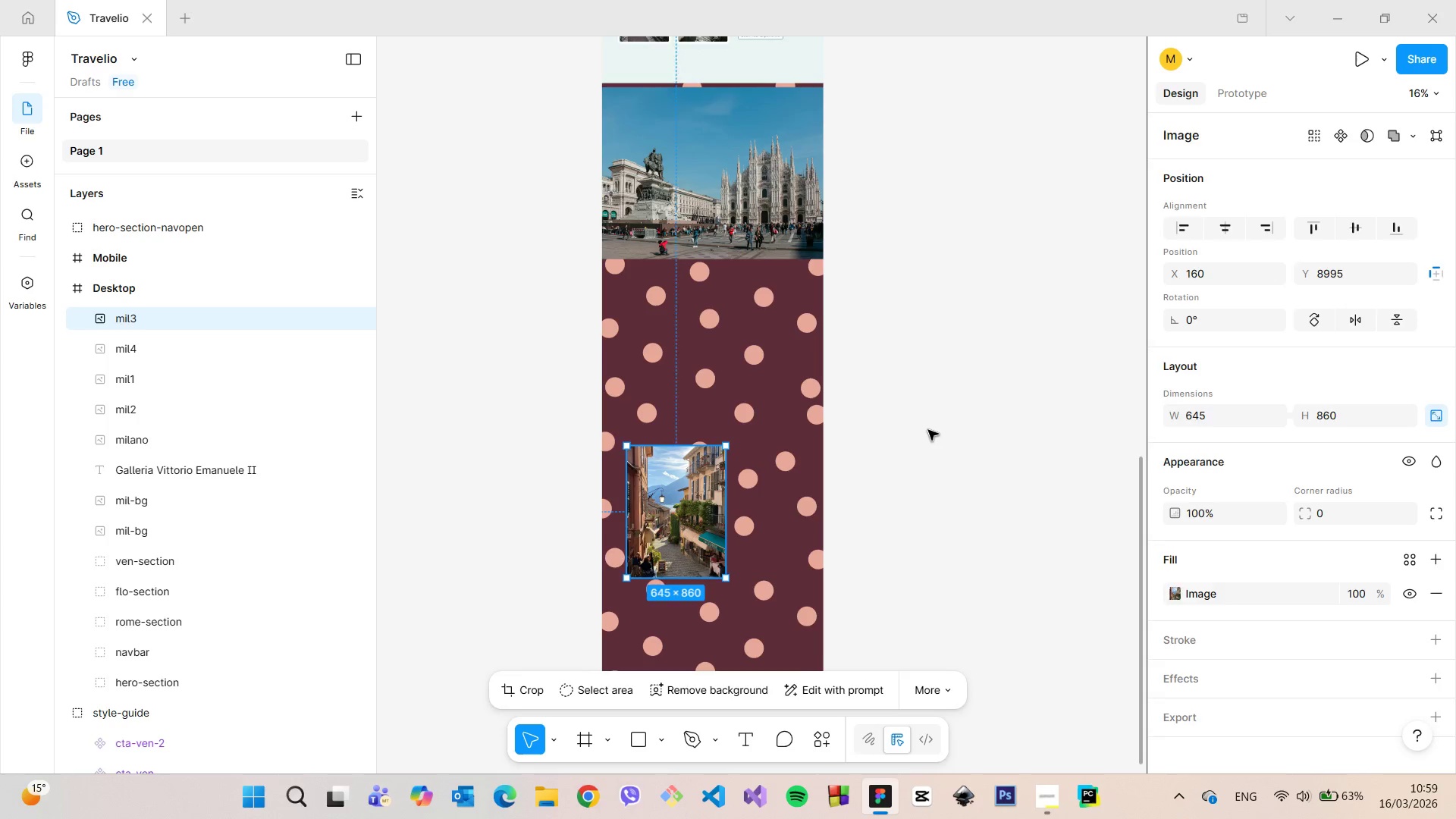 
left_click([928, 430])
 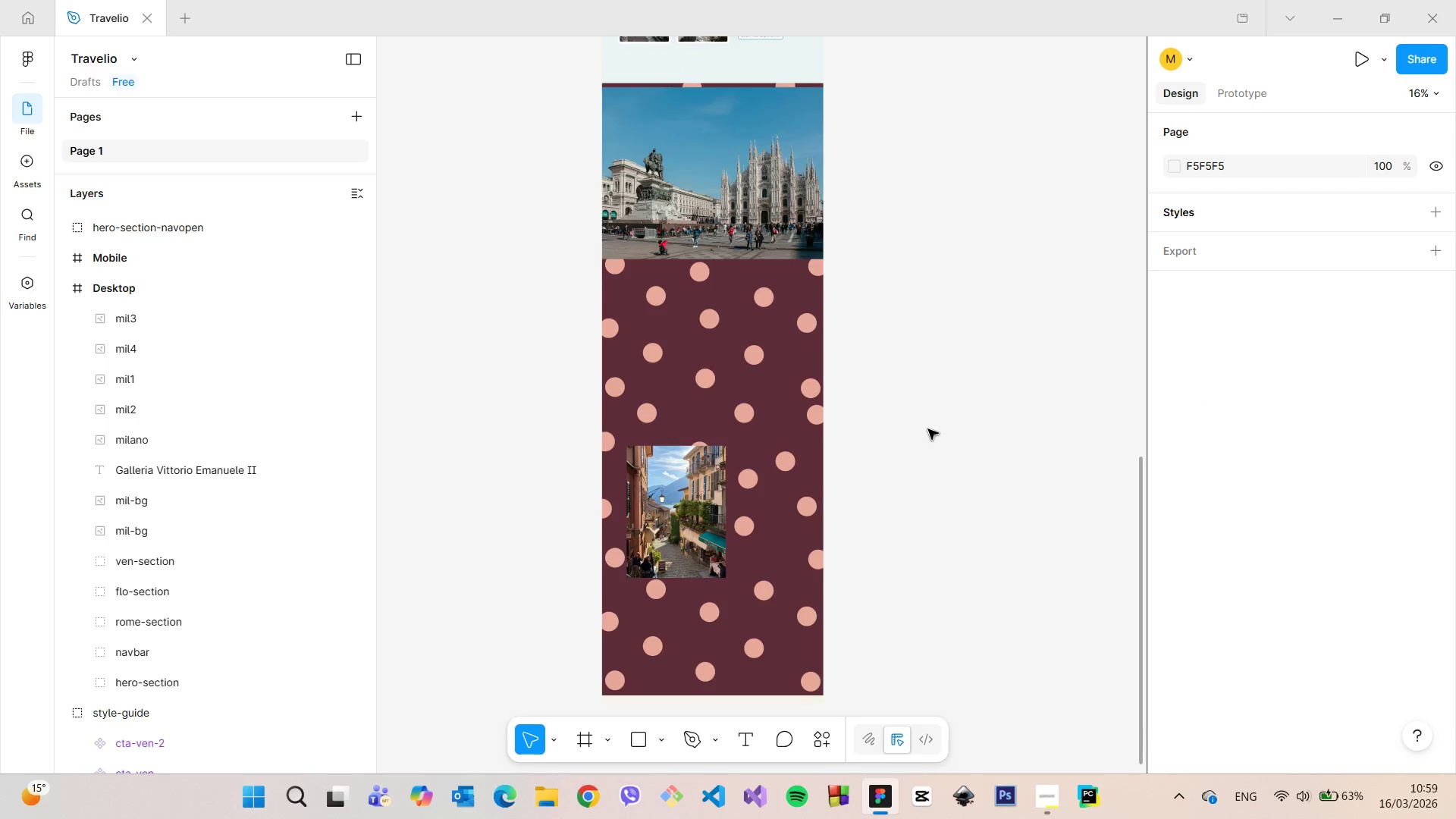 
scroll: coordinate [928, 429], scroll_direction: down, amount: 7.0
 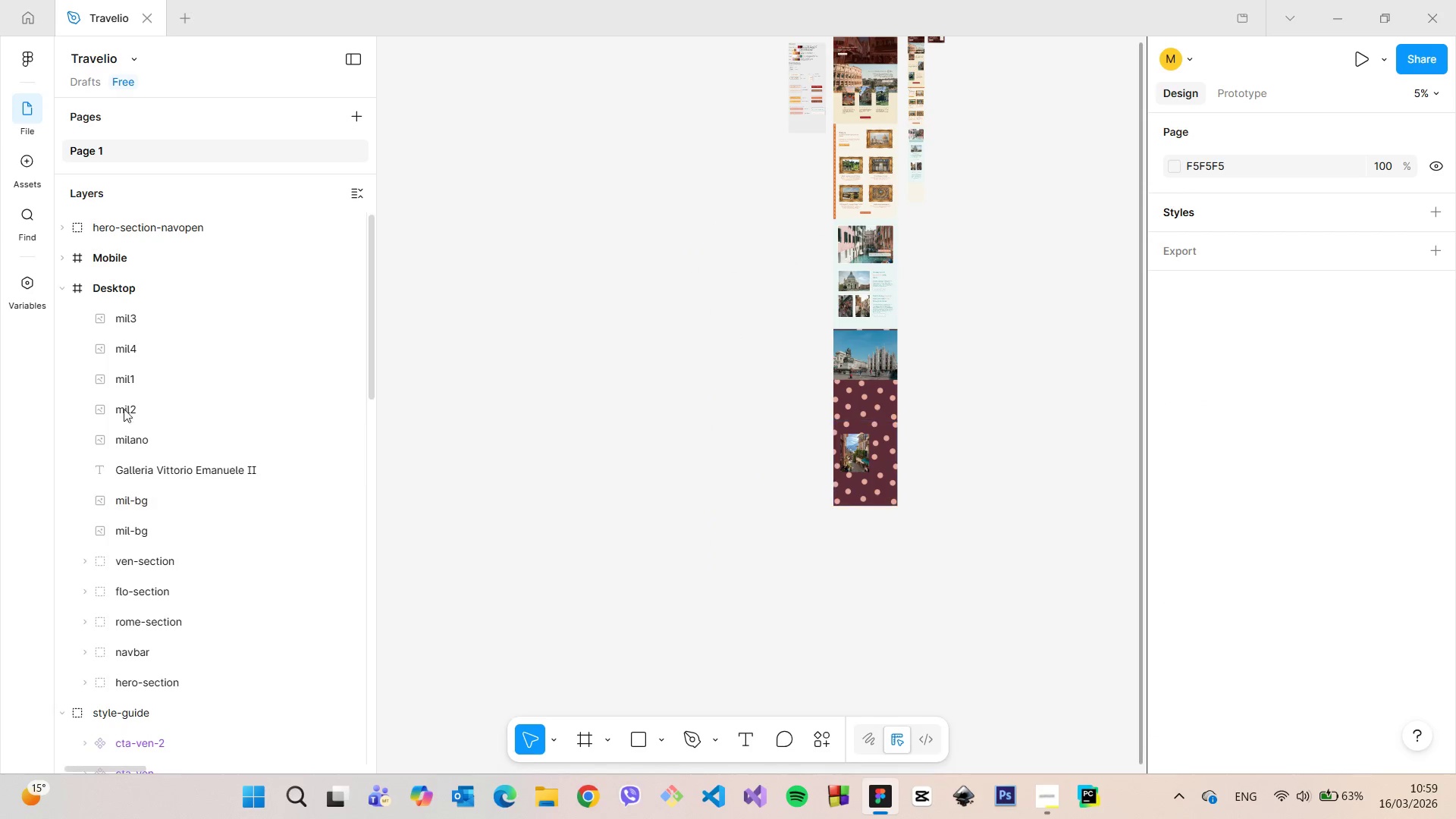 
left_click([116, 385])
 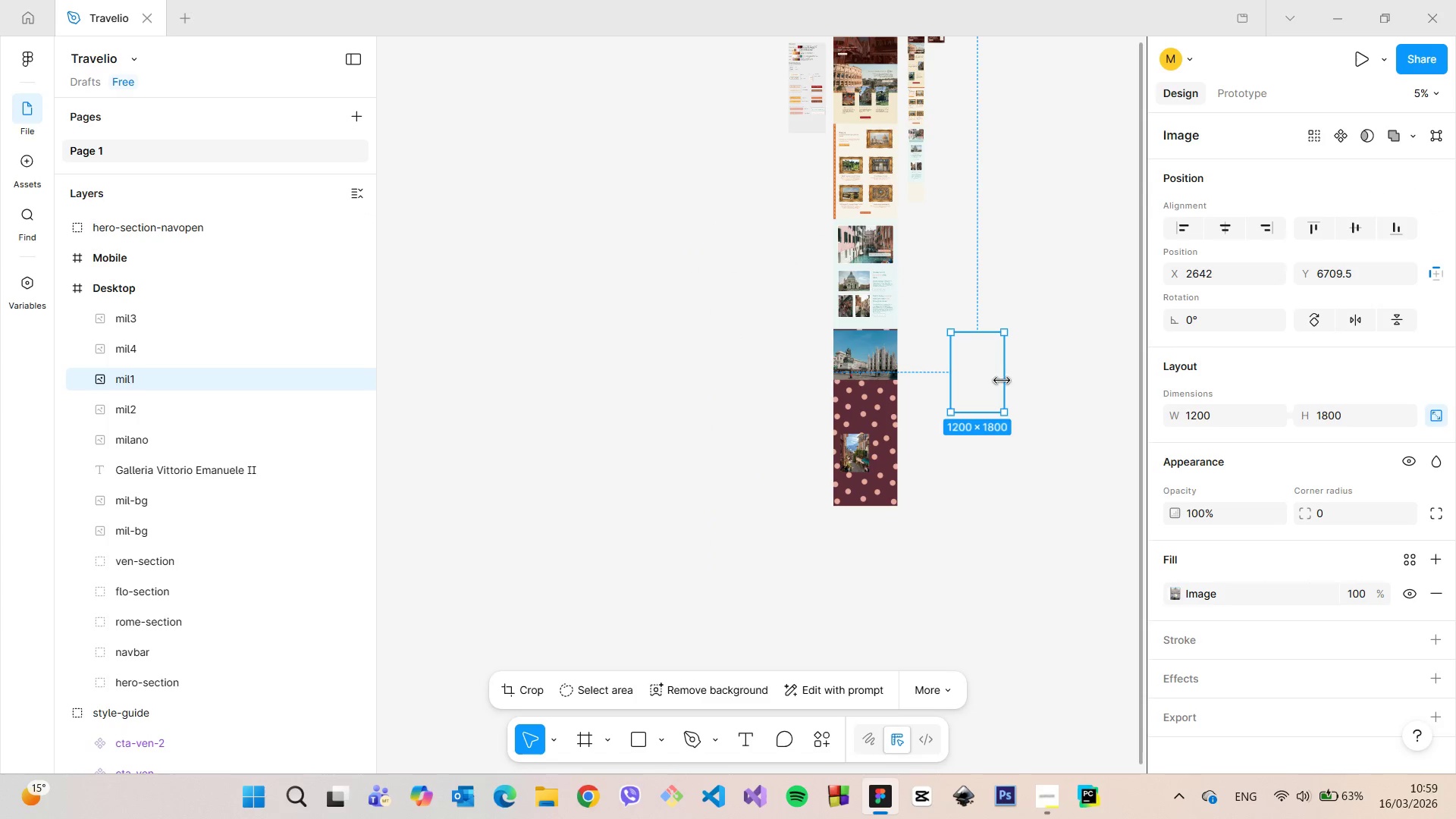 
left_click_drag(start_coordinate=[983, 378], to_coordinate=[879, 450])
 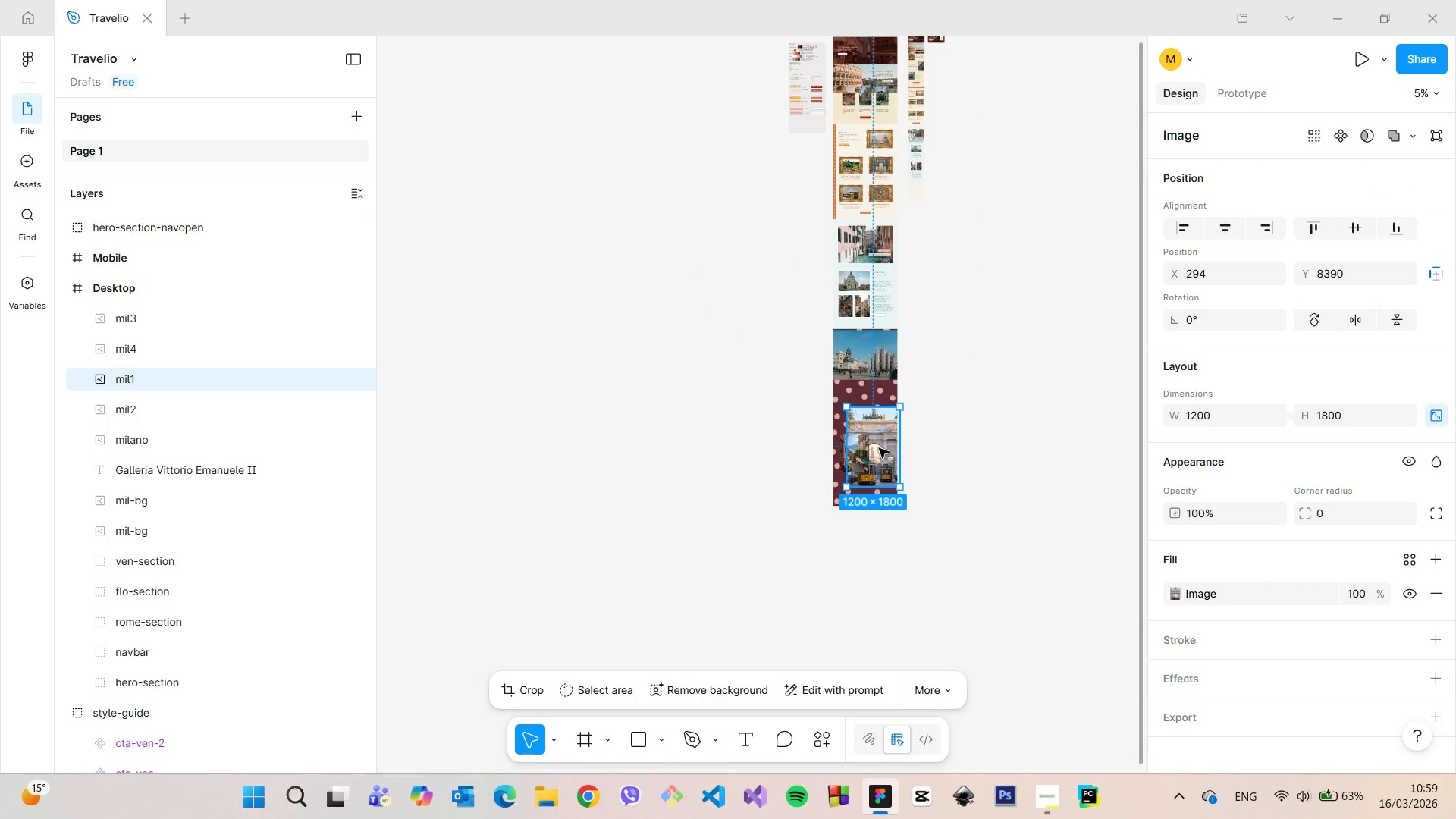 
scroll: coordinate [881, 451], scroll_direction: up, amount: 12.0
 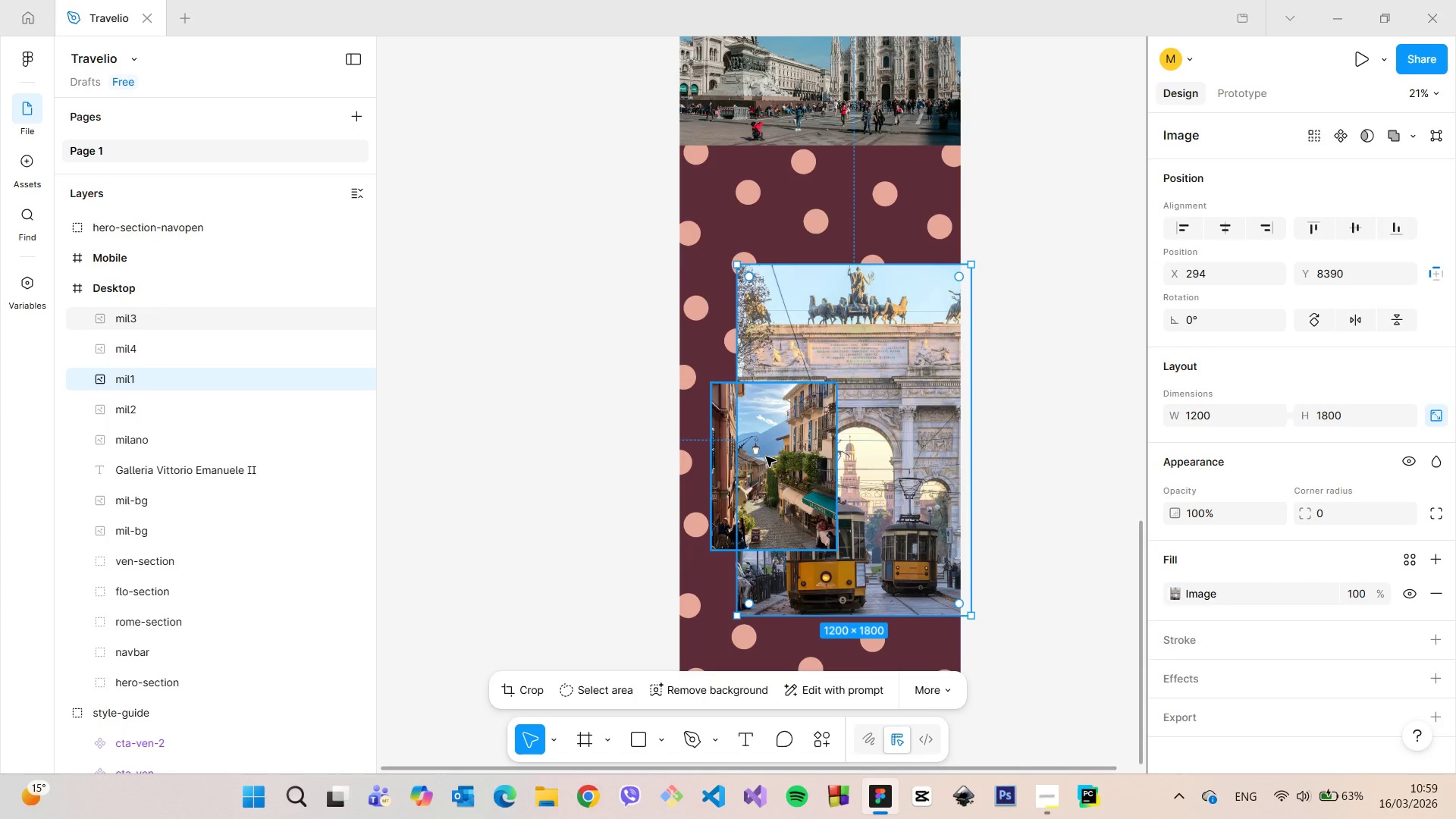 
left_click([766, 457])
 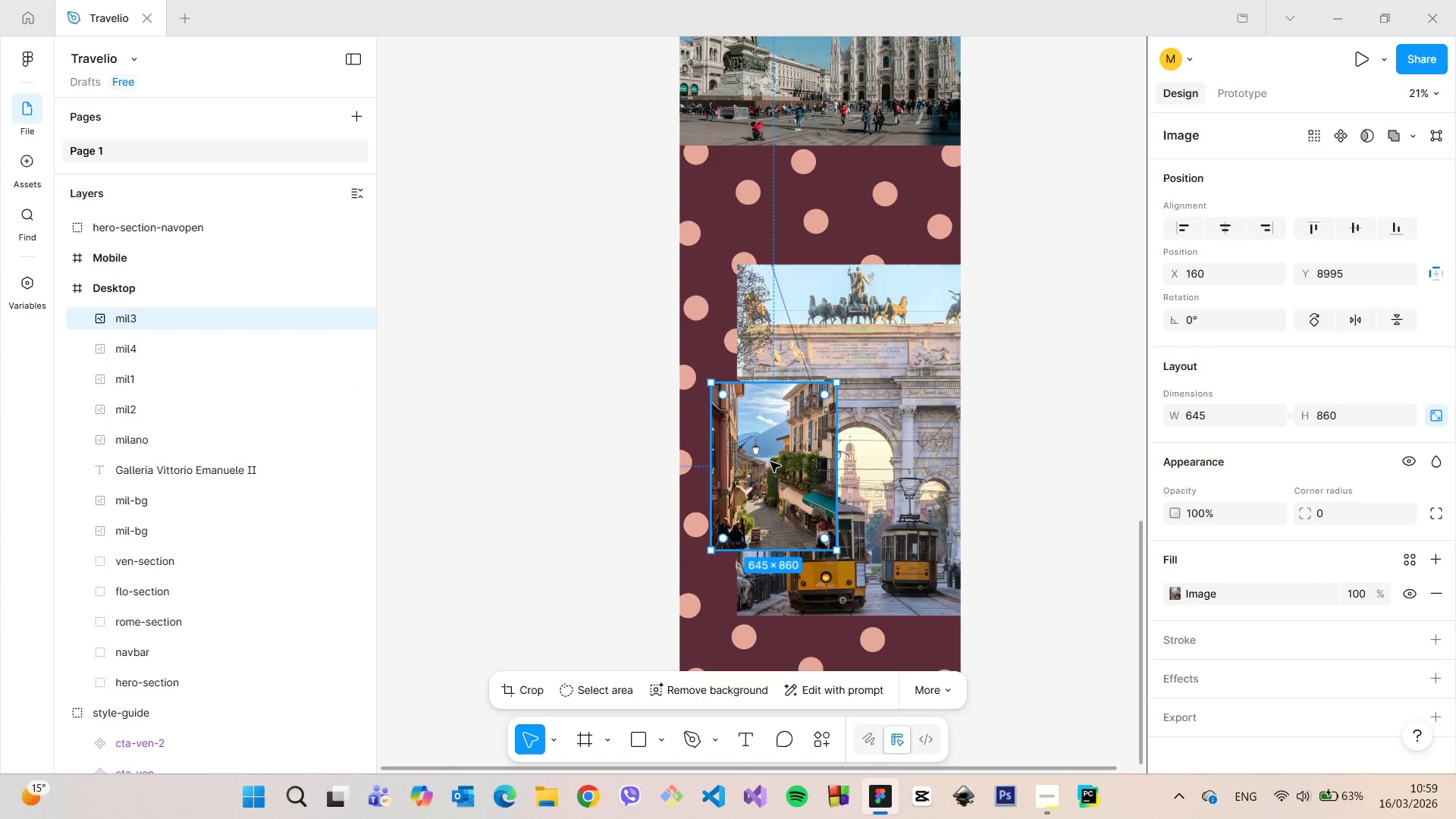 
left_click_drag(start_coordinate=[770, 462], to_coordinate=[742, 451])
 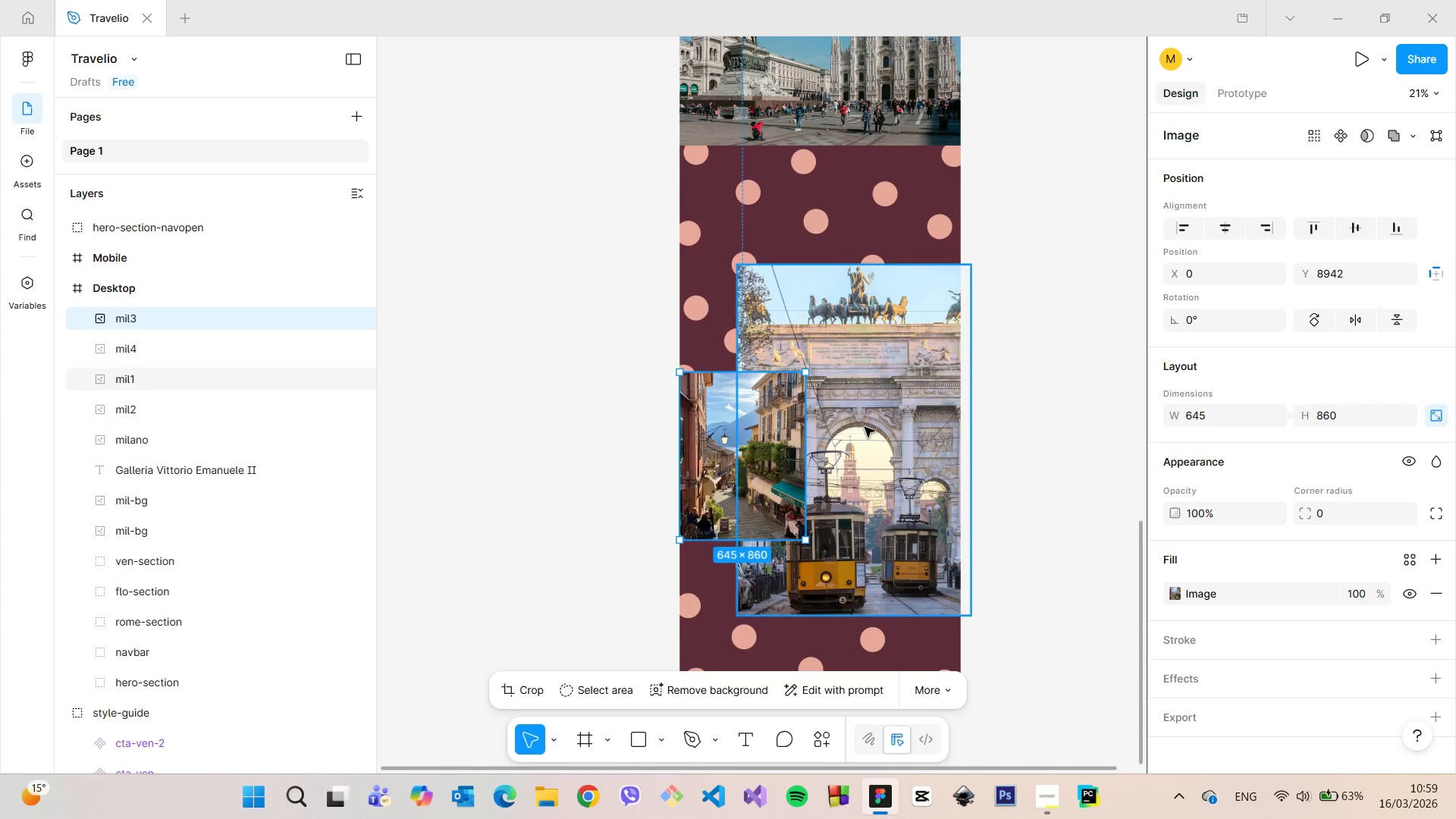 
left_click([864, 427])
 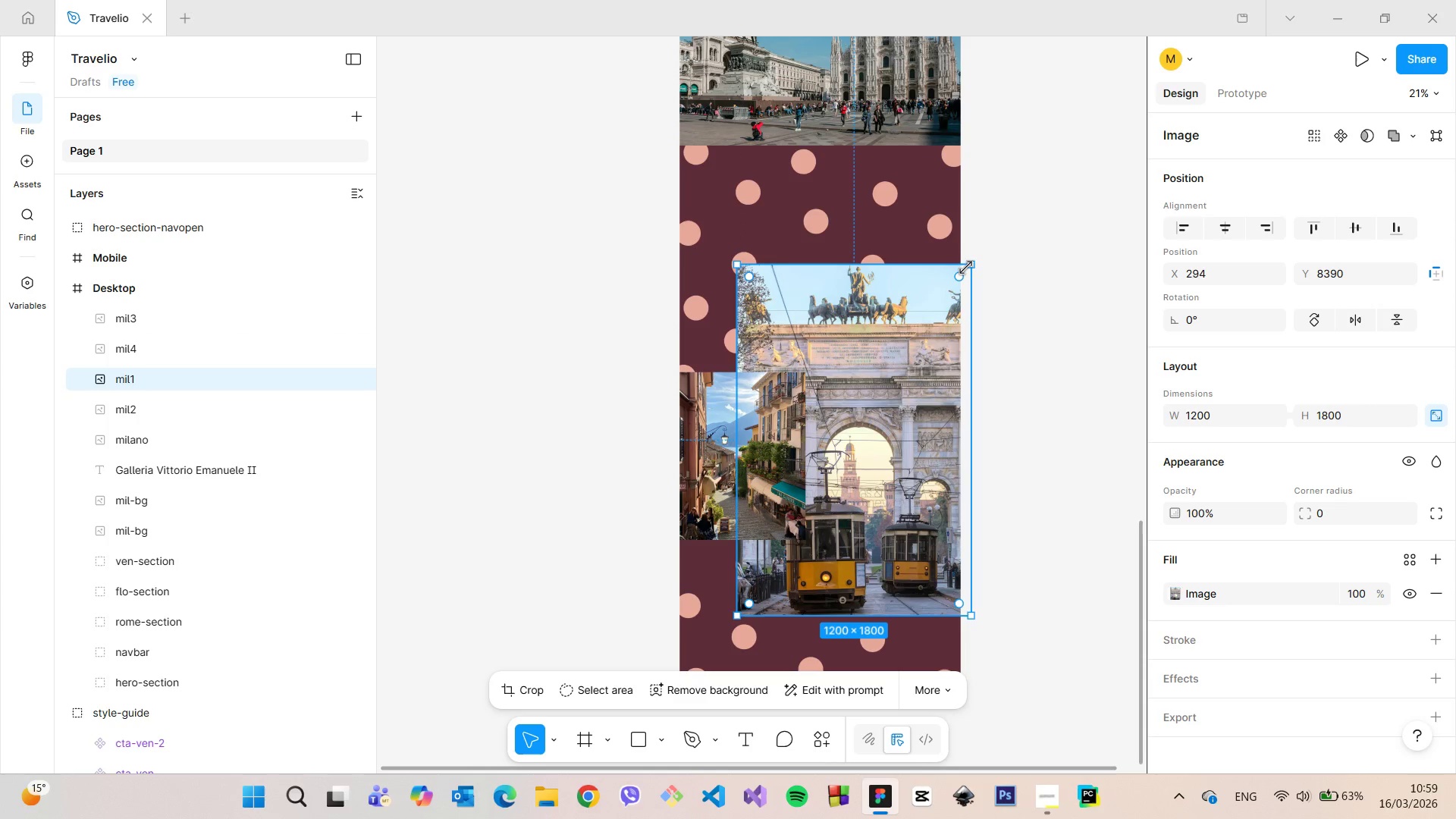 
left_click_drag(start_coordinate=[967, 268], to_coordinate=[861, 445])
 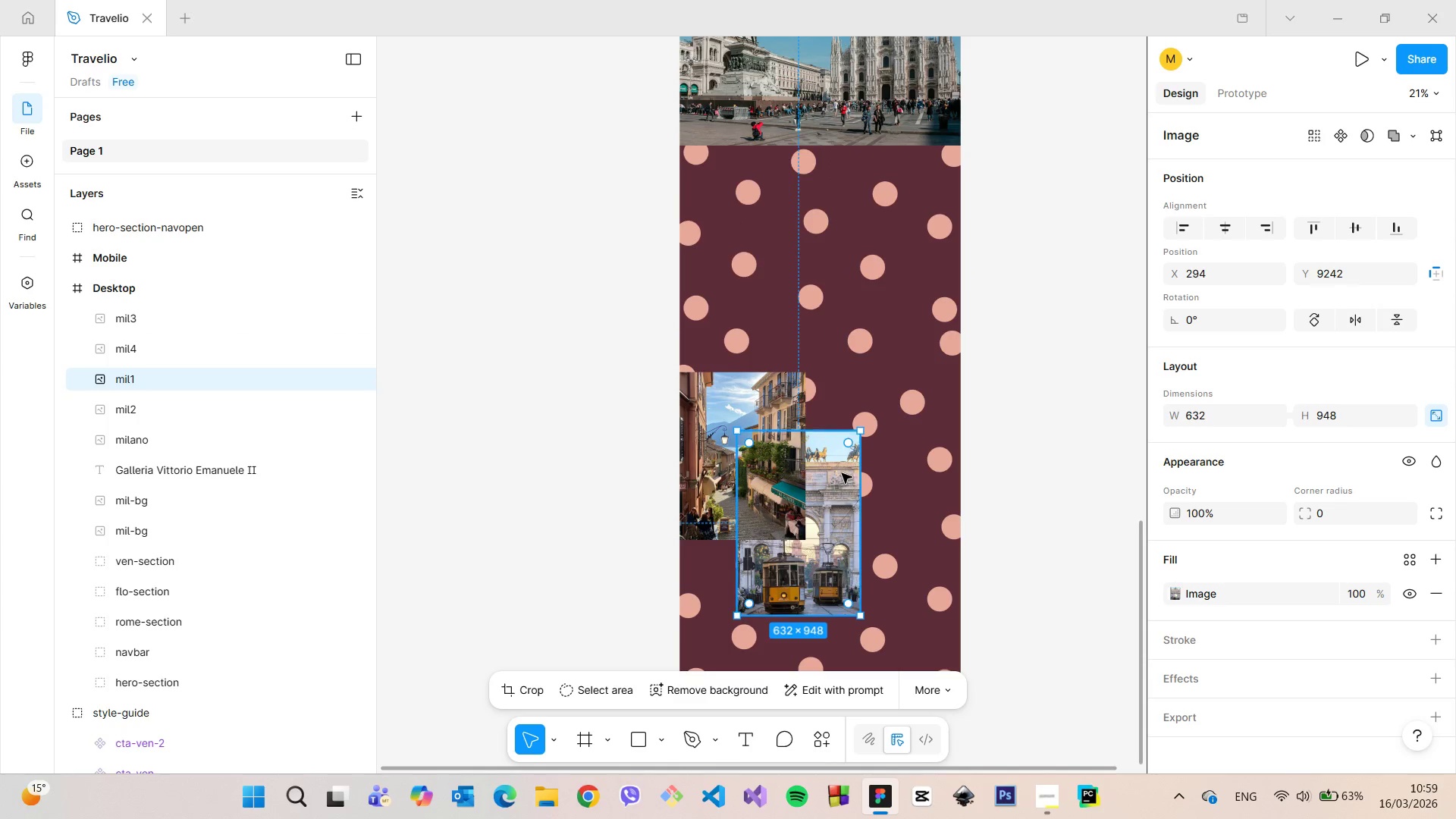 
left_click_drag(start_coordinate=[842, 473], to_coordinate=[905, 411])
 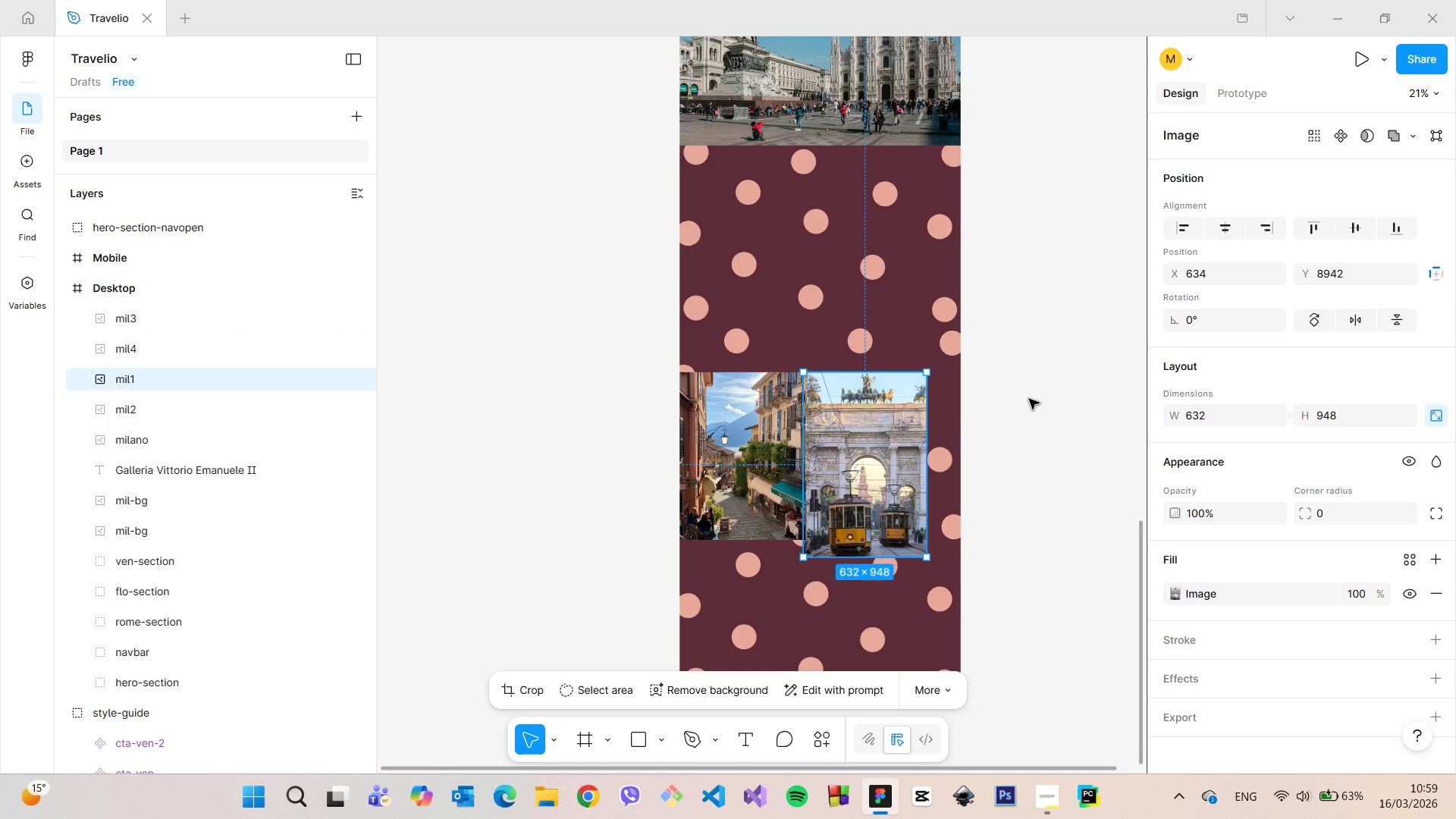 
scroll: coordinate [1029, 399], scroll_direction: down, amount: 4.0
 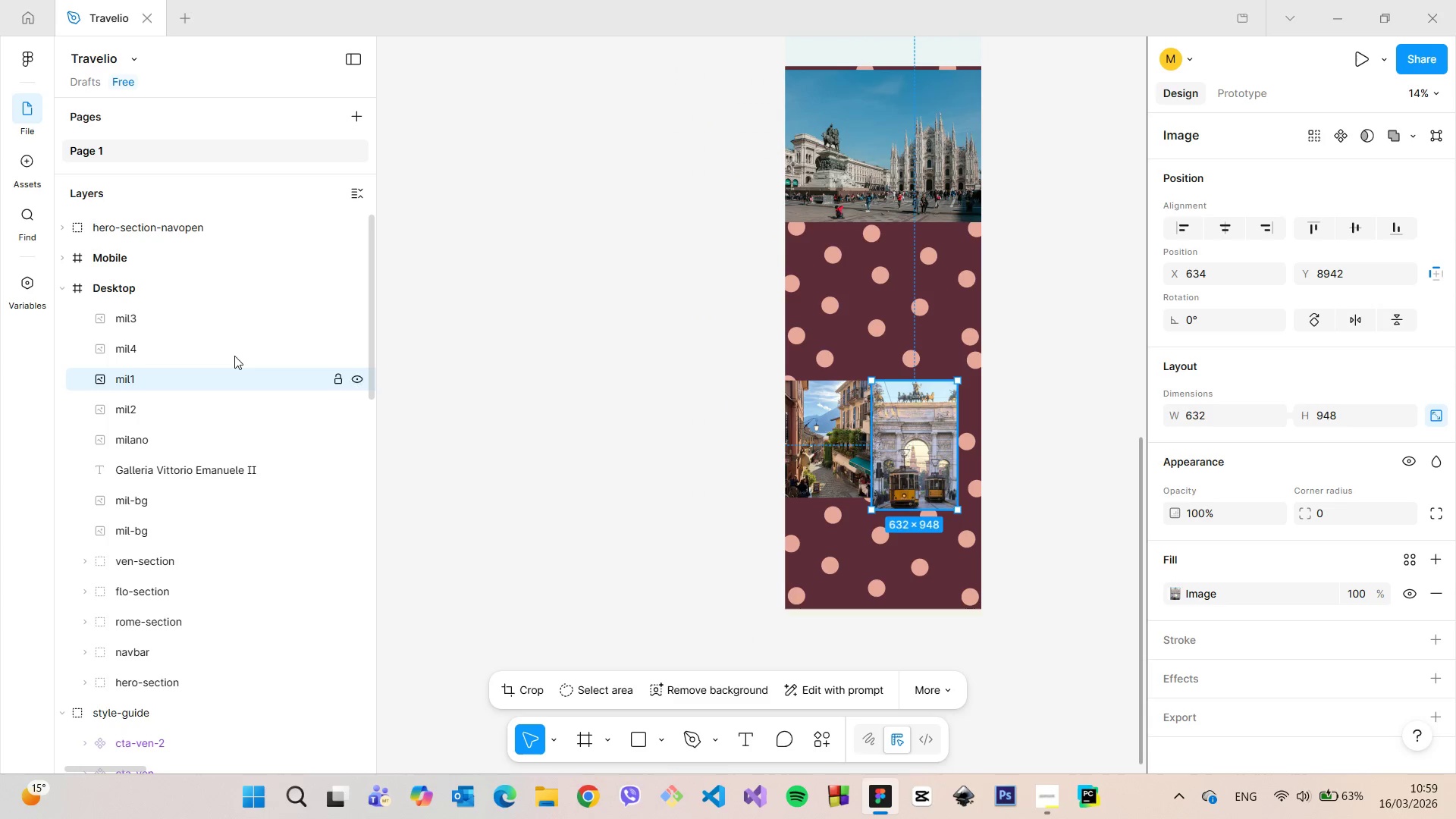 
left_click([199, 348])
 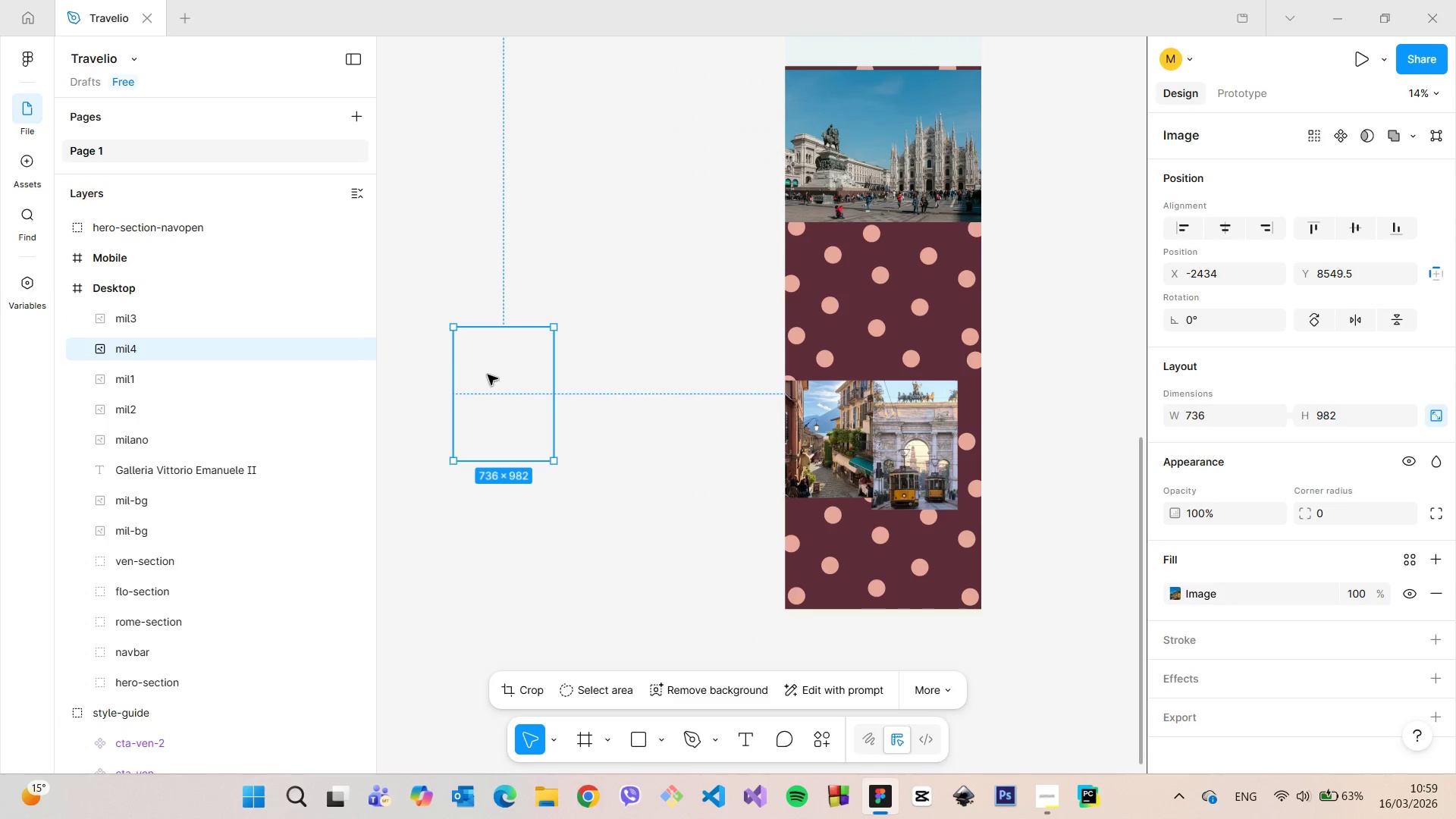 
left_click_drag(start_coordinate=[490, 375], to_coordinate=[816, 354])
 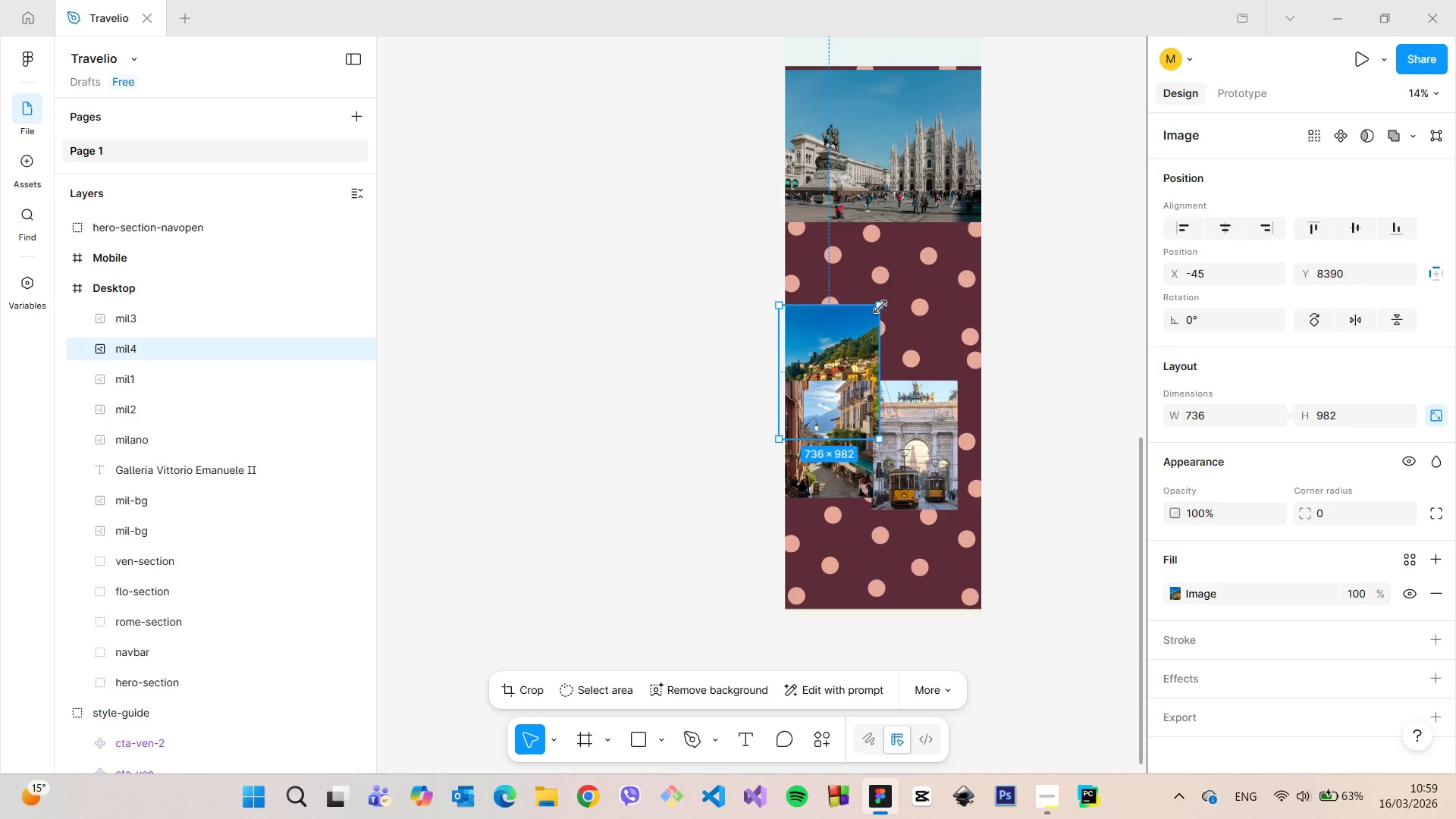 
left_click_drag(start_coordinate=[880, 307], to_coordinate=[868, 322])
 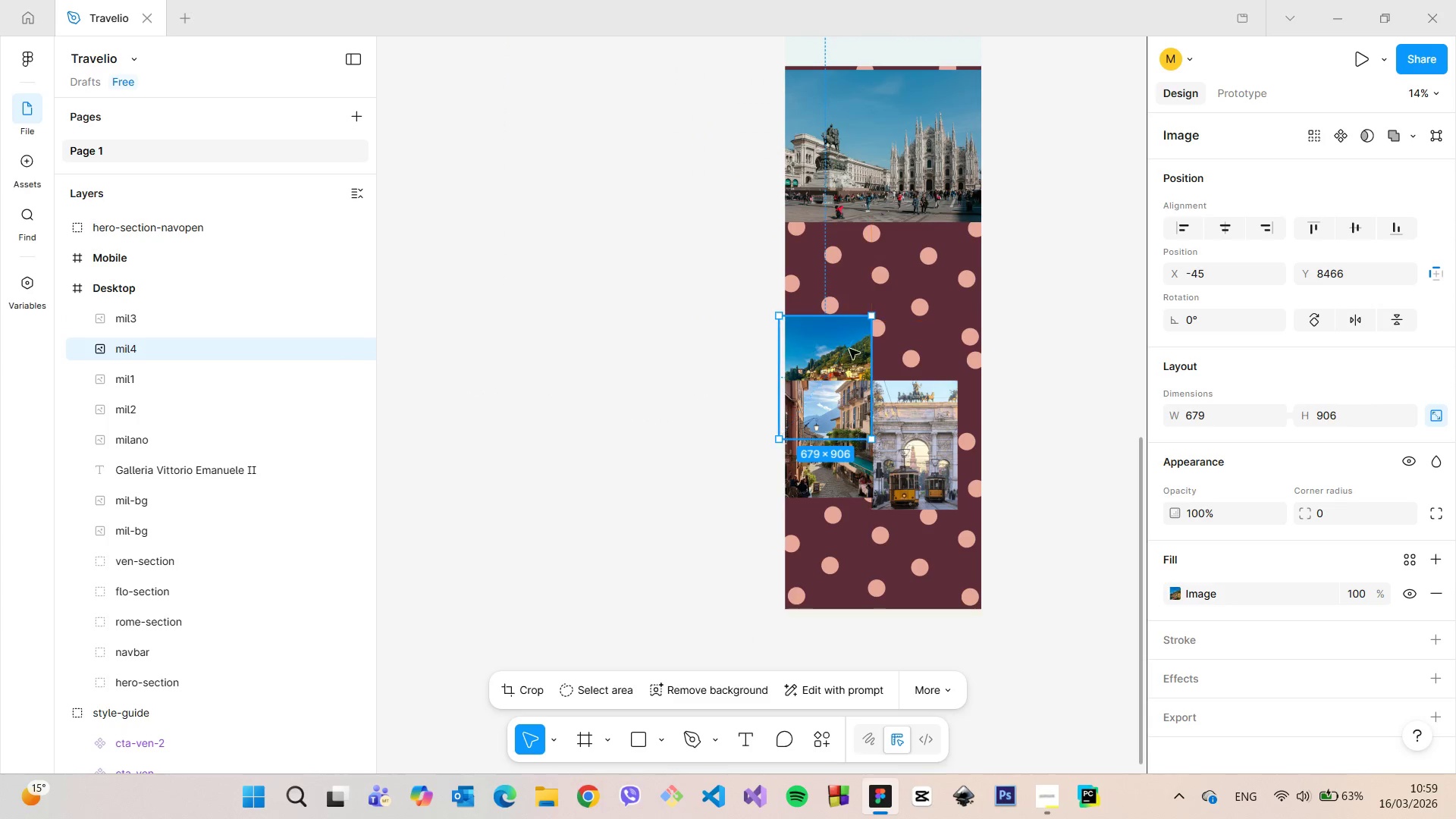 
left_click_drag(start_coordinate=[848, 350], to_coordinate=[849, 308])
 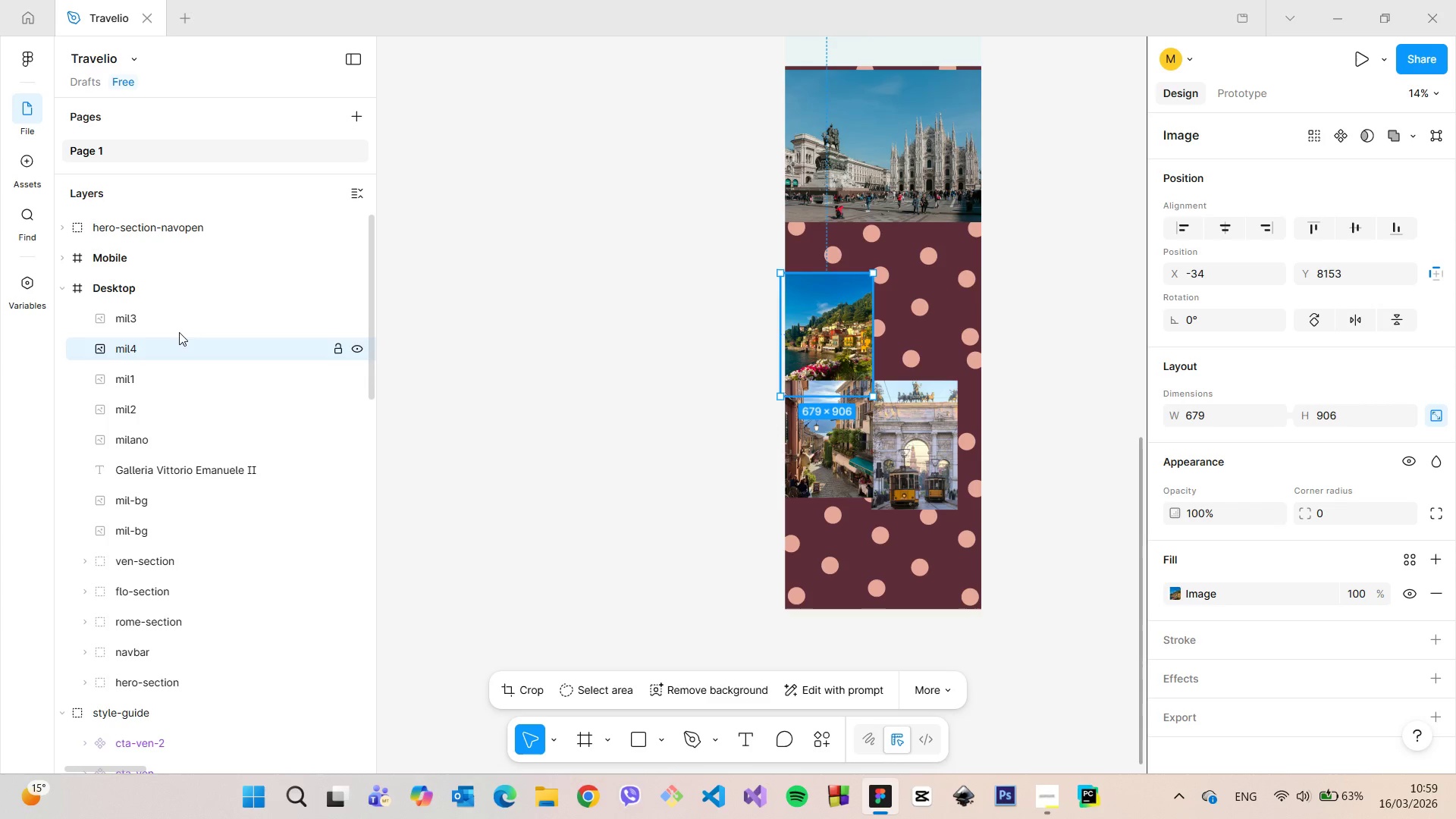 
left_click([178, 318])
 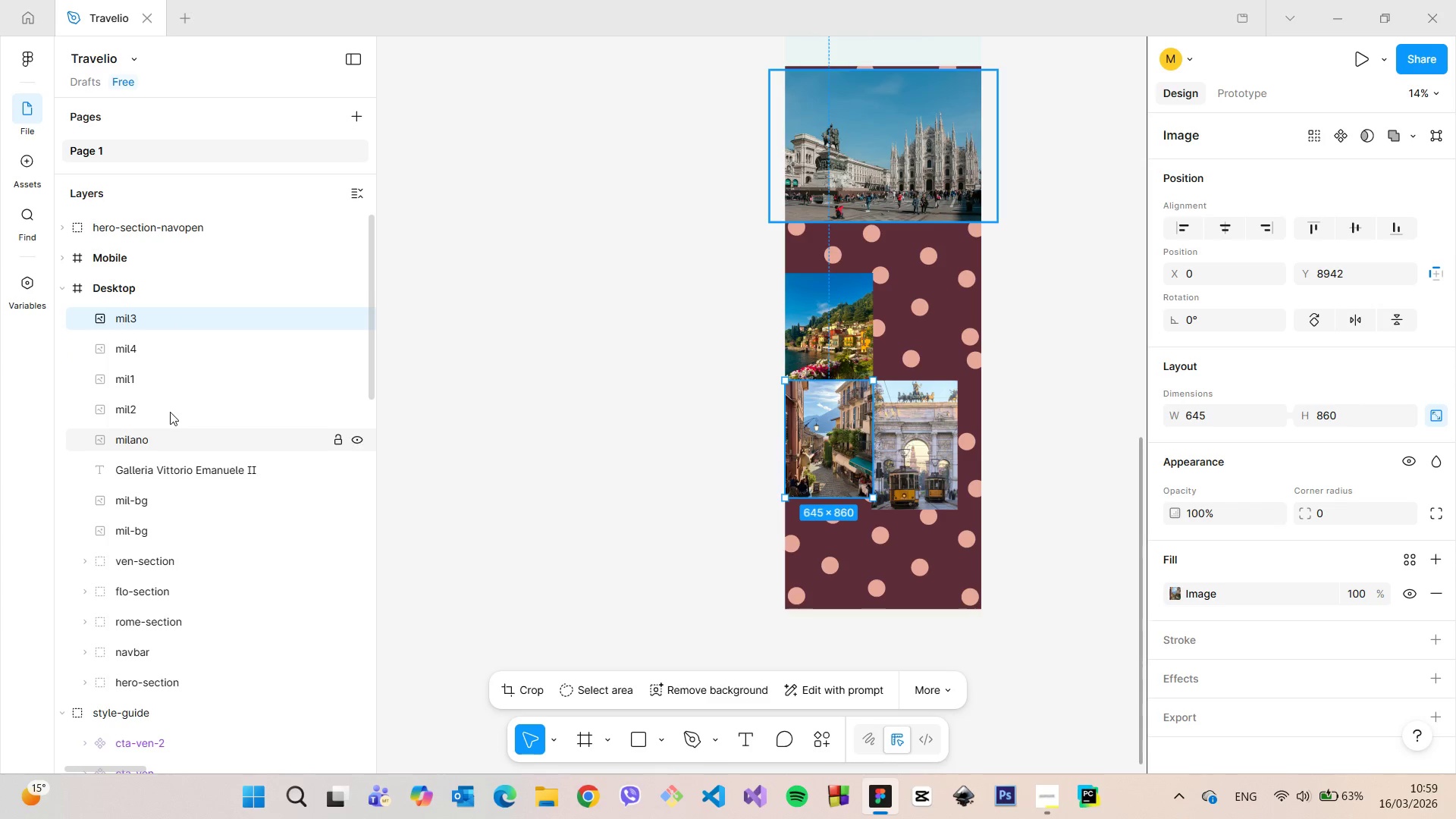 
left_click([170, 410])
 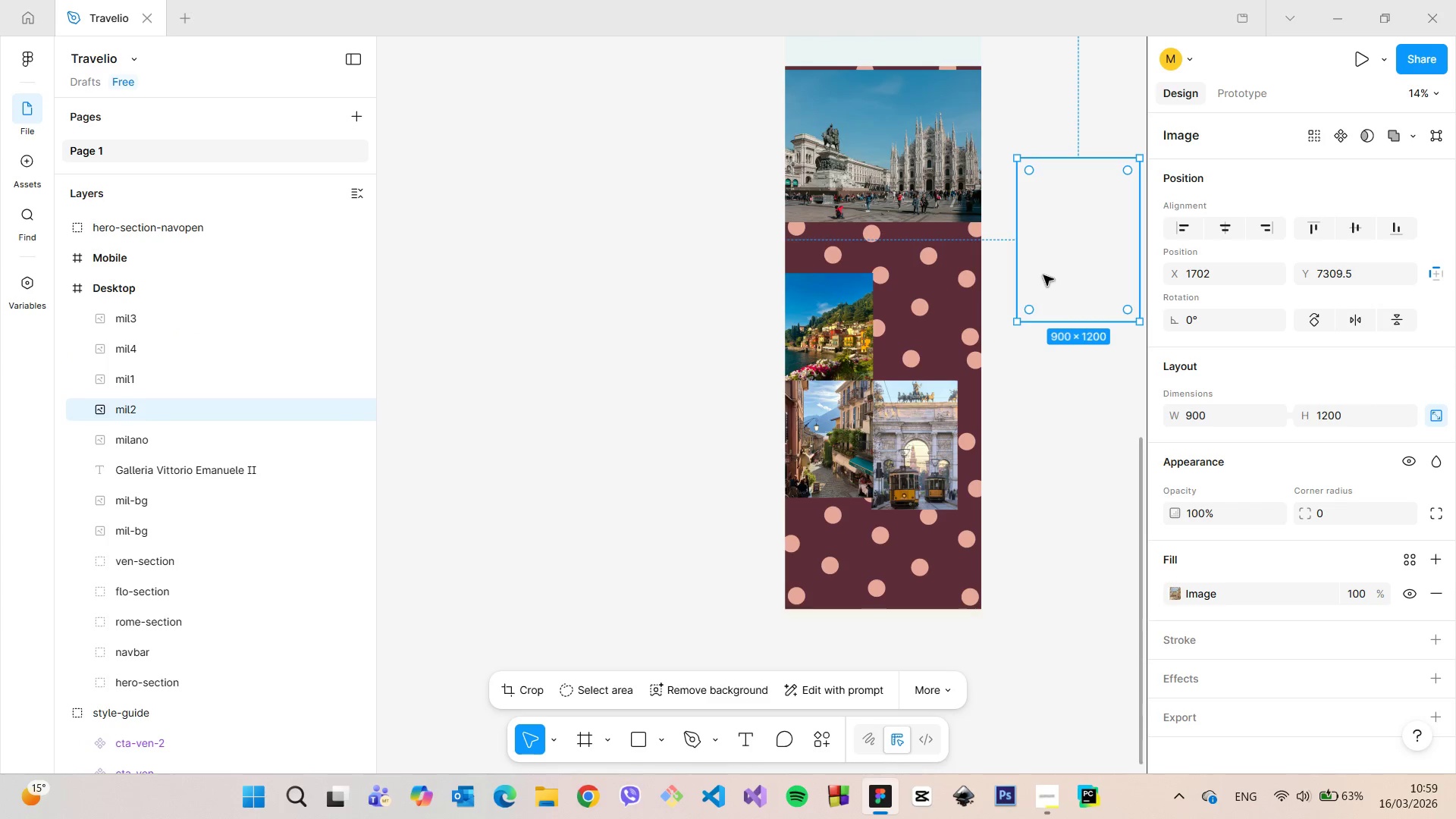 
left_click_drag(start_coordinate=[1043, 275], to_coordinate=[890, 345])
 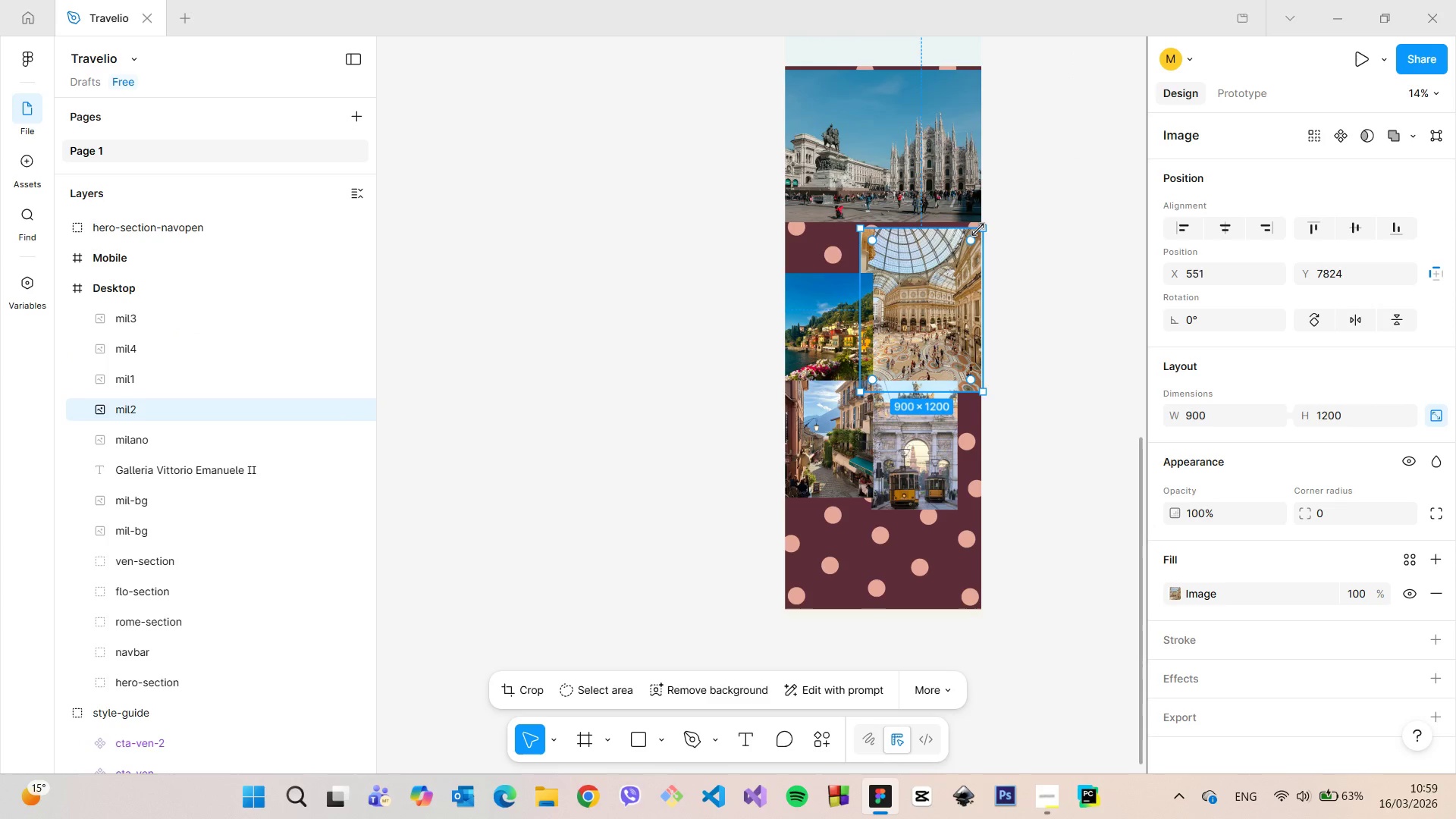 
left_click_drag(start_coordinate=[981, 228], to_coordinate=[951, 281])
 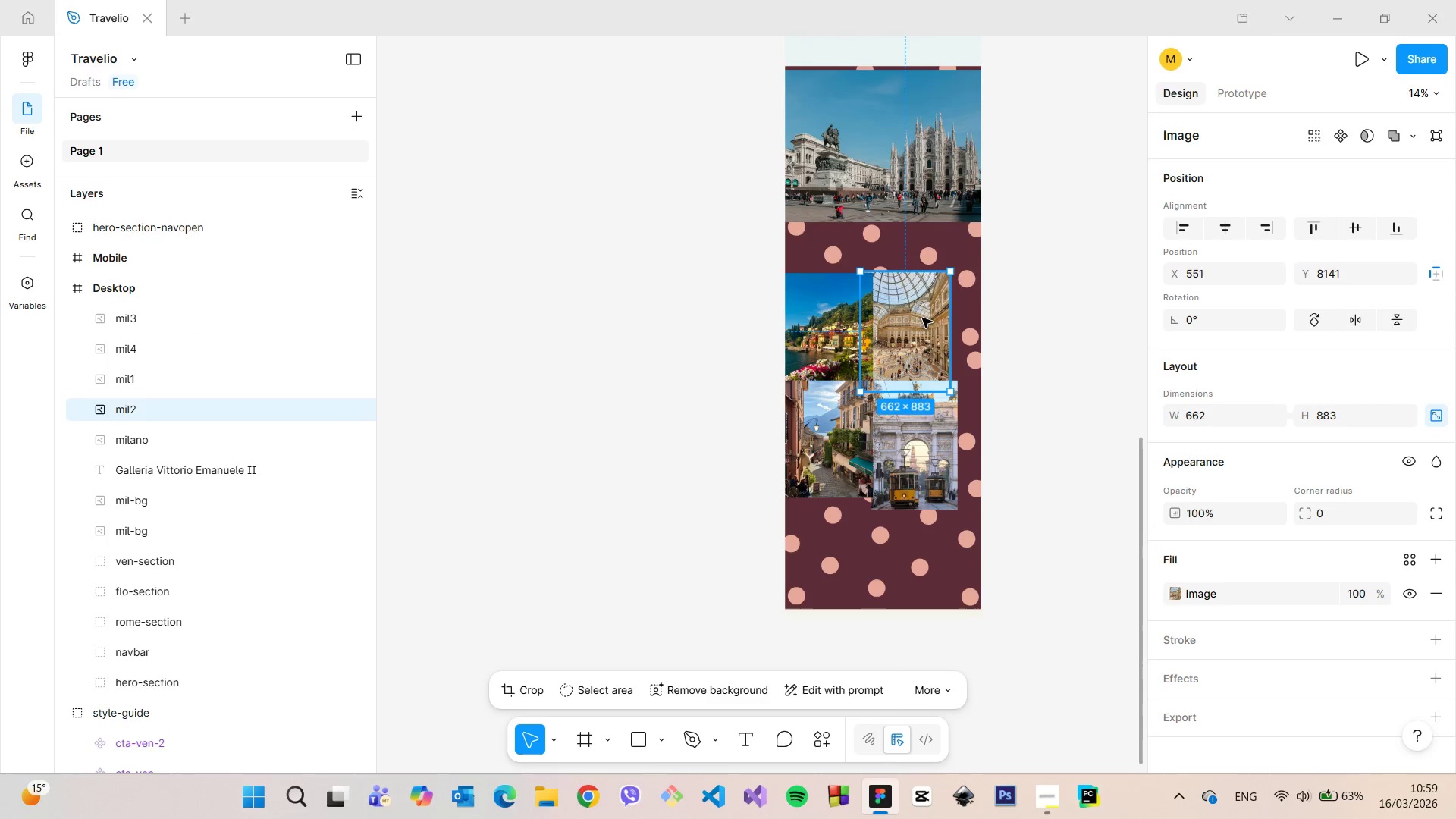 
left_click_drag(start_coordinate=[918, 318], to_coordinate=[930, 321])
 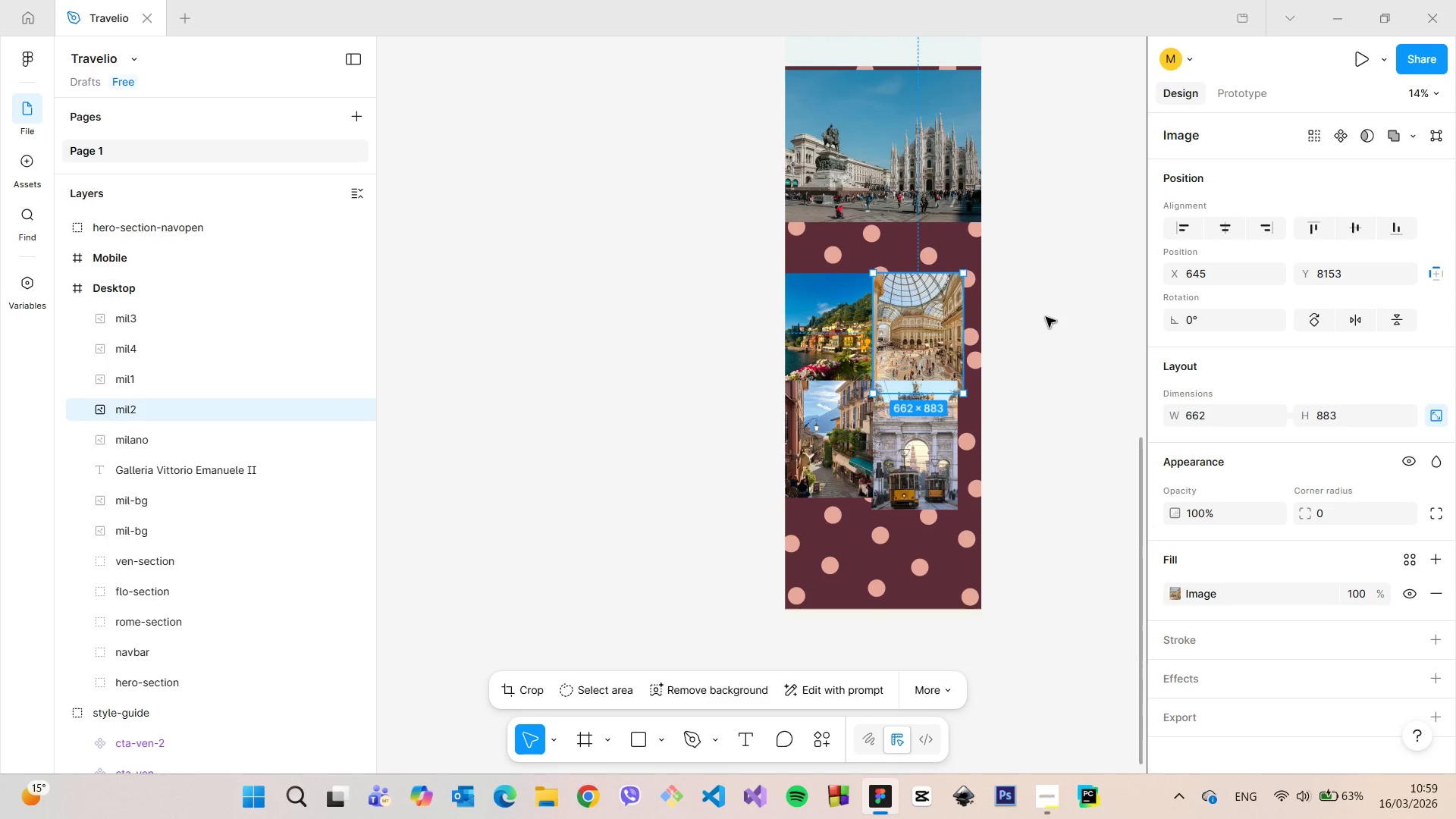 
left_click([1046, 316])
 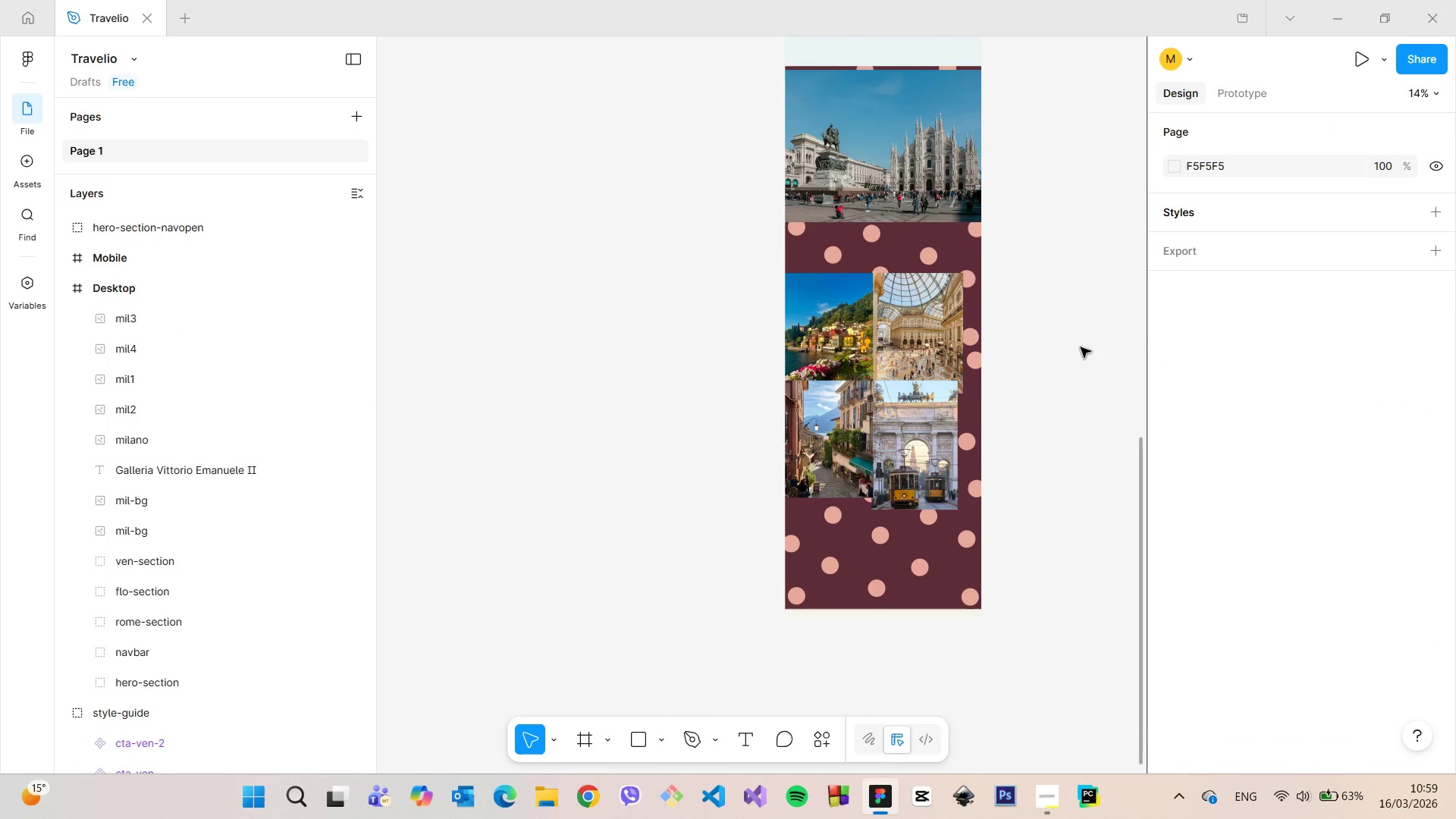 
left_click_drag(start_coordinate=[1138, 464], to_coordinate=[1119, 376])
 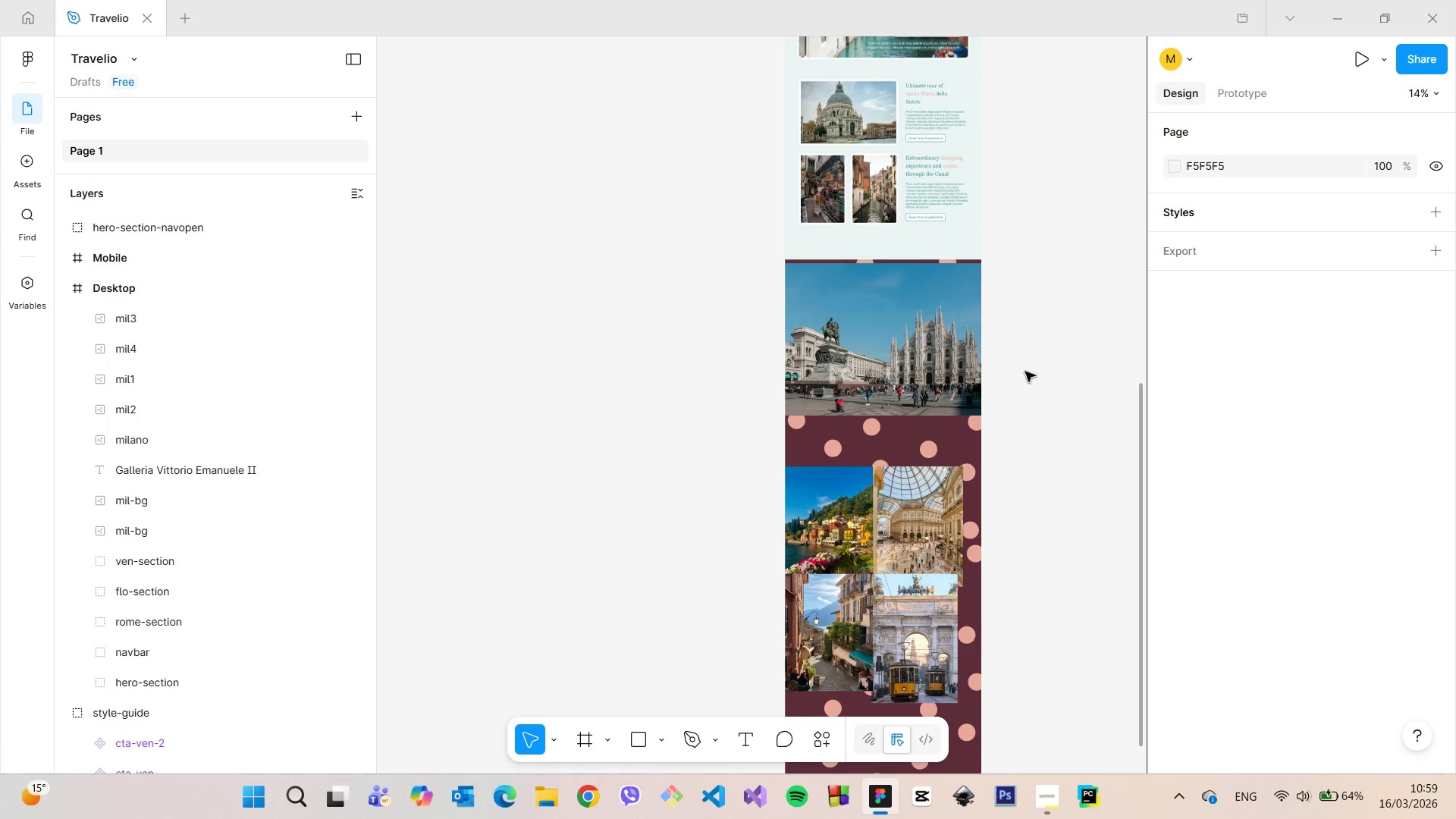 
scroll: coordinate [922, 317], scroll_direction: down, amount: 9.0
 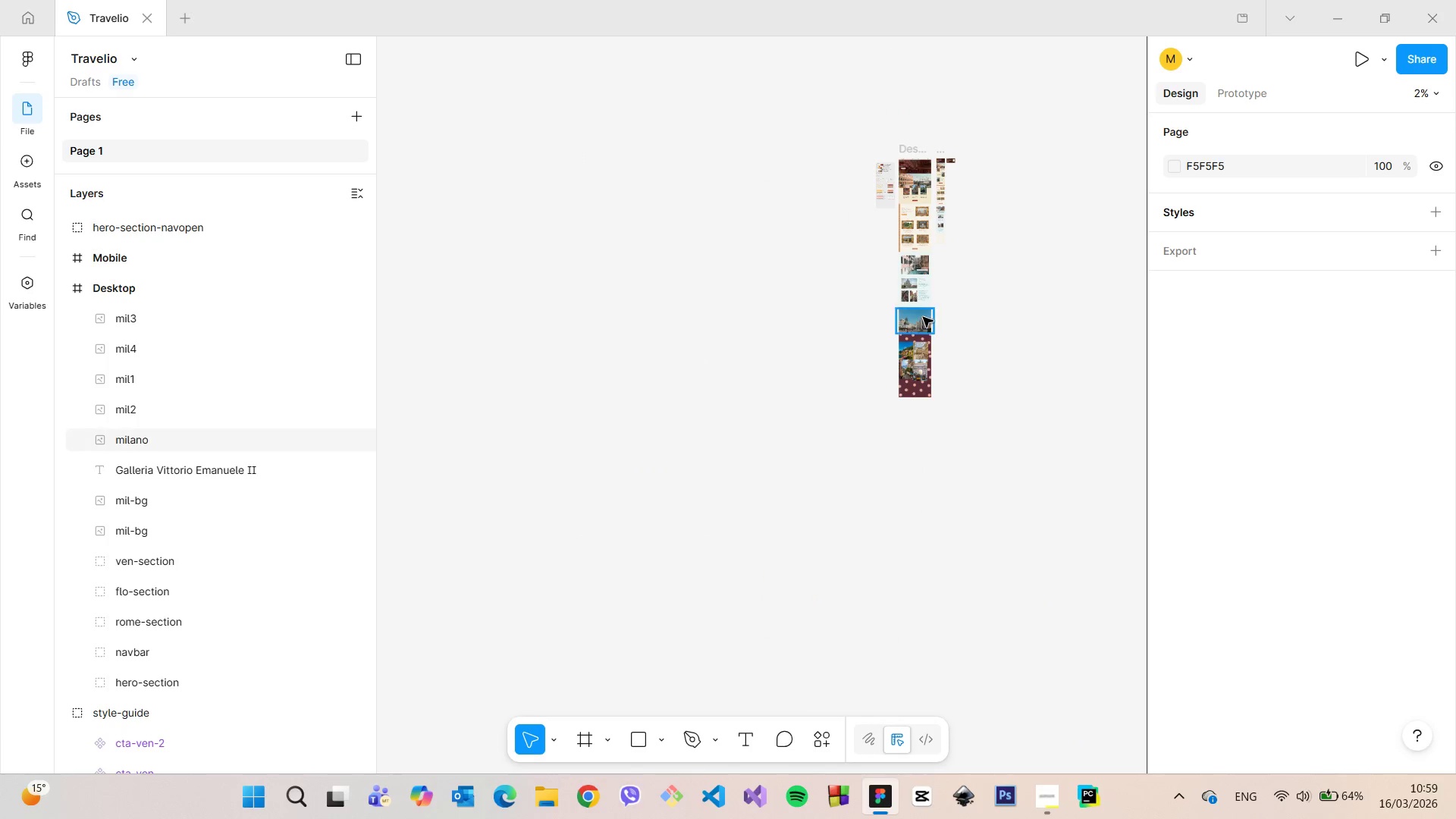 
scroll: coordinate [977, 328], scroll_direction: up, amount: 18.0
 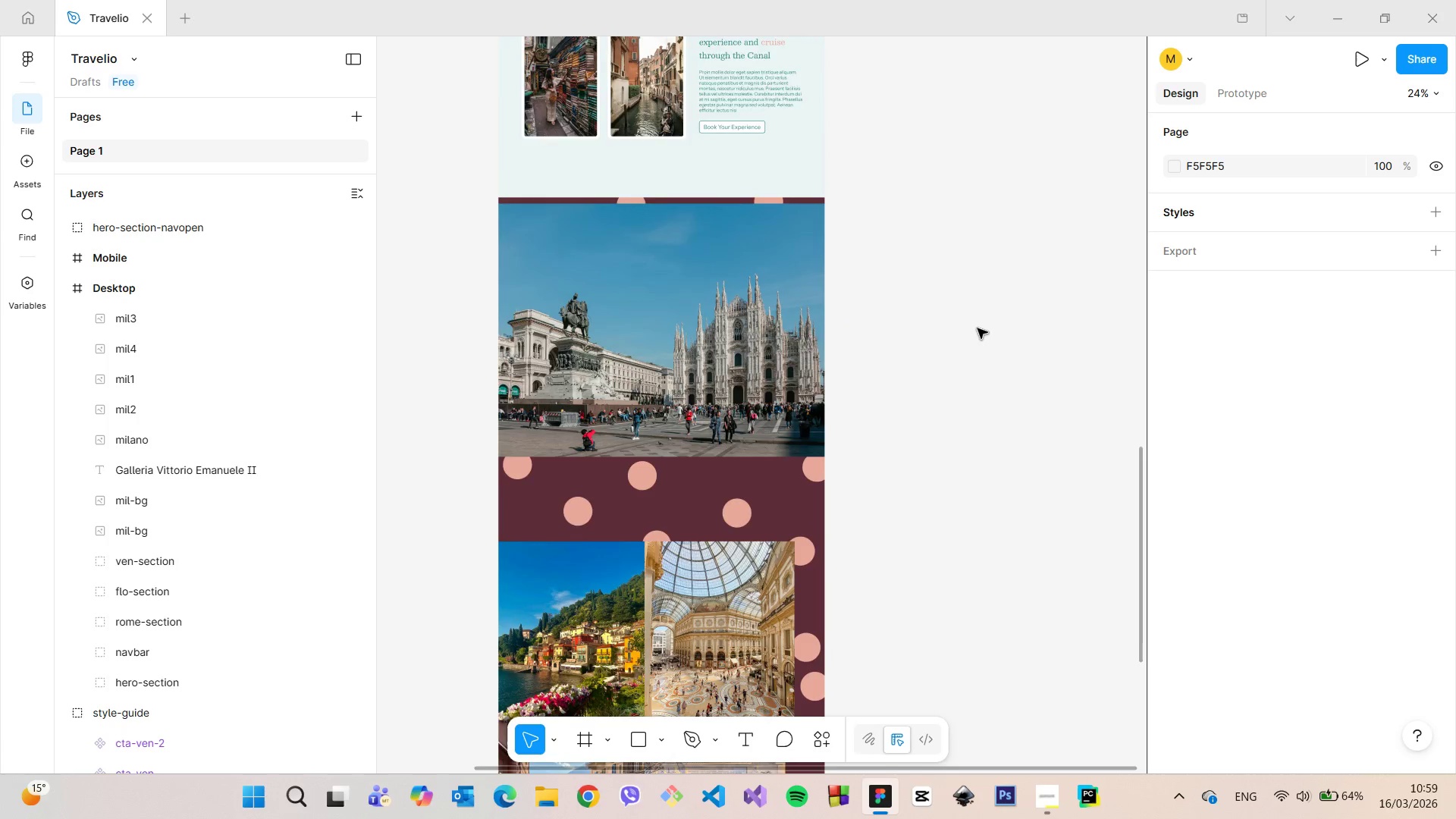 
scroll: coordinate [638, 389], scroll_direction: down, amount: 6.0
 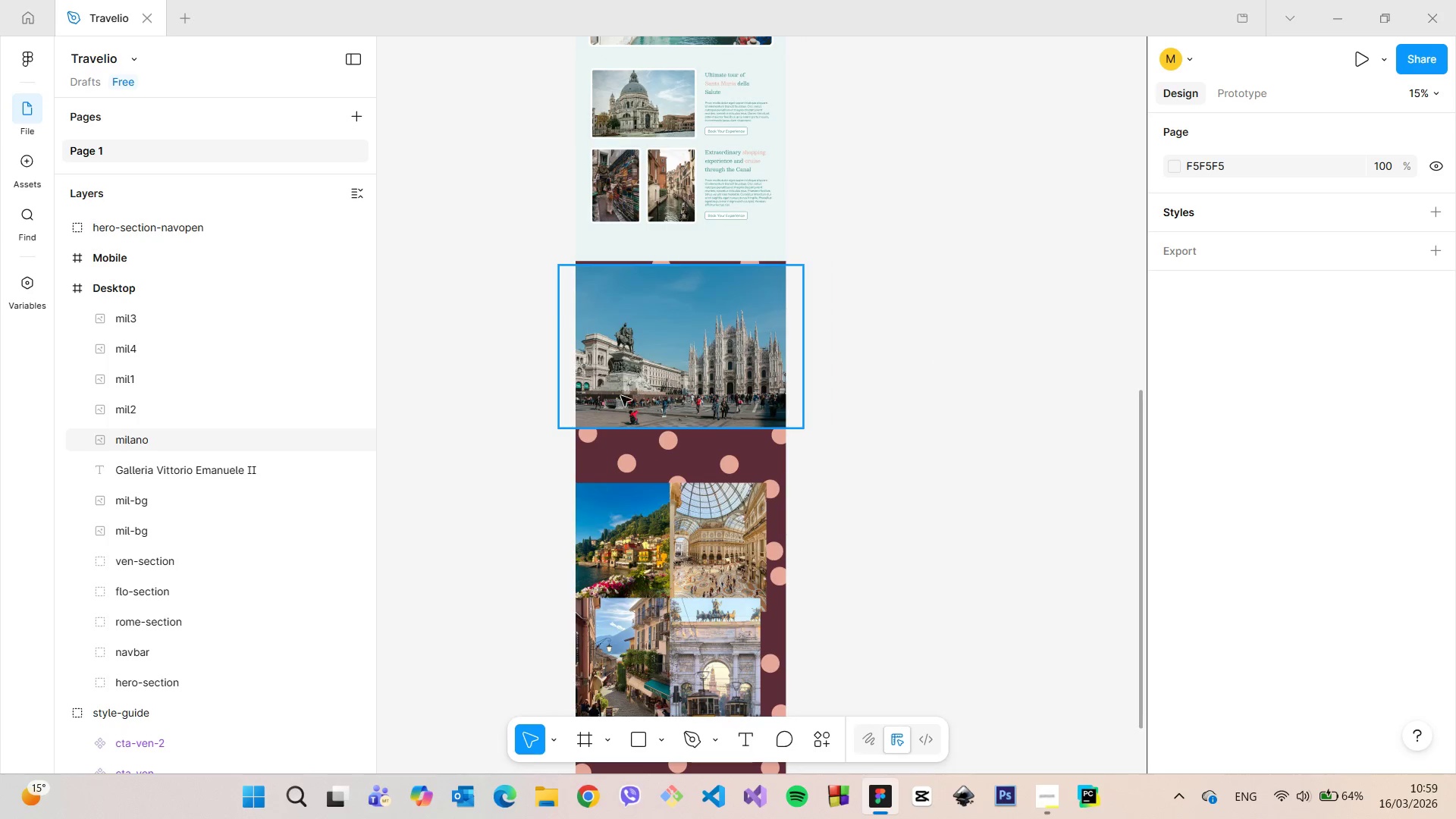 
scroll: coordinate [679, 355], scroll_direction: up, amount: 11.0
 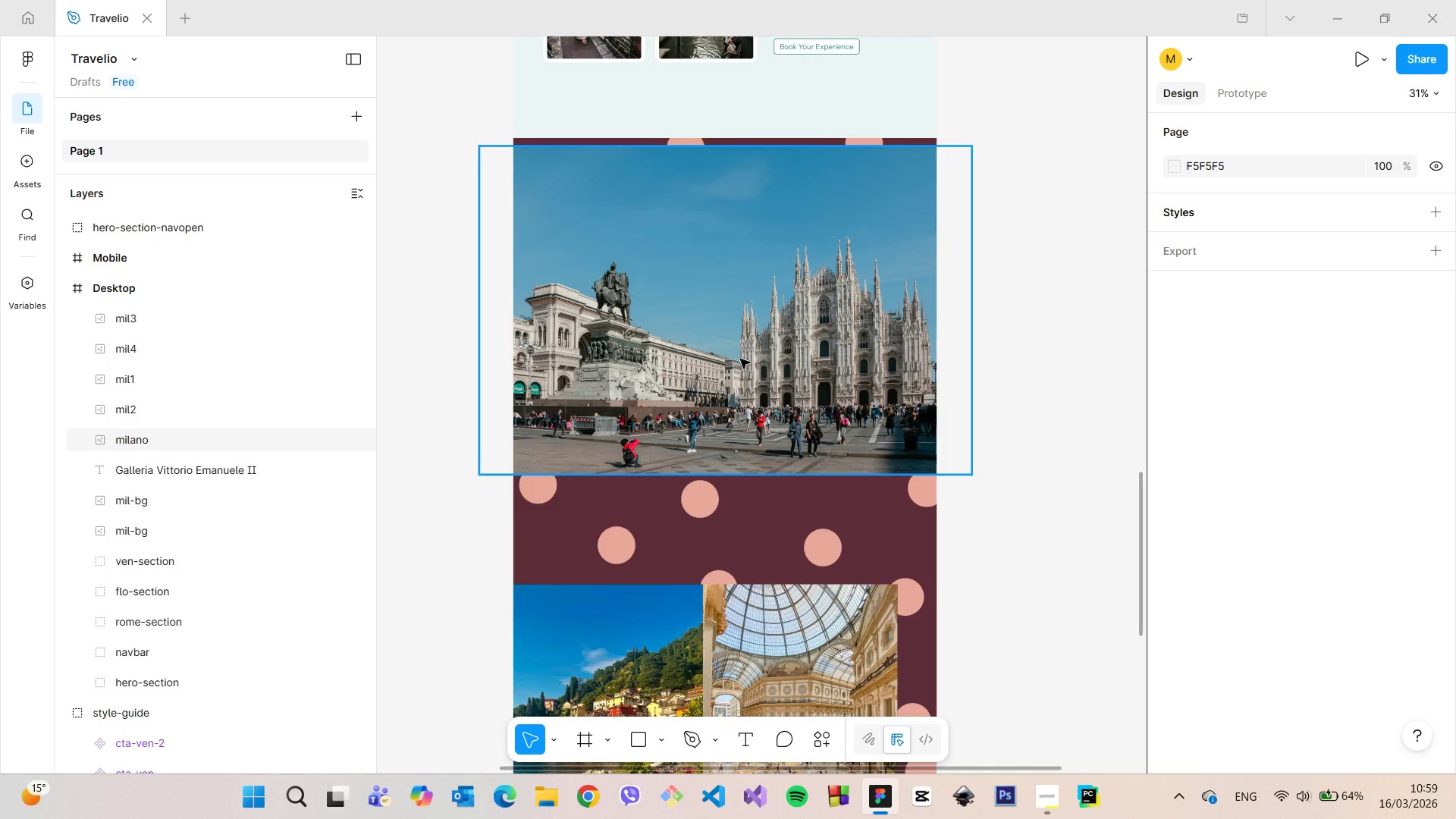 
left_click([740, 359])
 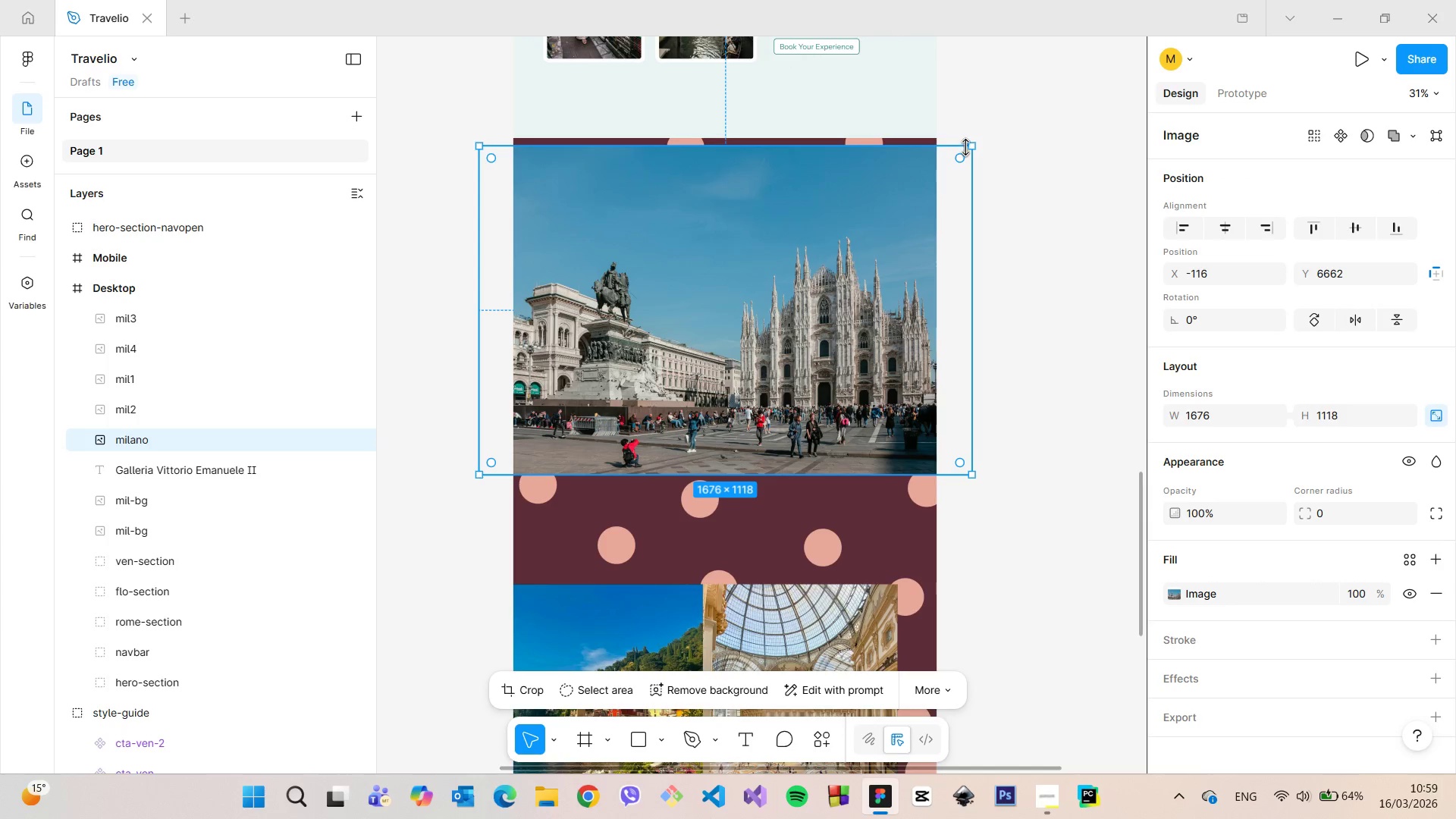 
left_click_drag(start_coordinate=[971, 147], to_coordinate=[924, 180])
 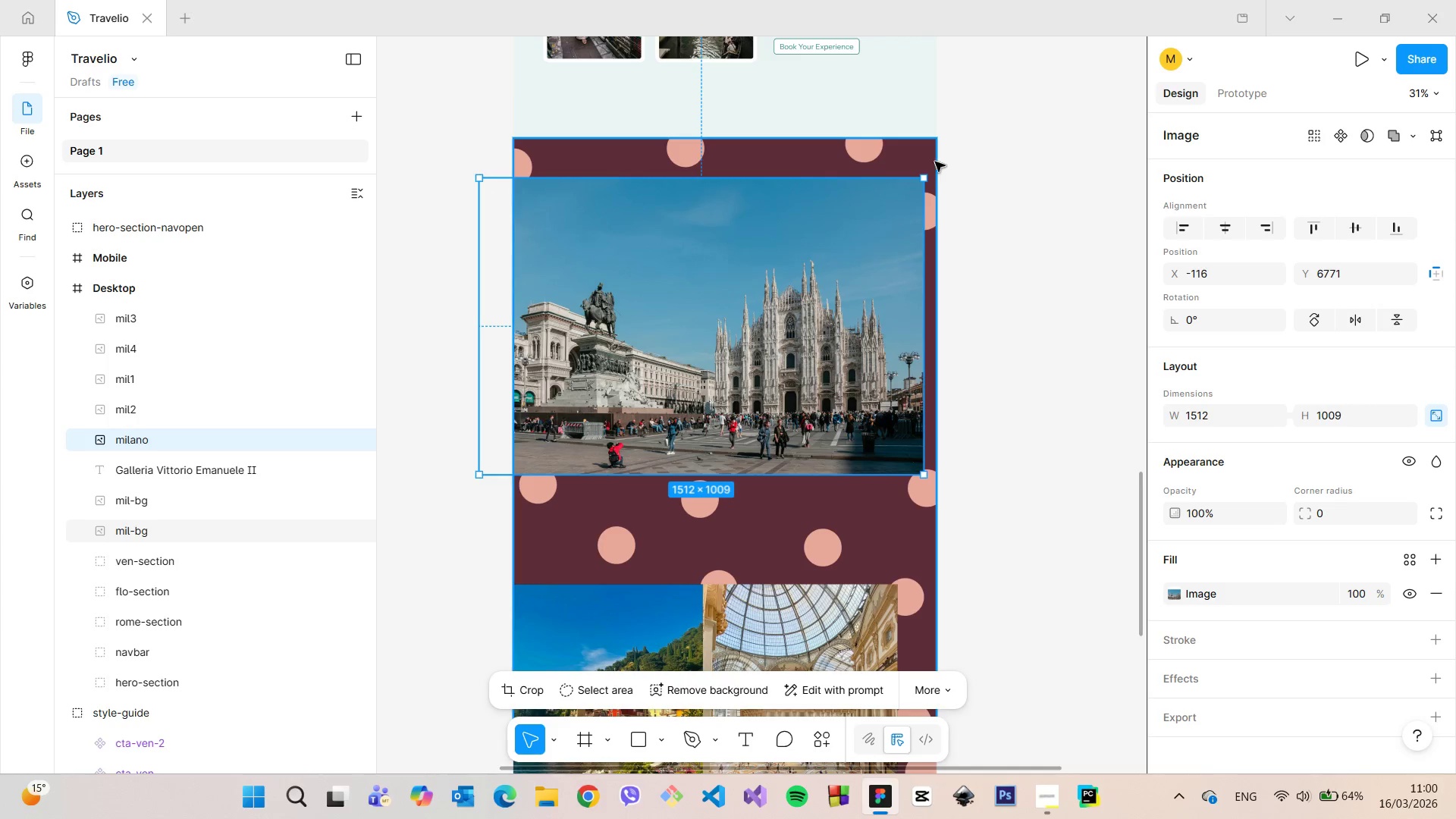 
left_click([934, 161])
 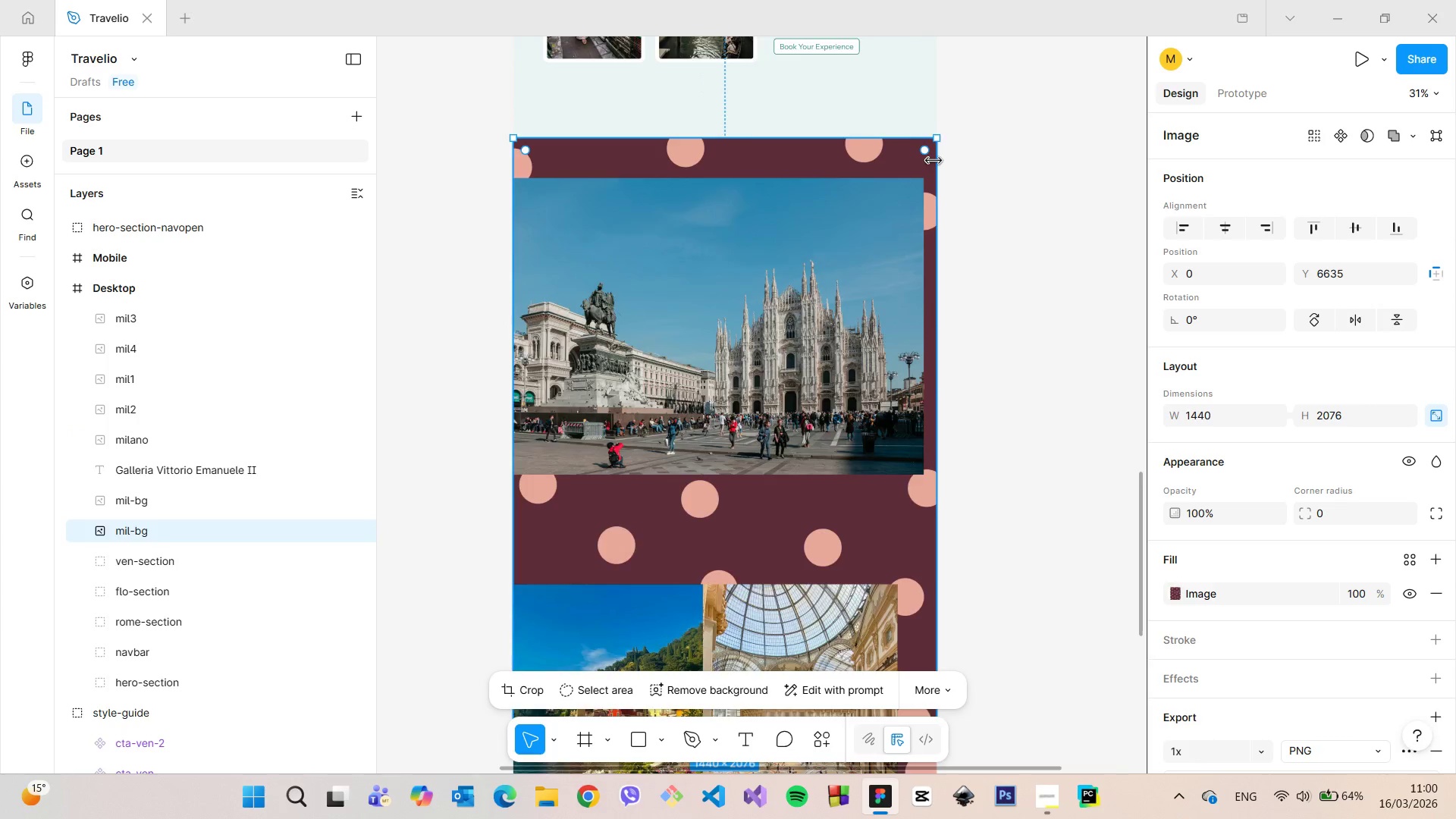 
scroll: coordinate [934, 164], scroll_direction: up, amount: 1.0
 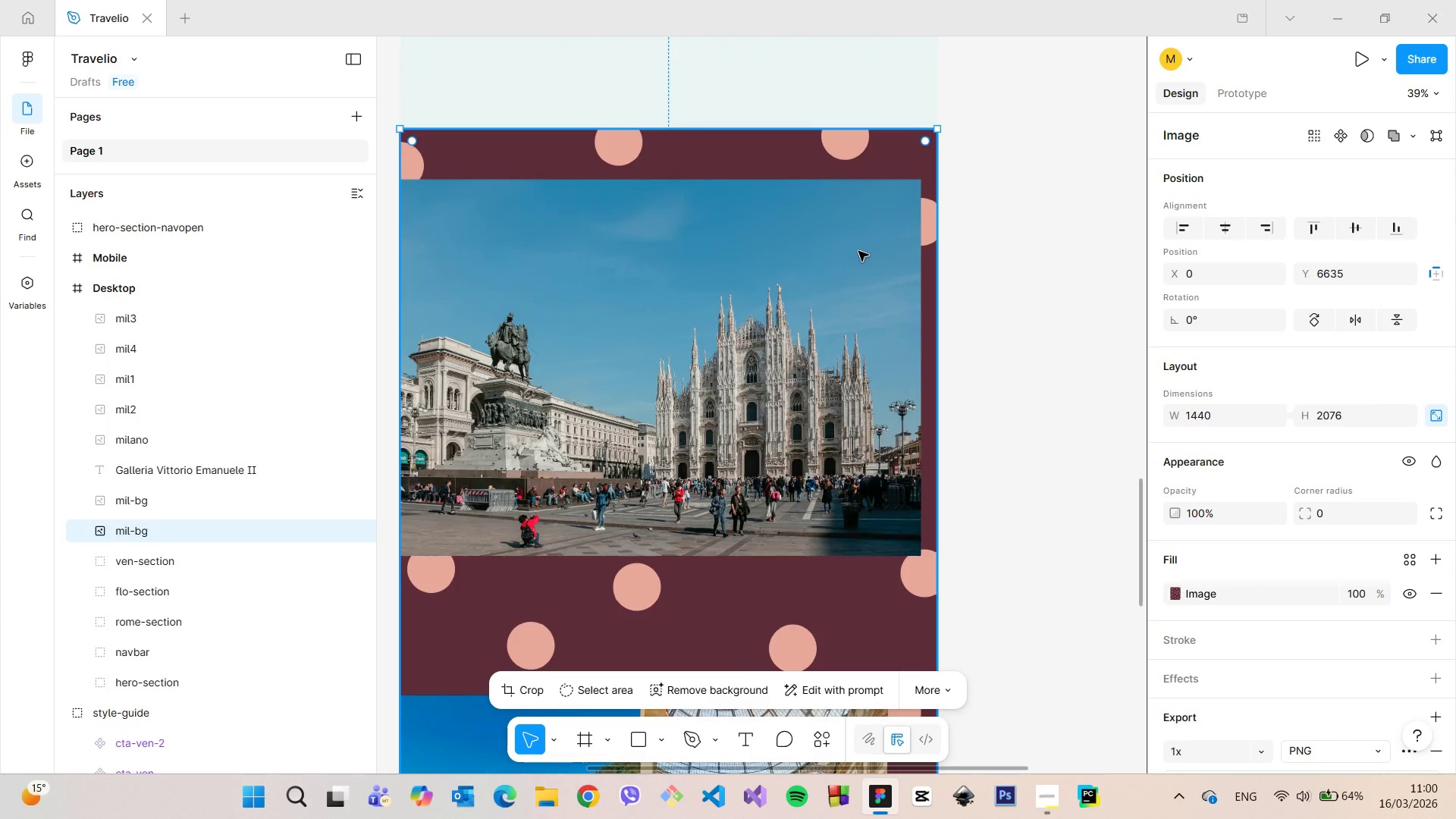 
left_click([792, 307])
 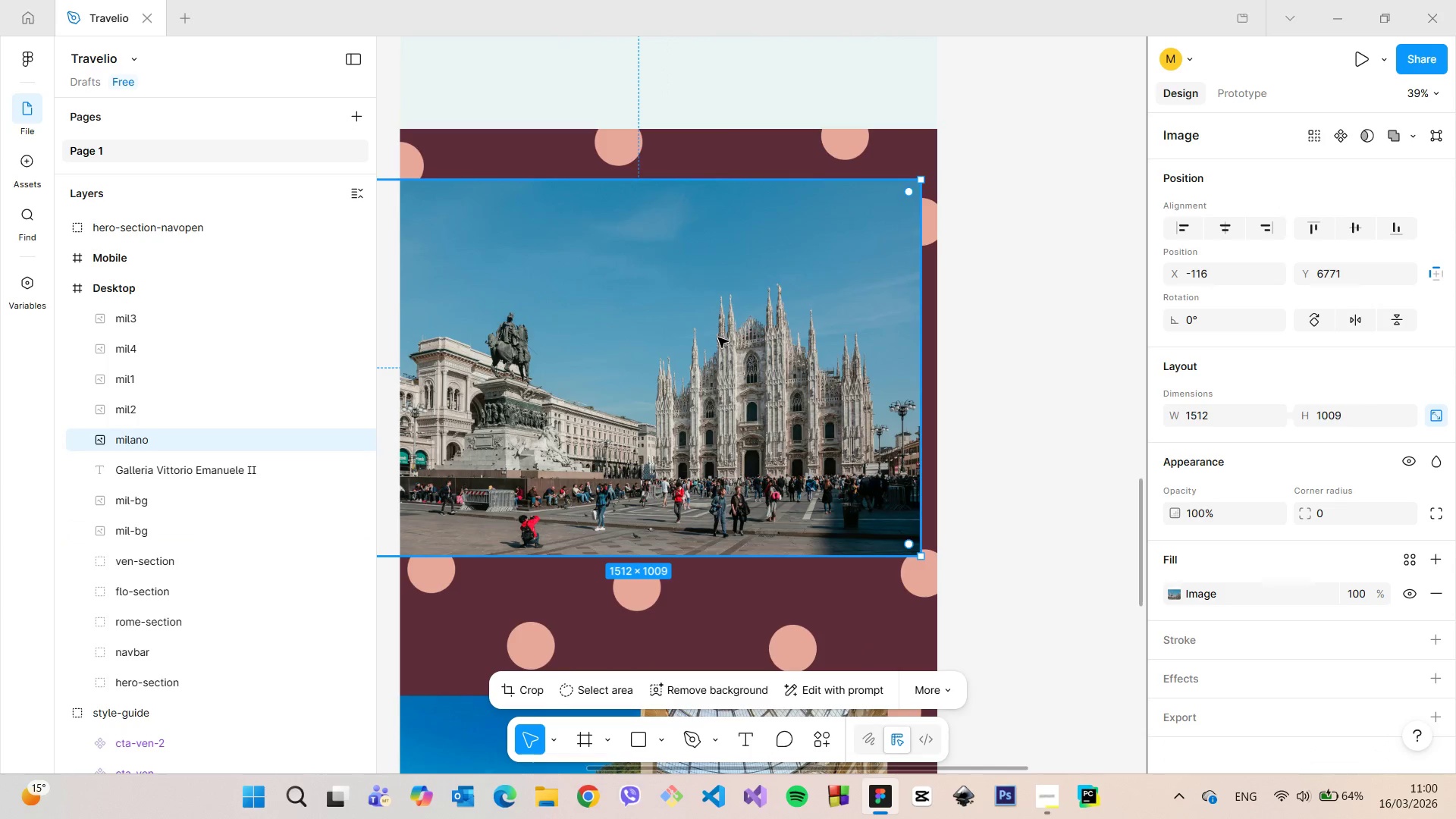 
left_click_drag(start_coordinate=[717, 338], to_coordinate=[758, 332])
 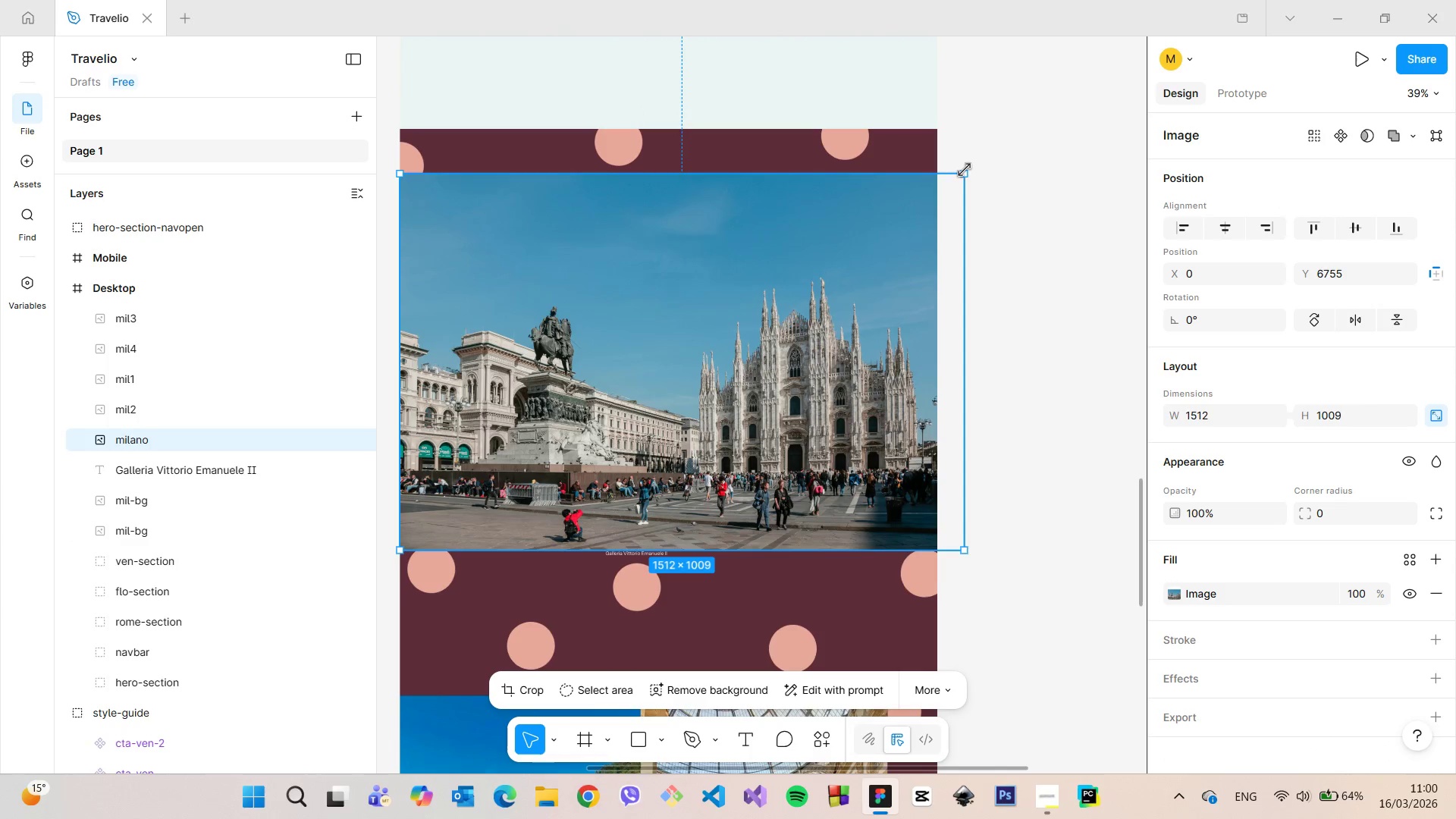 
left_click_drag(start_coordinate=[965, 170], to_coordinate=[937, 192])
 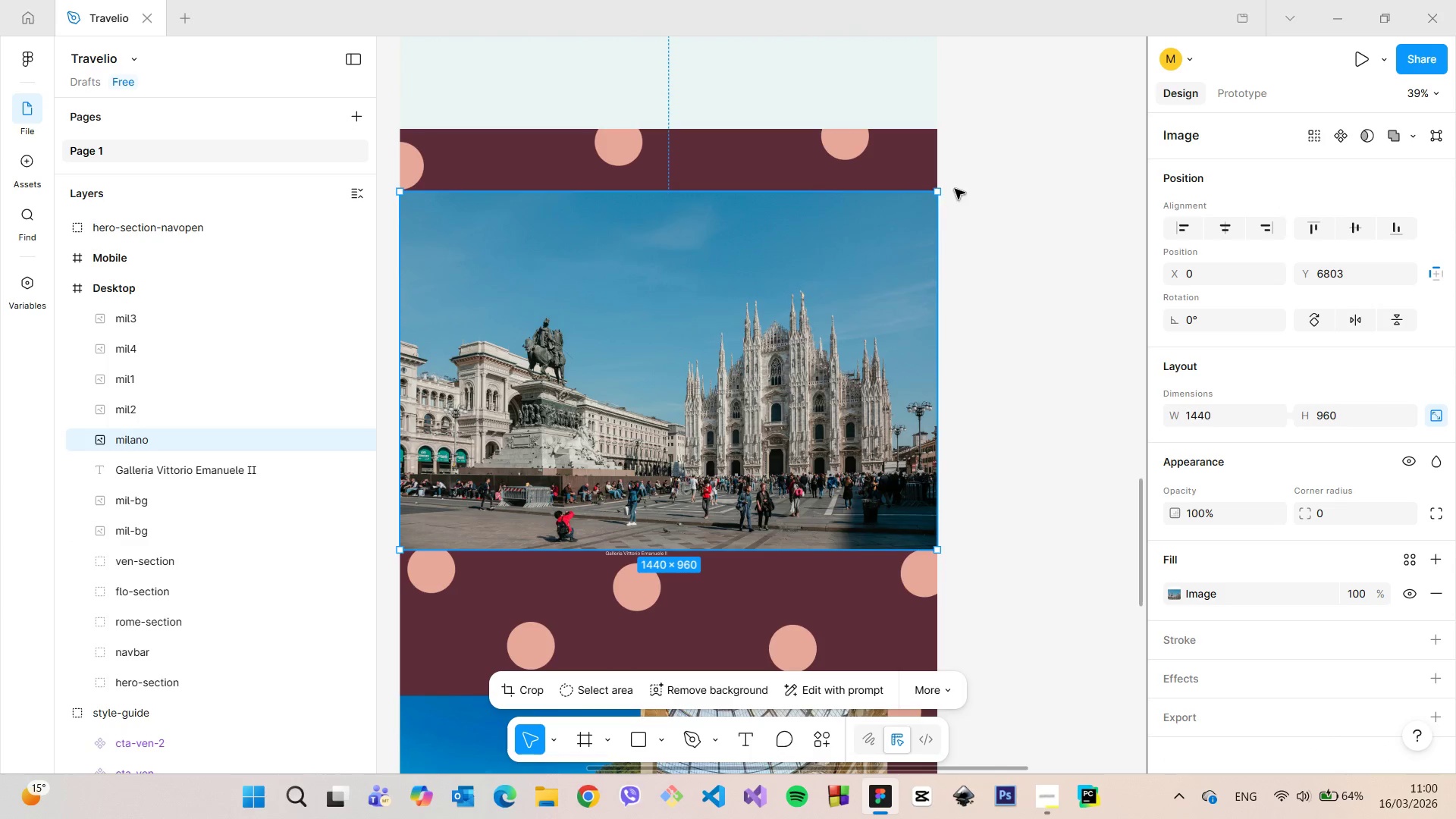 
left_click_drag(start_coordinate=[940, 190], to_coordinate=[937, 193])
 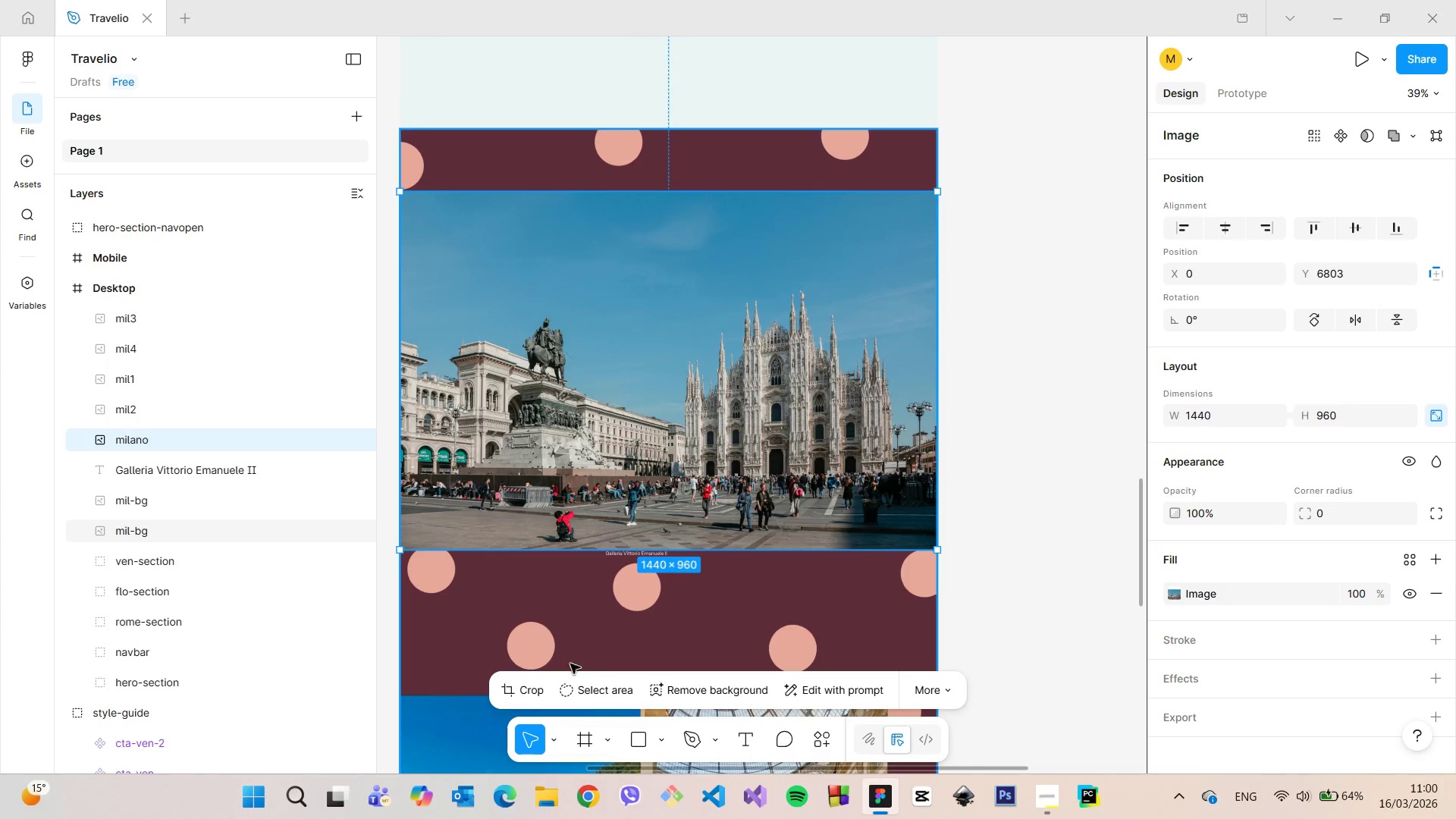 
left_click([524, 689])
 